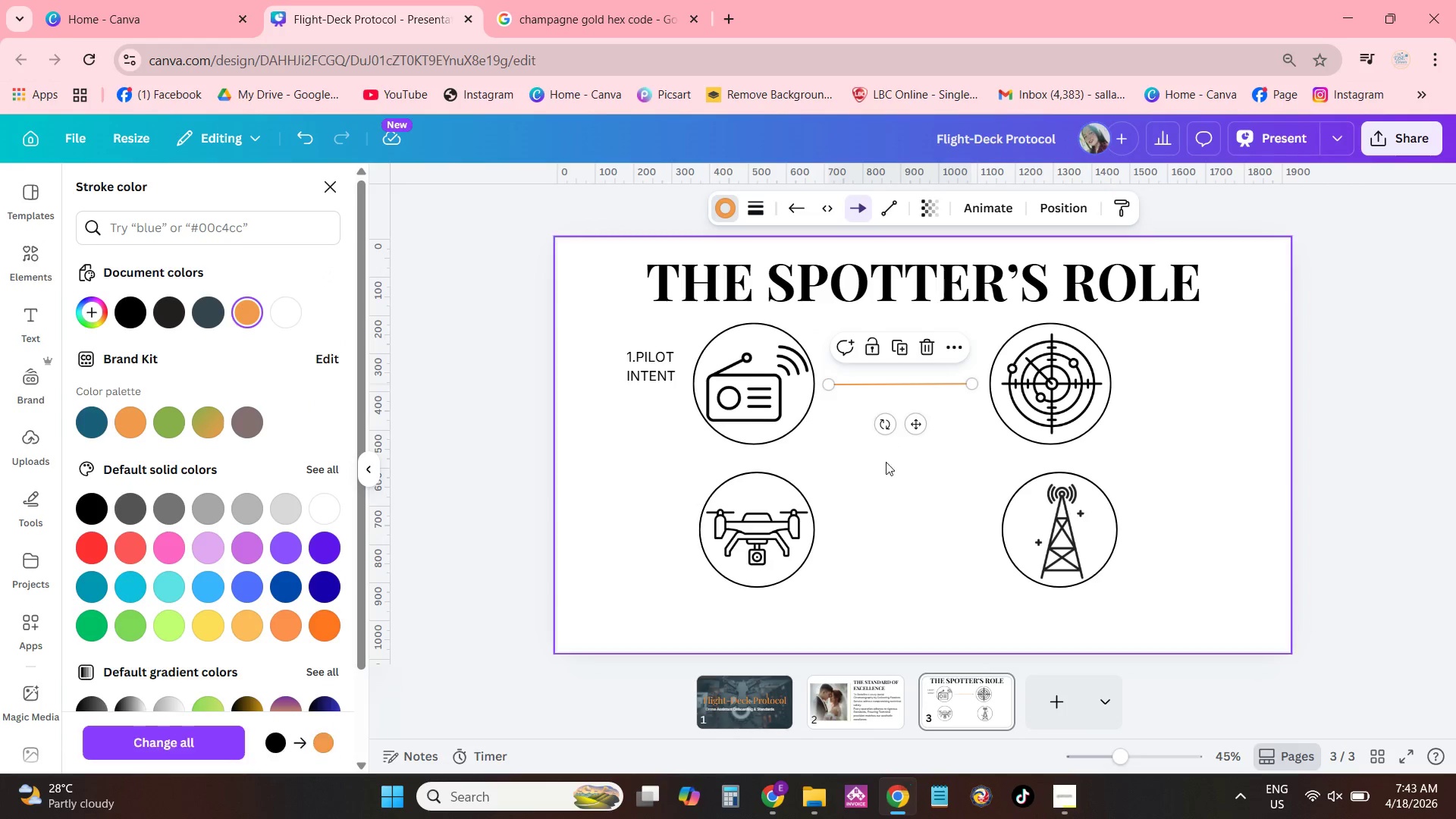 
left_click([883, 479])
 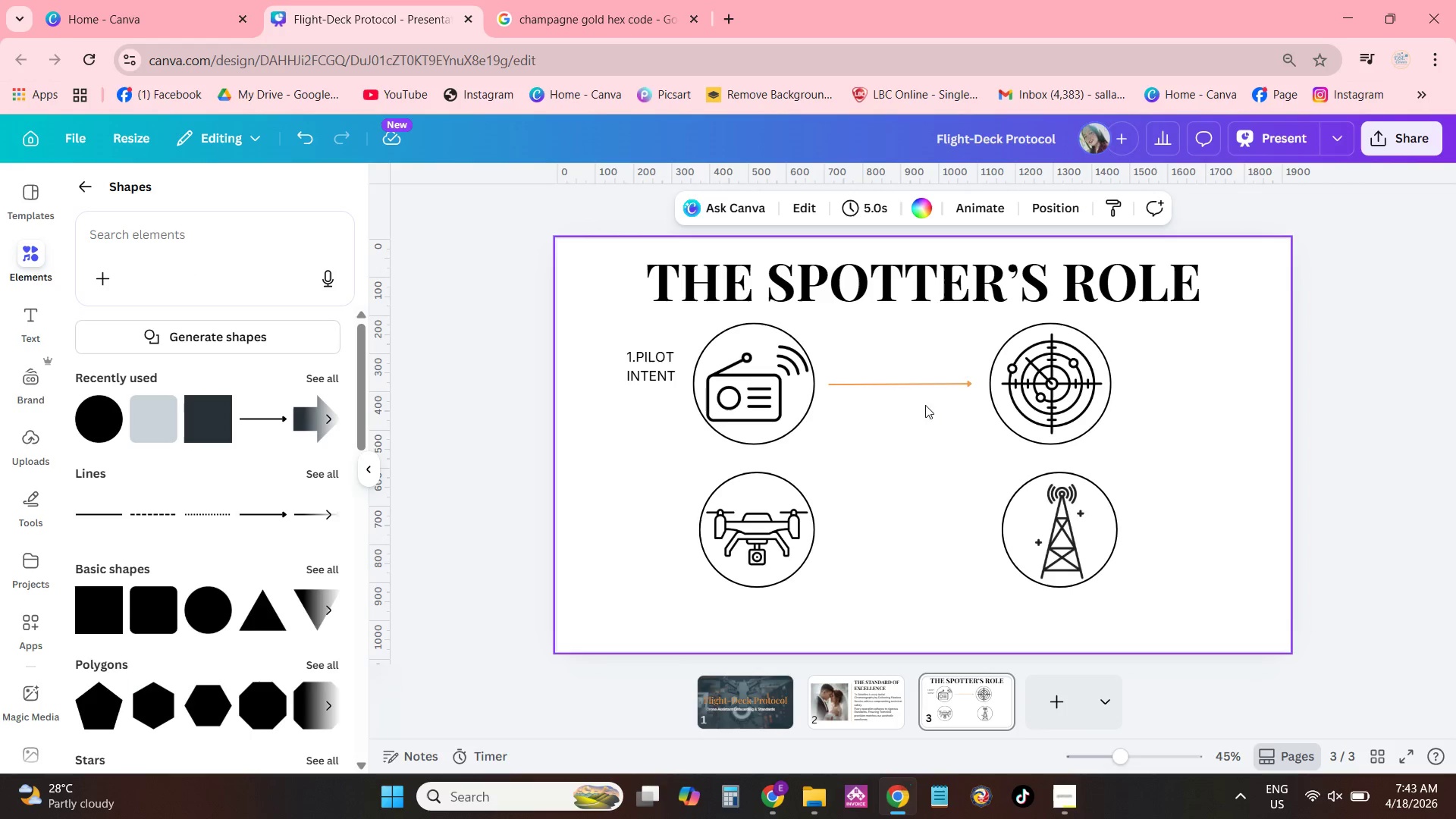 
left_click([936, 382])
 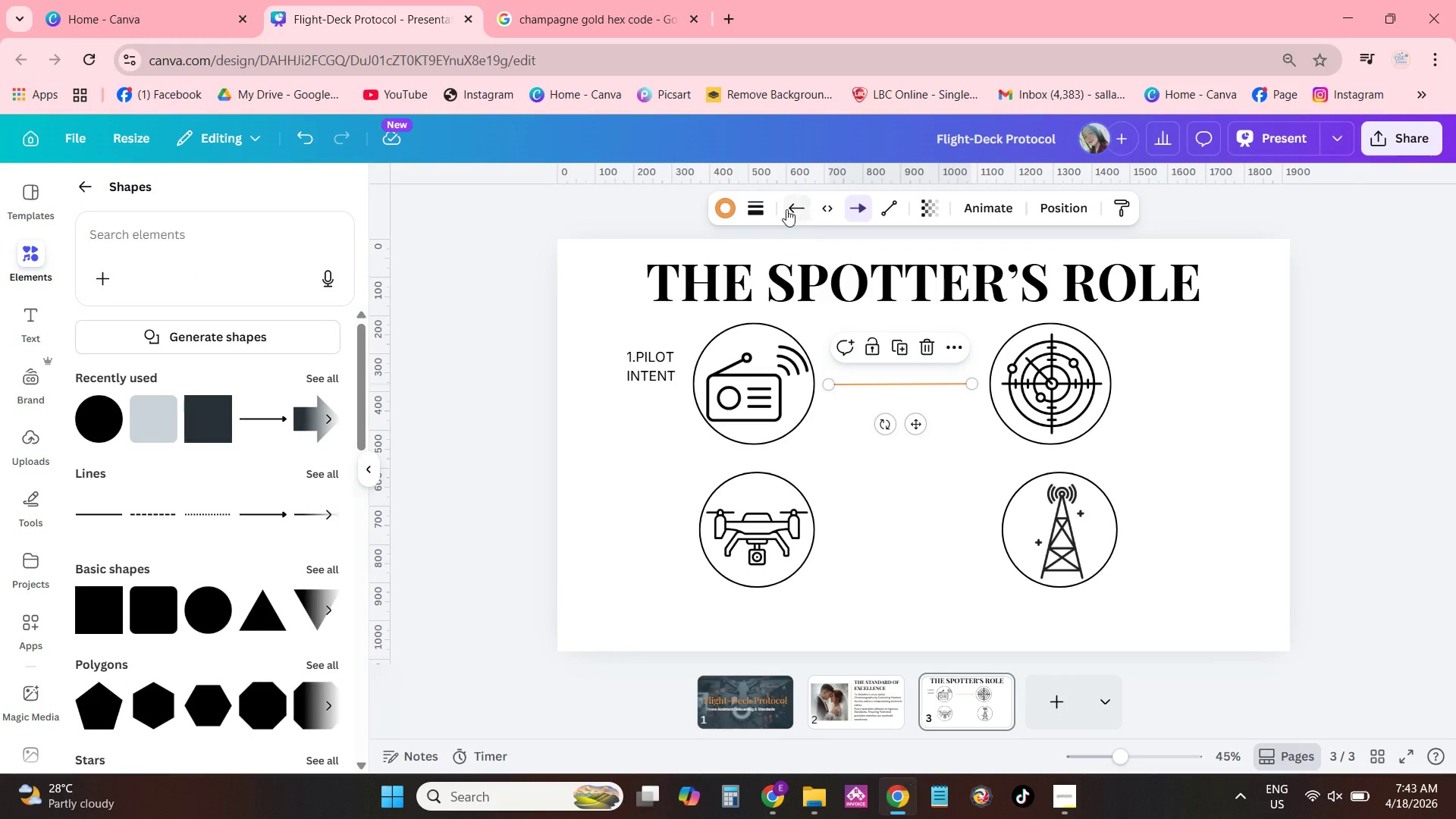 
left_click([765, 206])
 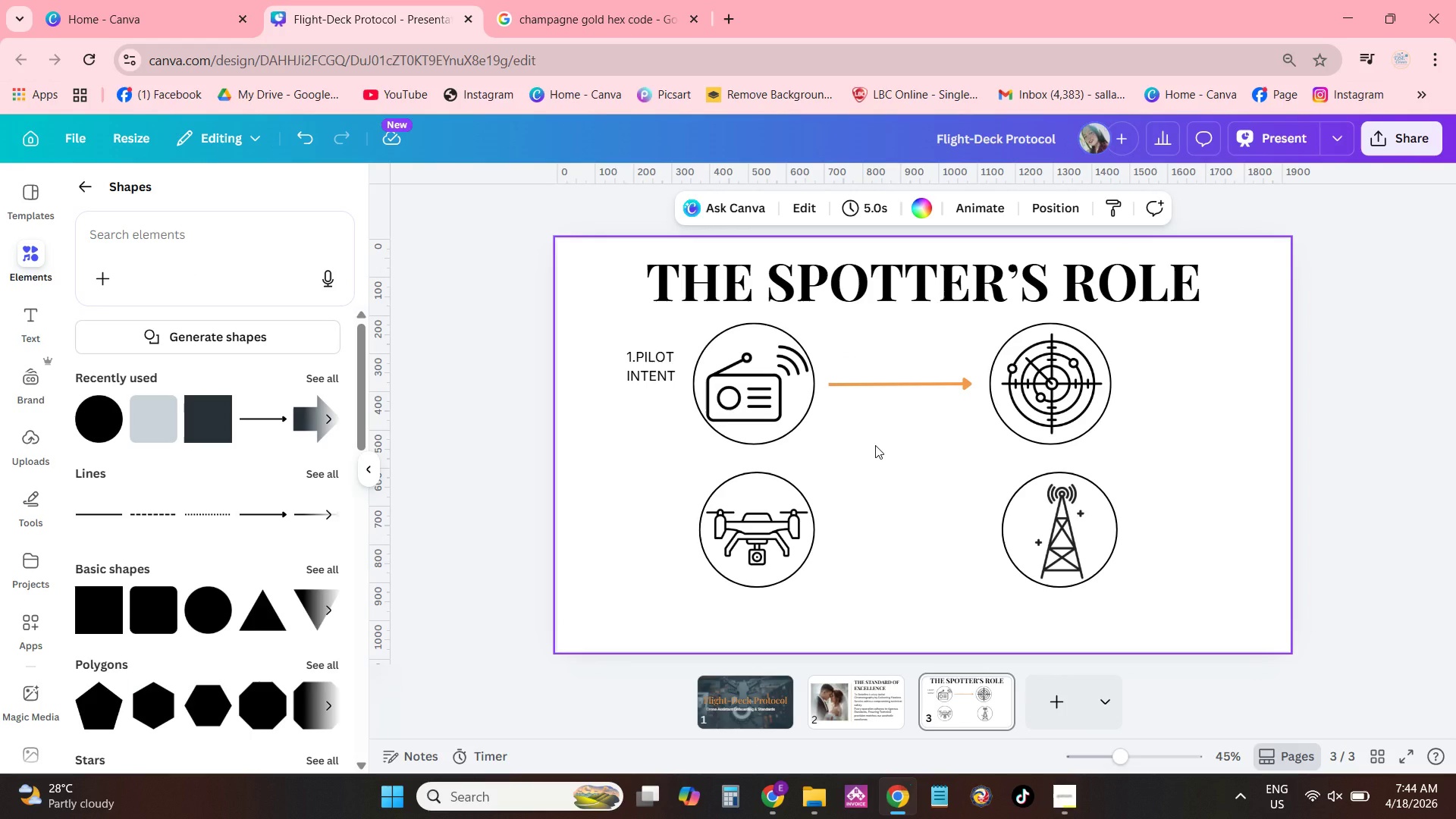 
wait(5.17)
 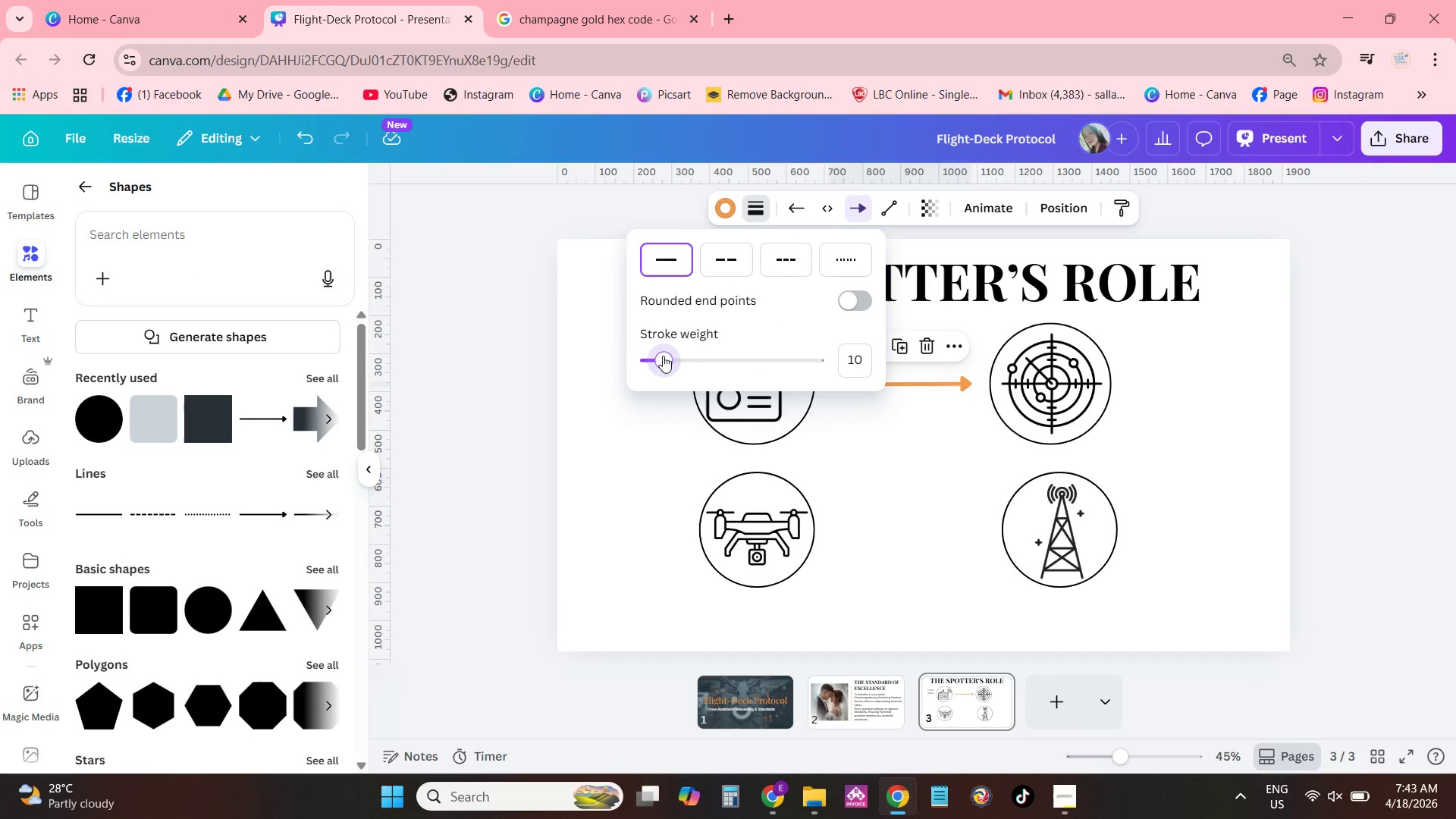 
left_click([658, 349])
 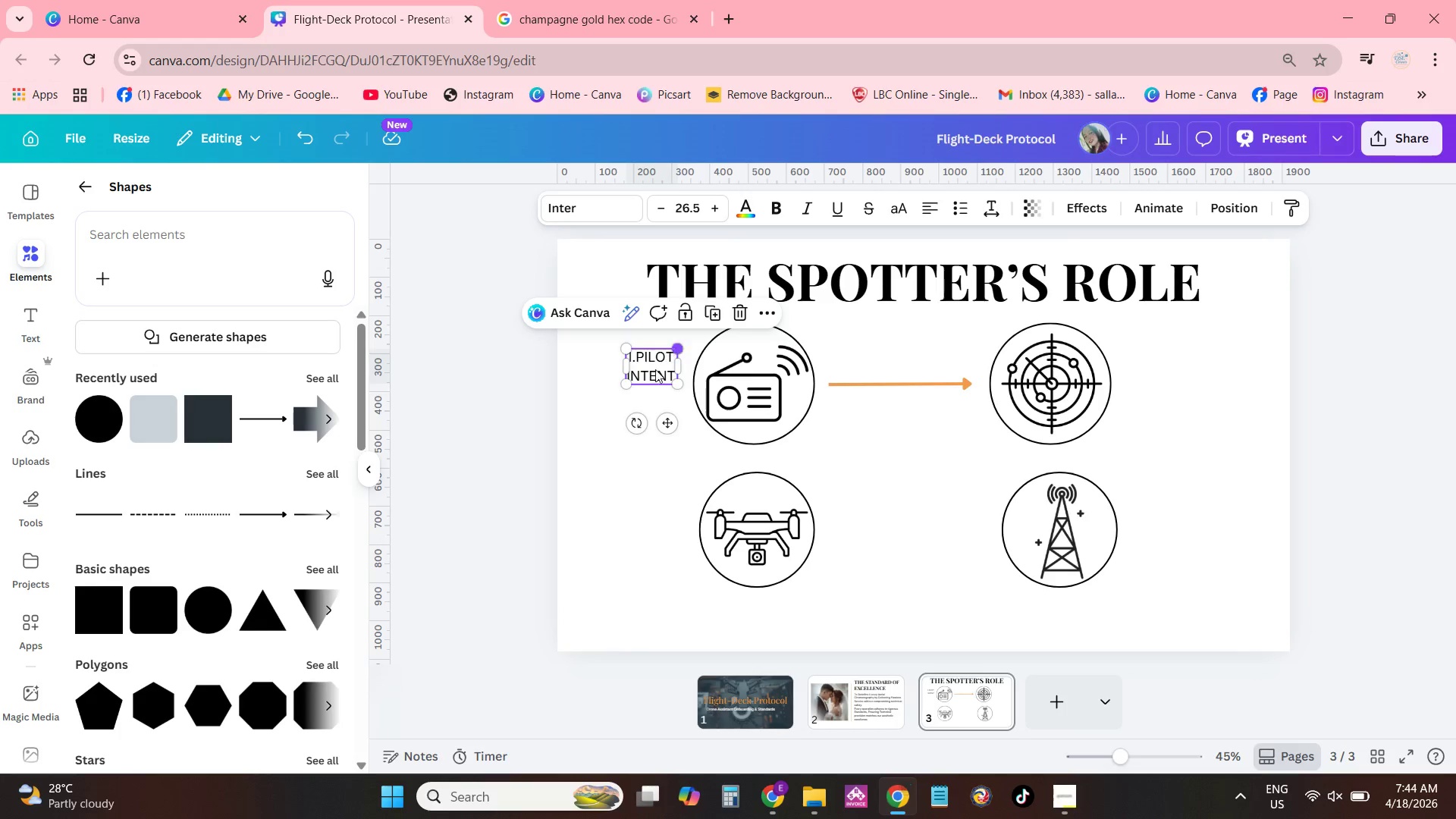 
left_click_drag(start_coordinate=[642, 375], to_coordinate=[649, 376])
 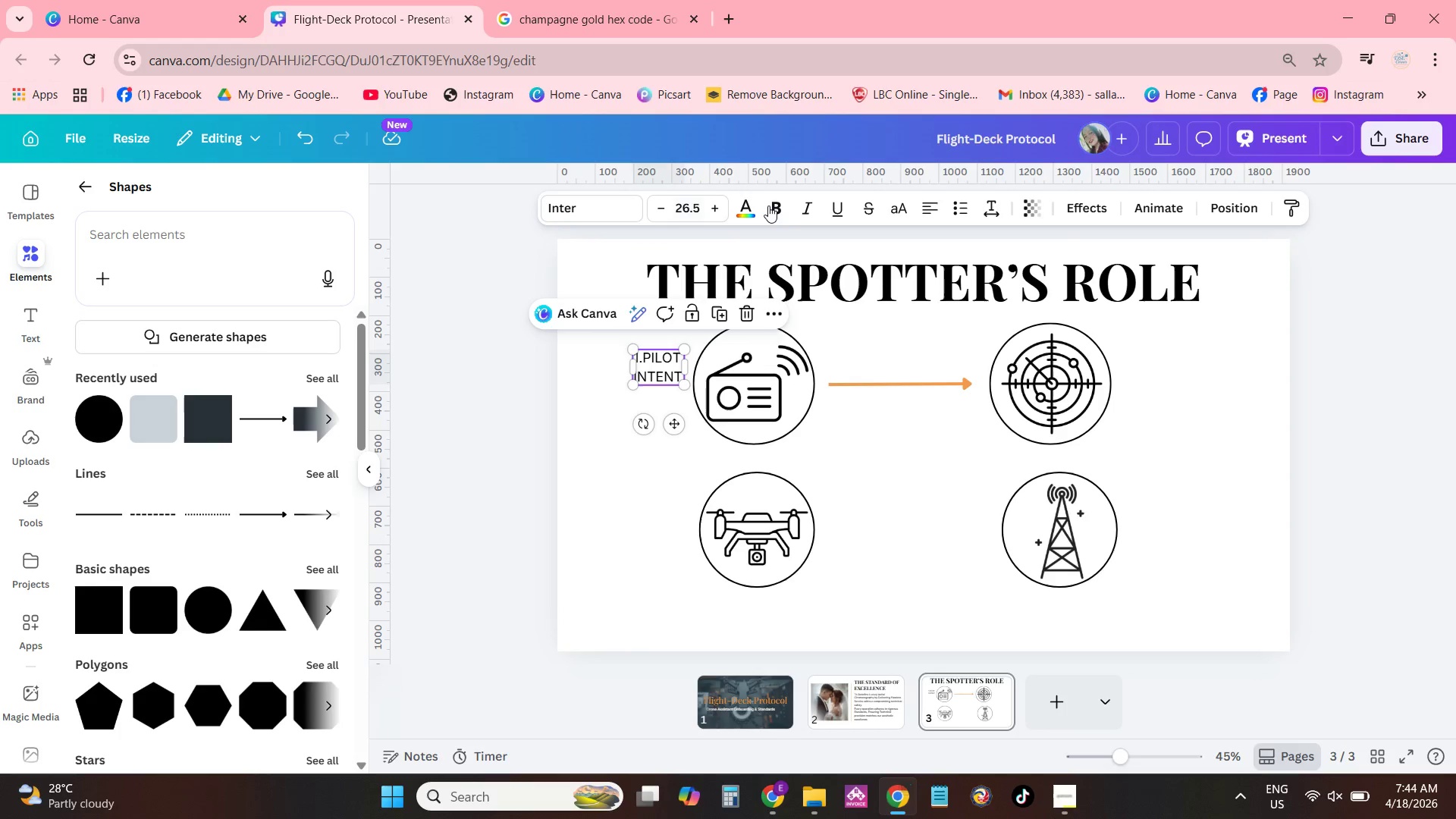 
left_click([768, 206])
 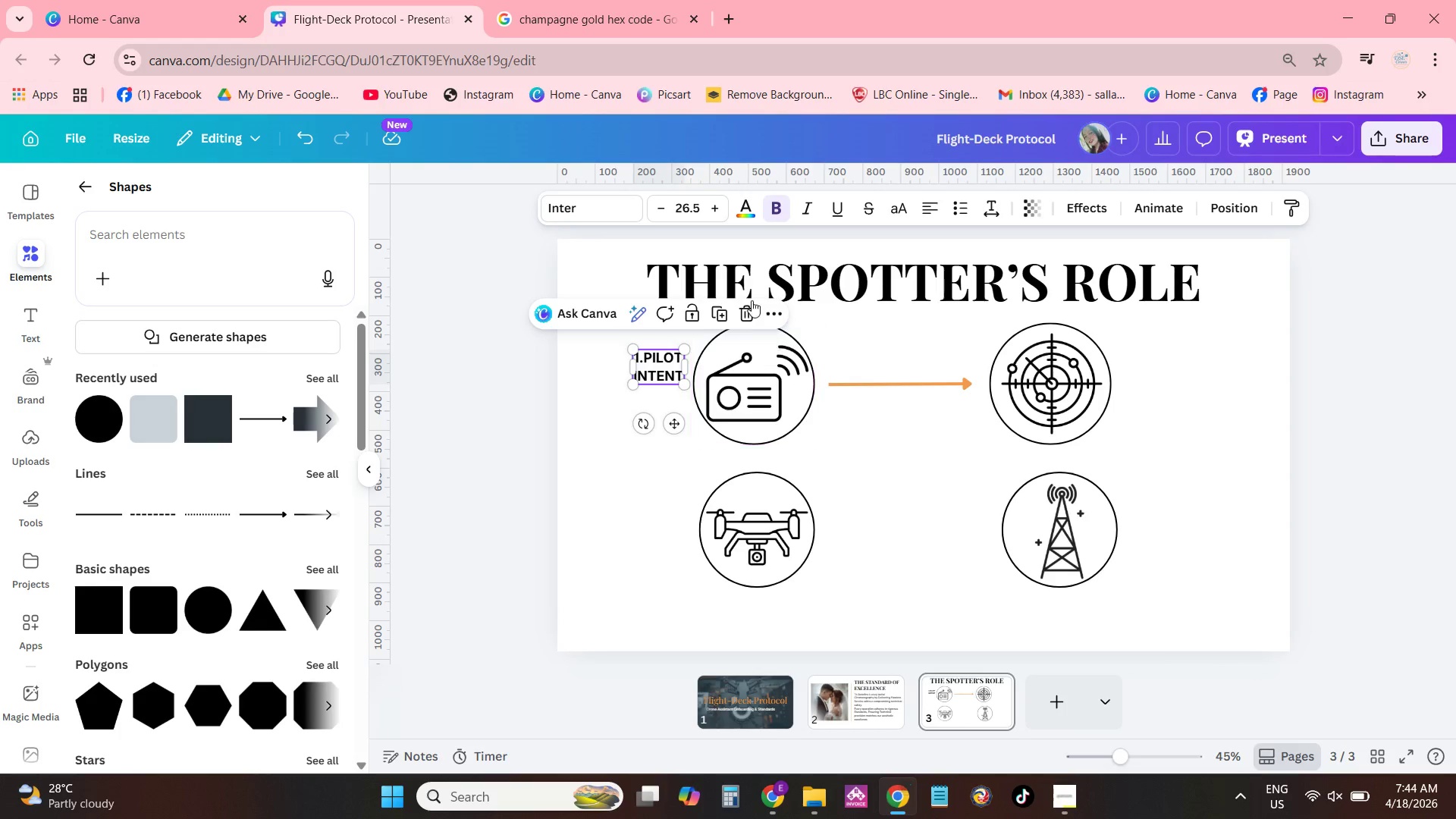 
left_click([775, 208])
 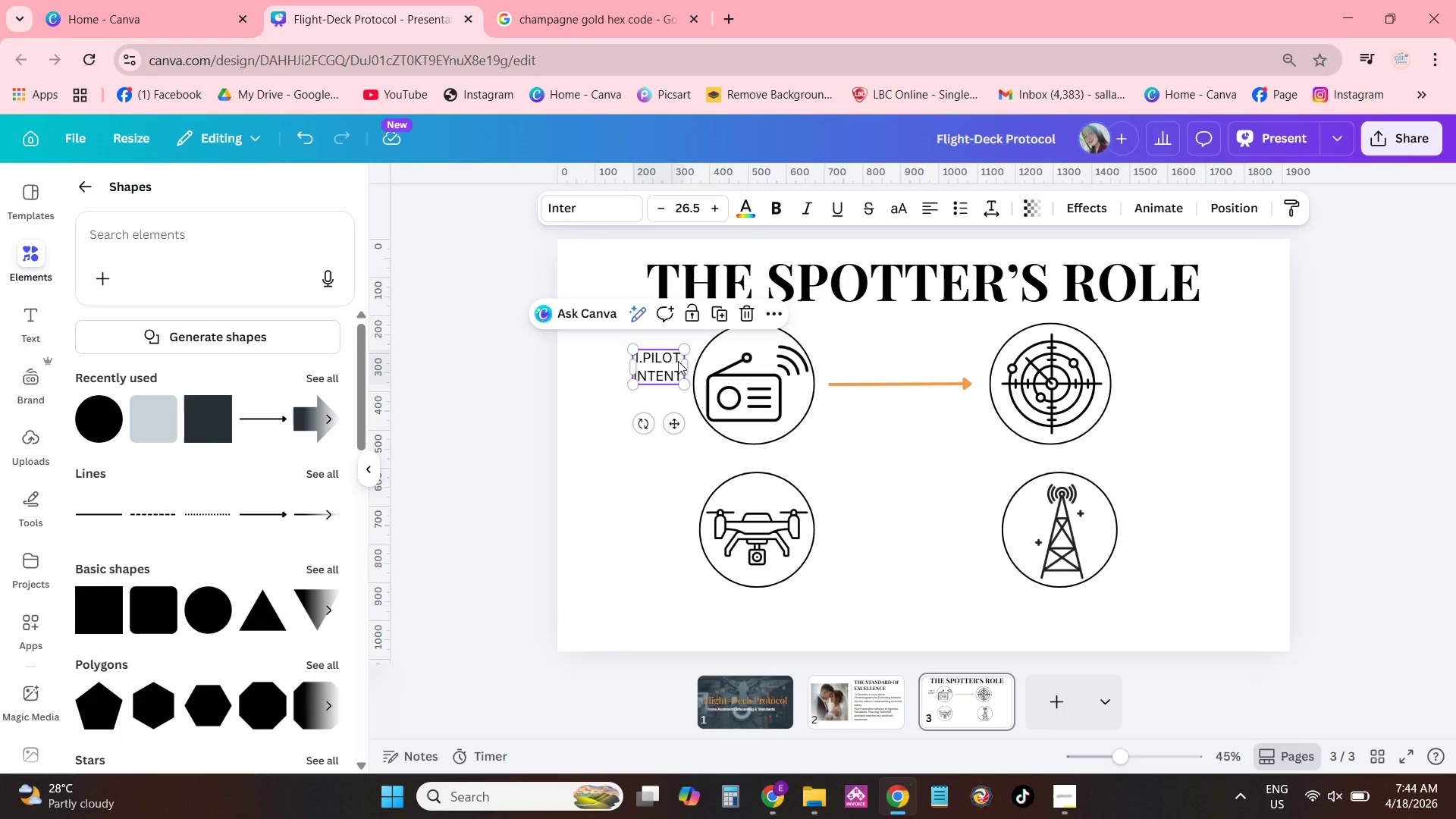 
left_click([730, 318])
 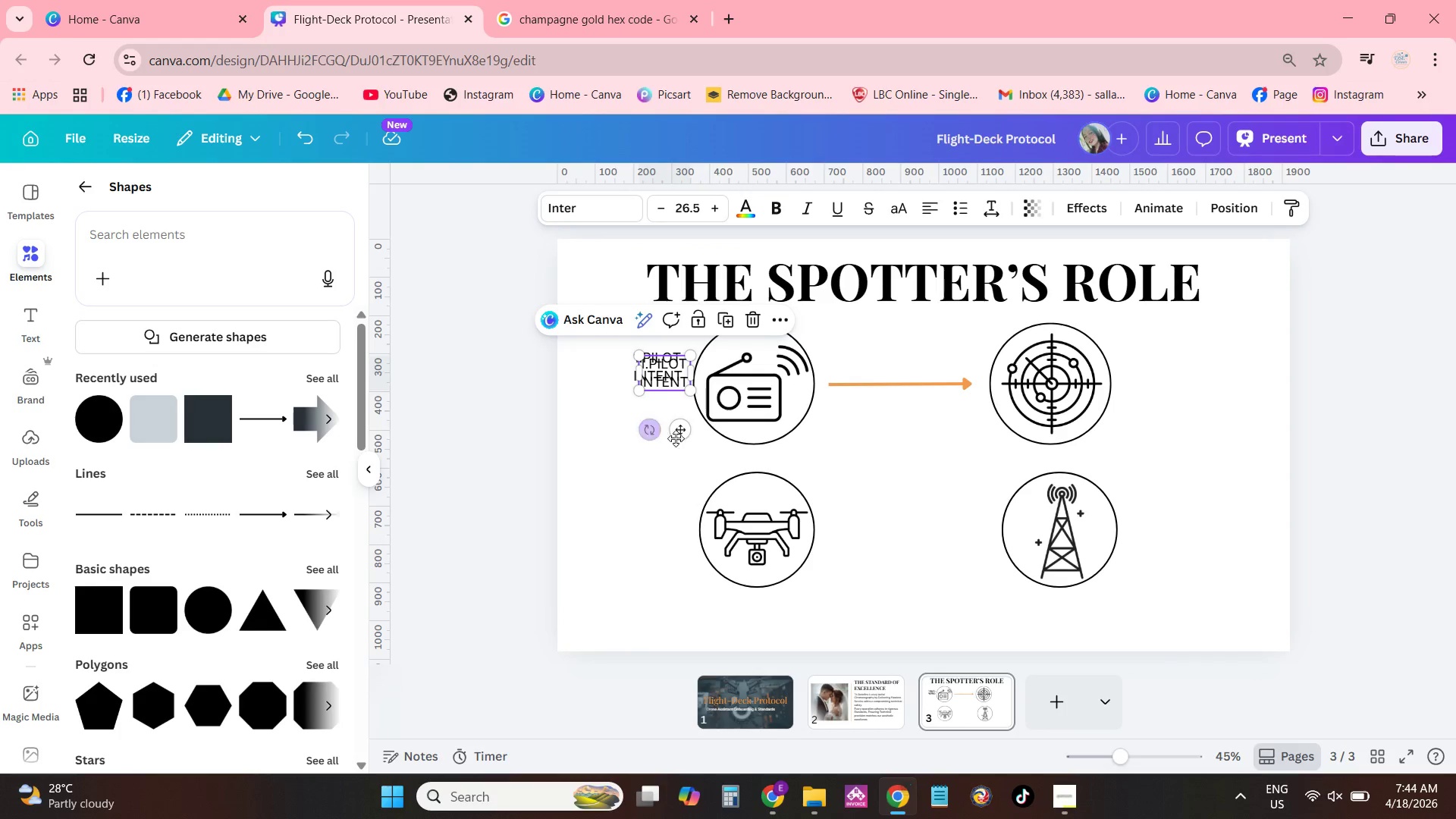 
left_click_drag(start_coordinate=[682, 432], to_coordinate=[1189, 424])
 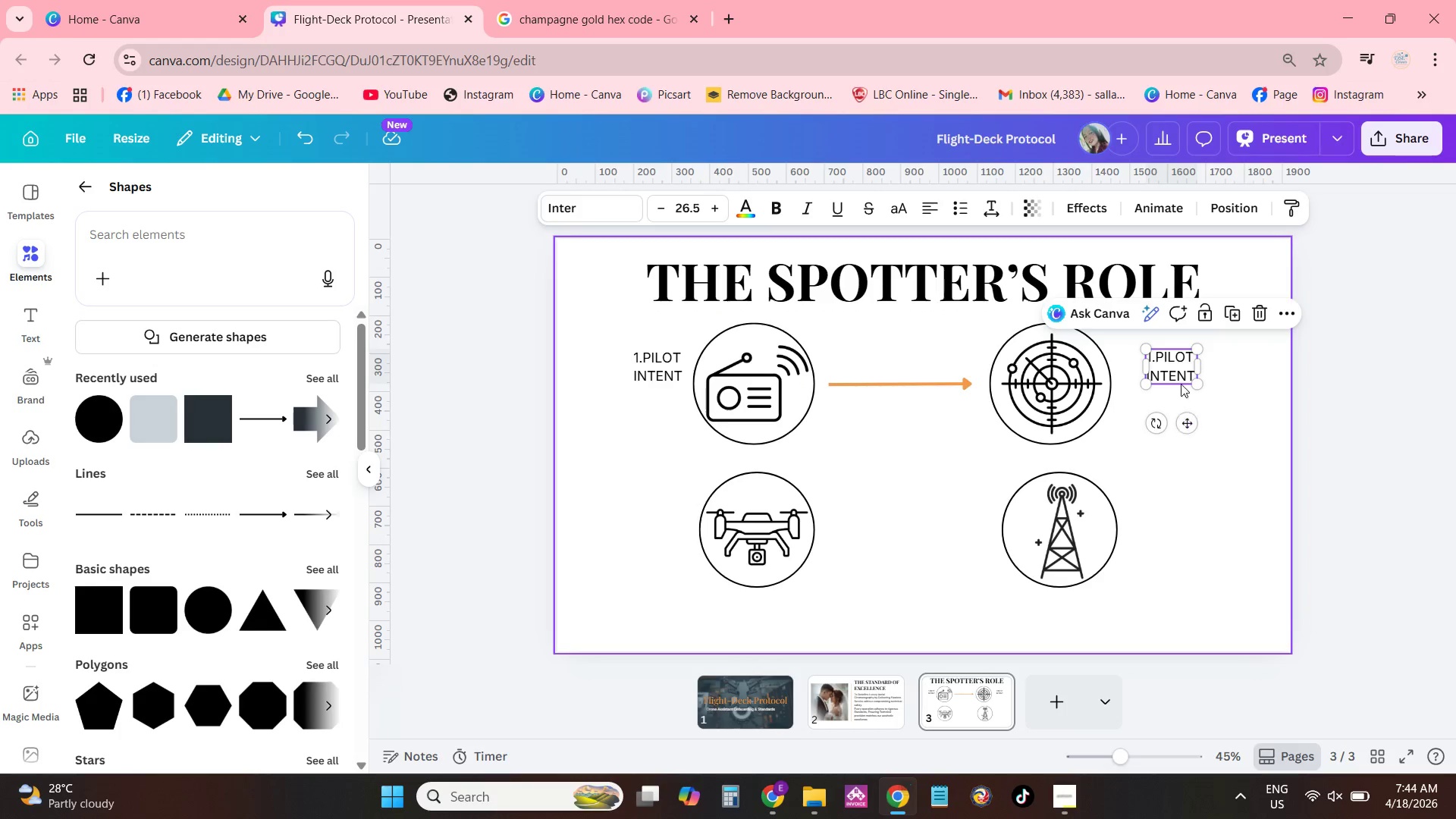 
left_click([1177, 375])
 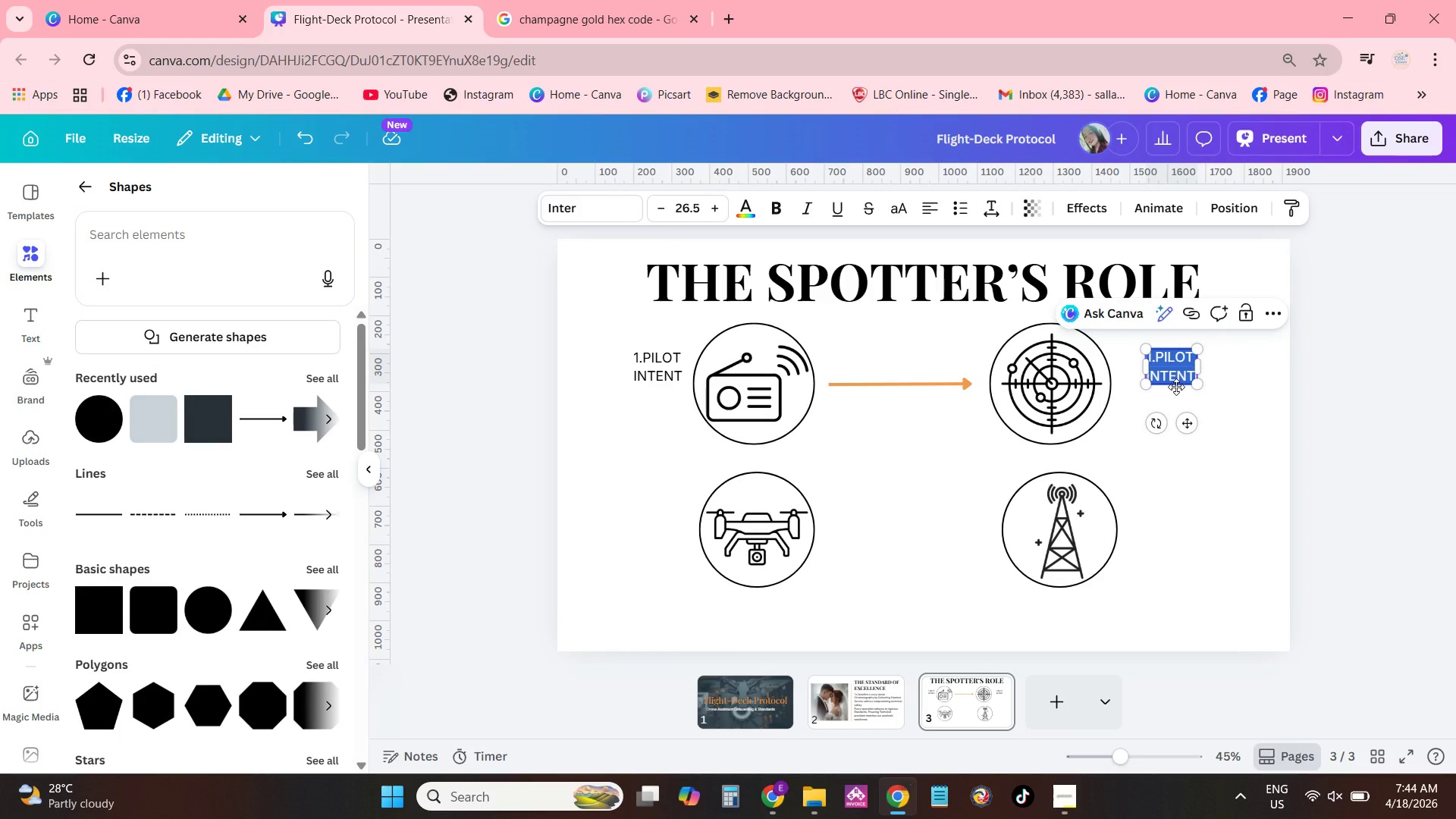 
type(2.spotter)
key(Backspace)
key(Backspace)
key(Backspace)
key(Backspace)
key(Backspace)
key(Backspace)
key(Backspace)
type(SPOTTER)
 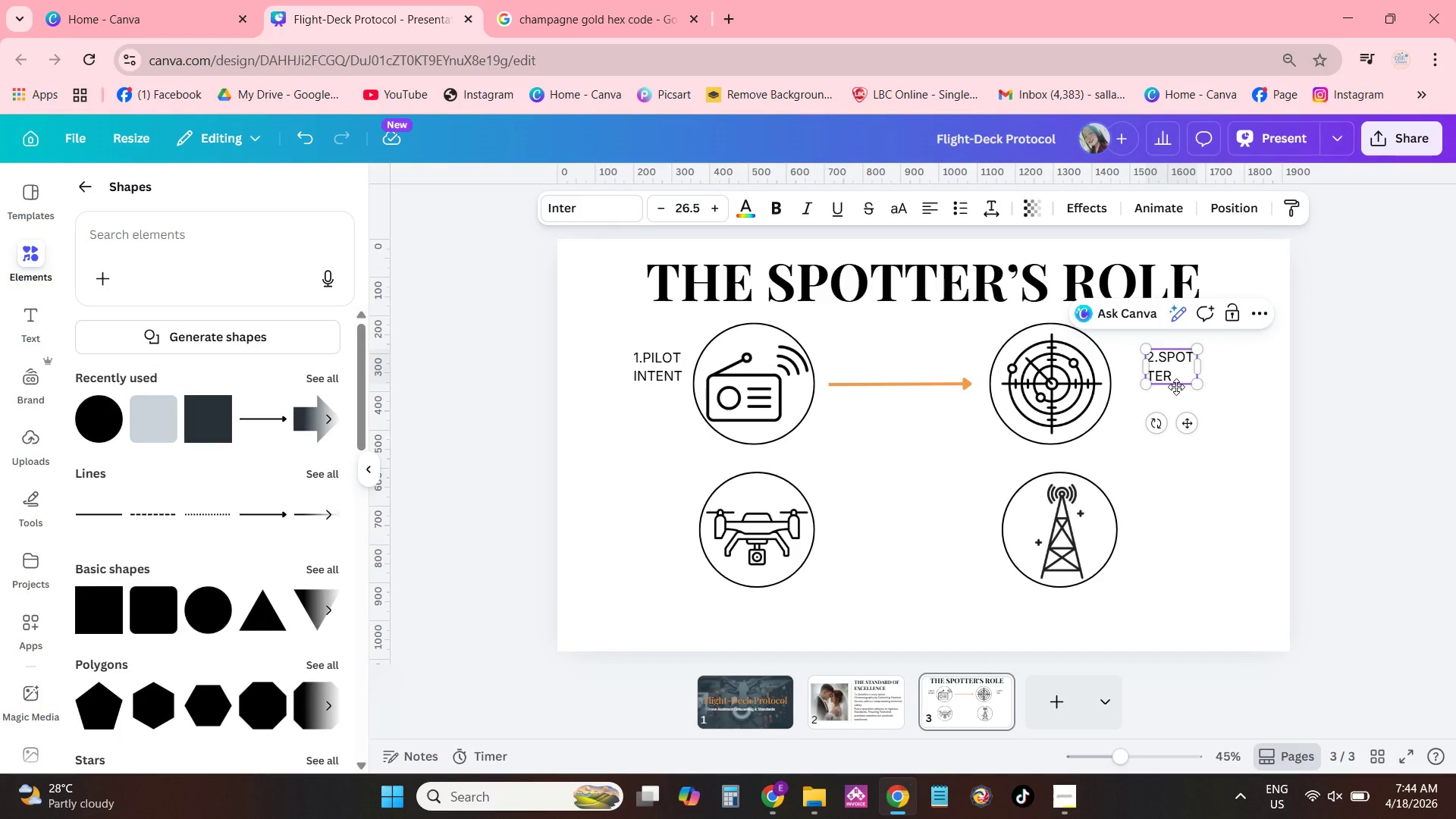 
key(Enter)
 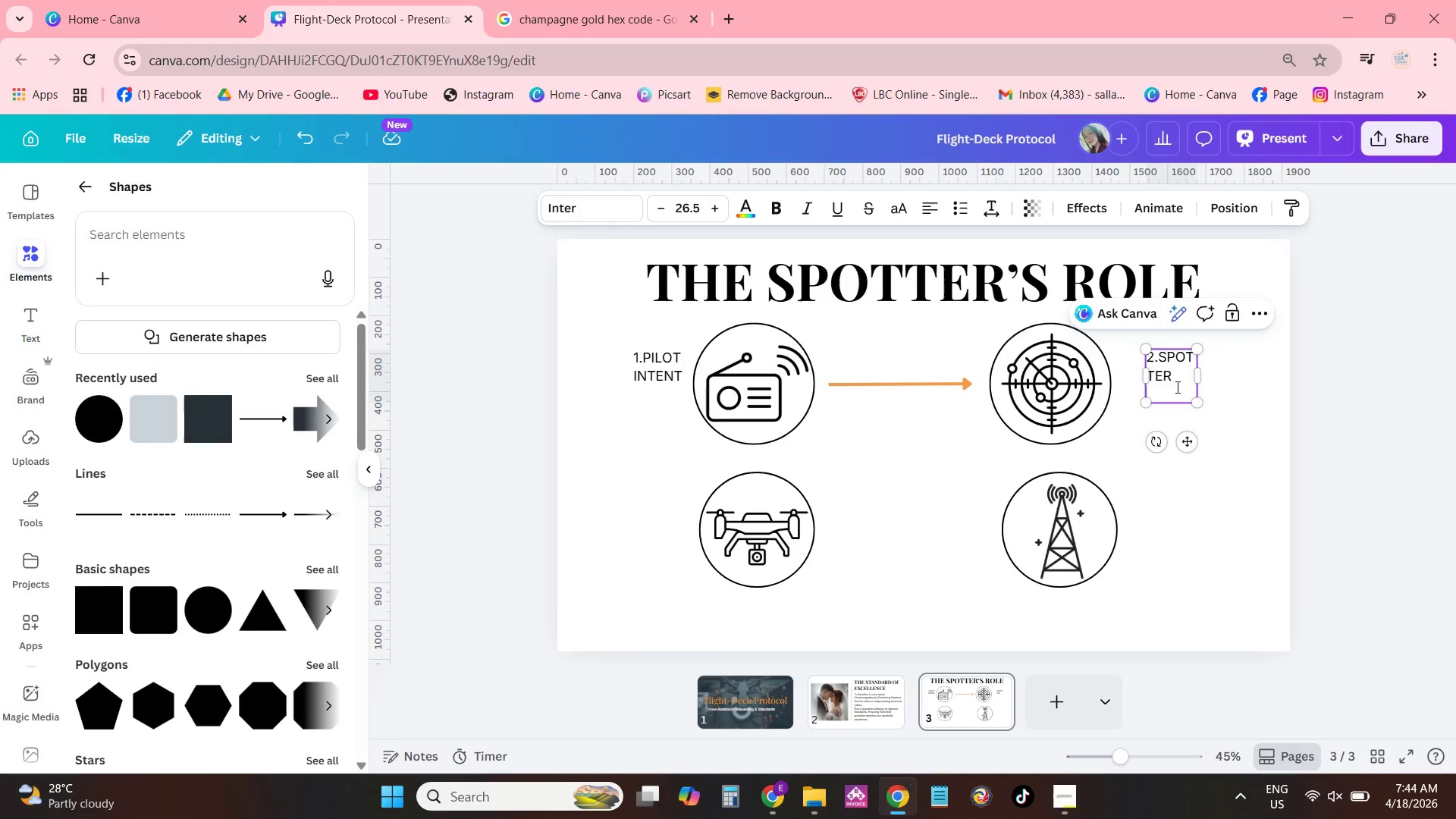 
type(AR)
key(Backspace)
type(IRSPACE CHECK)
 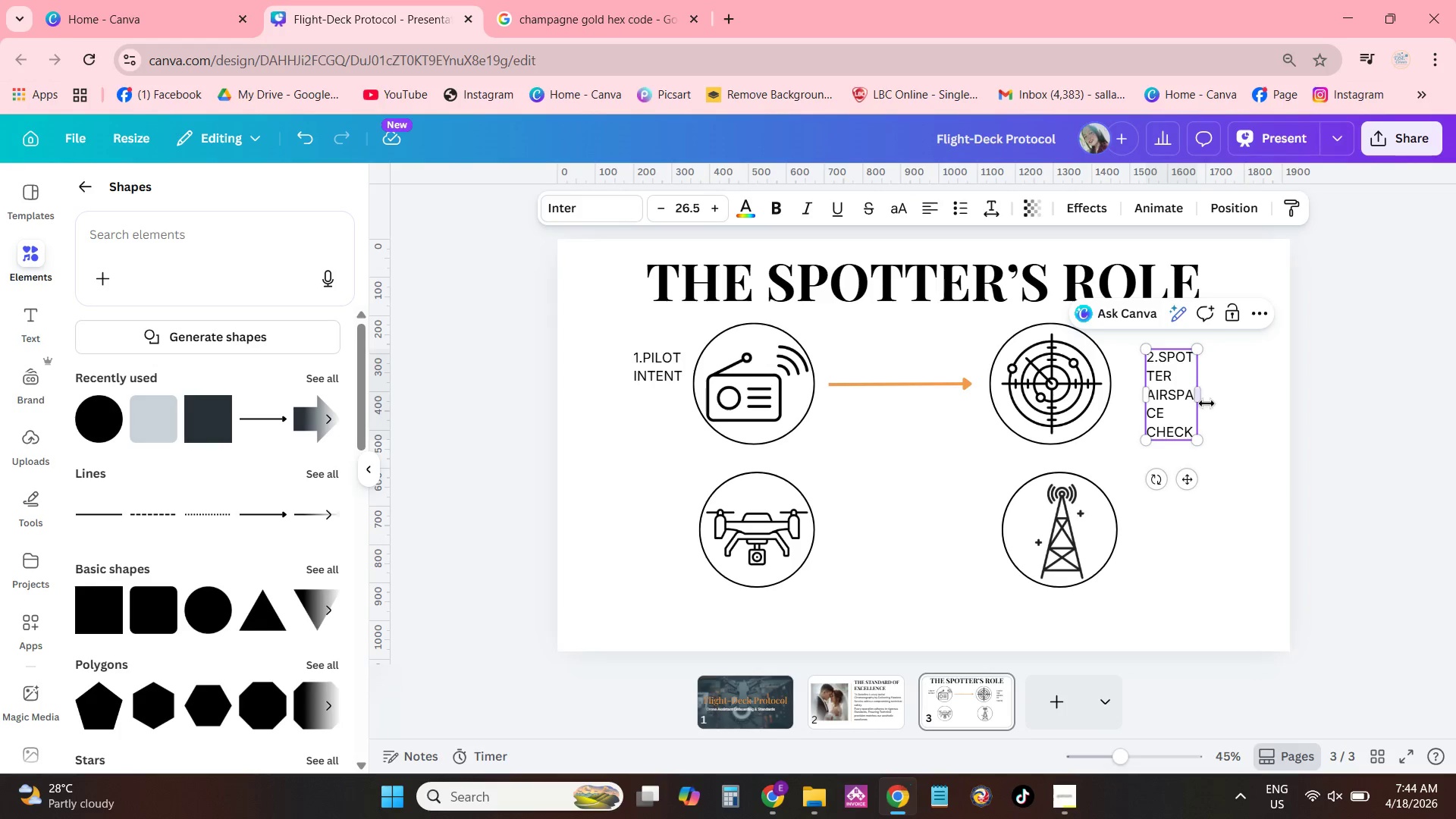 
left_click_drag(start_coordinate=[1204, 406], to_coordinate=[1276, 401])
 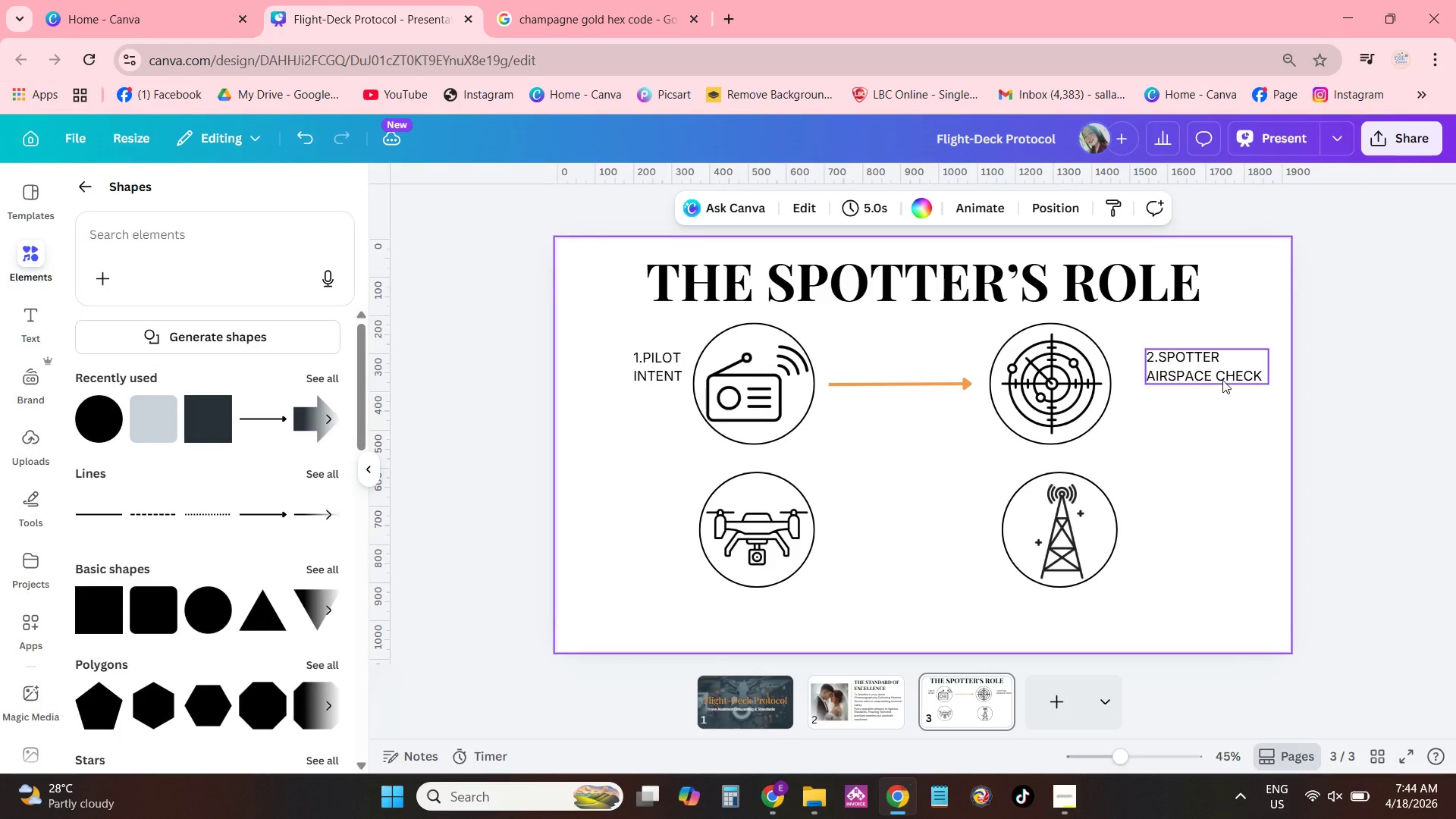 
left_click_drag(start_coordinate=[1219, 377], to_coordinate=[1211, 378])
 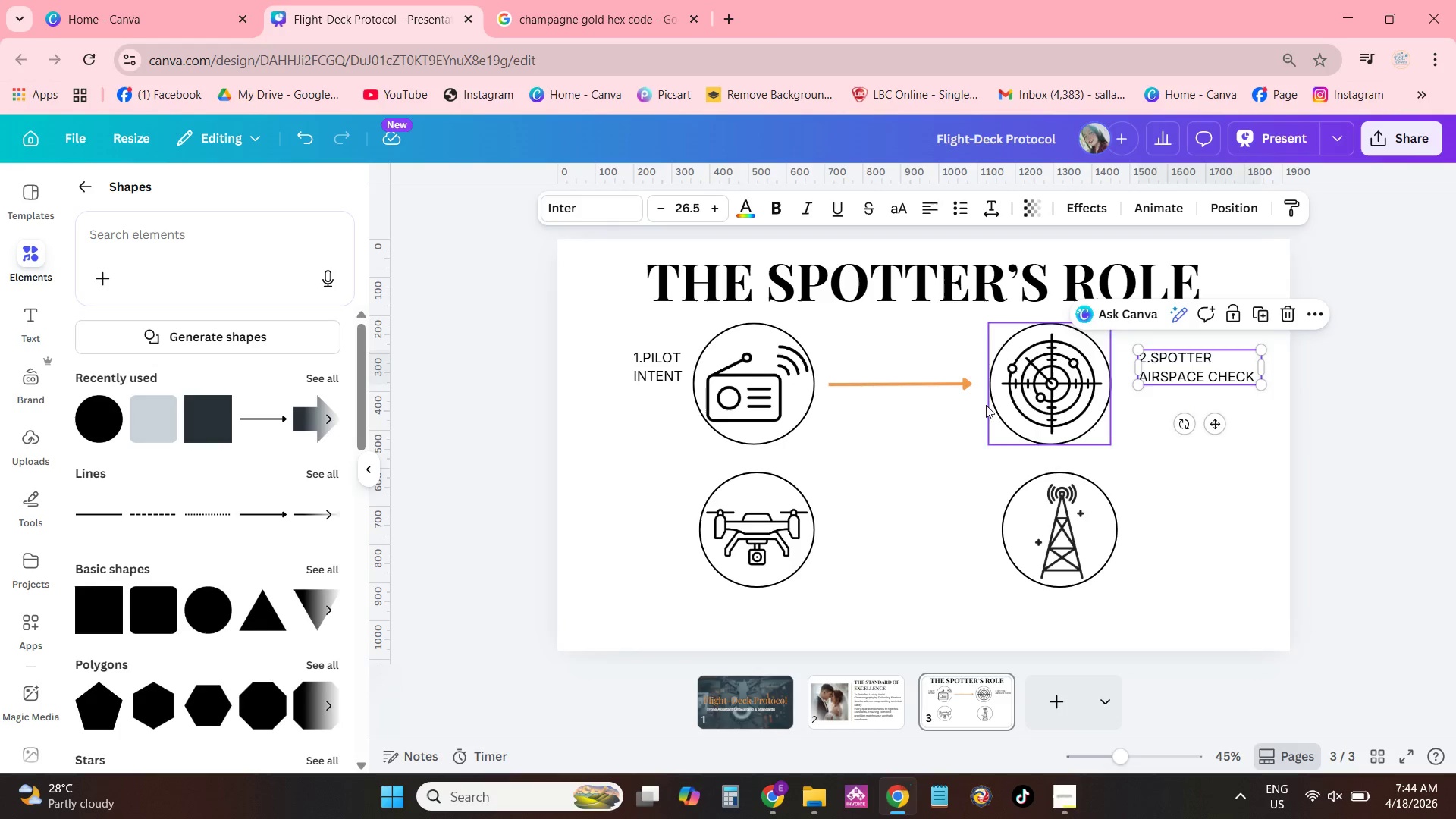 
left_click([957, 391])
 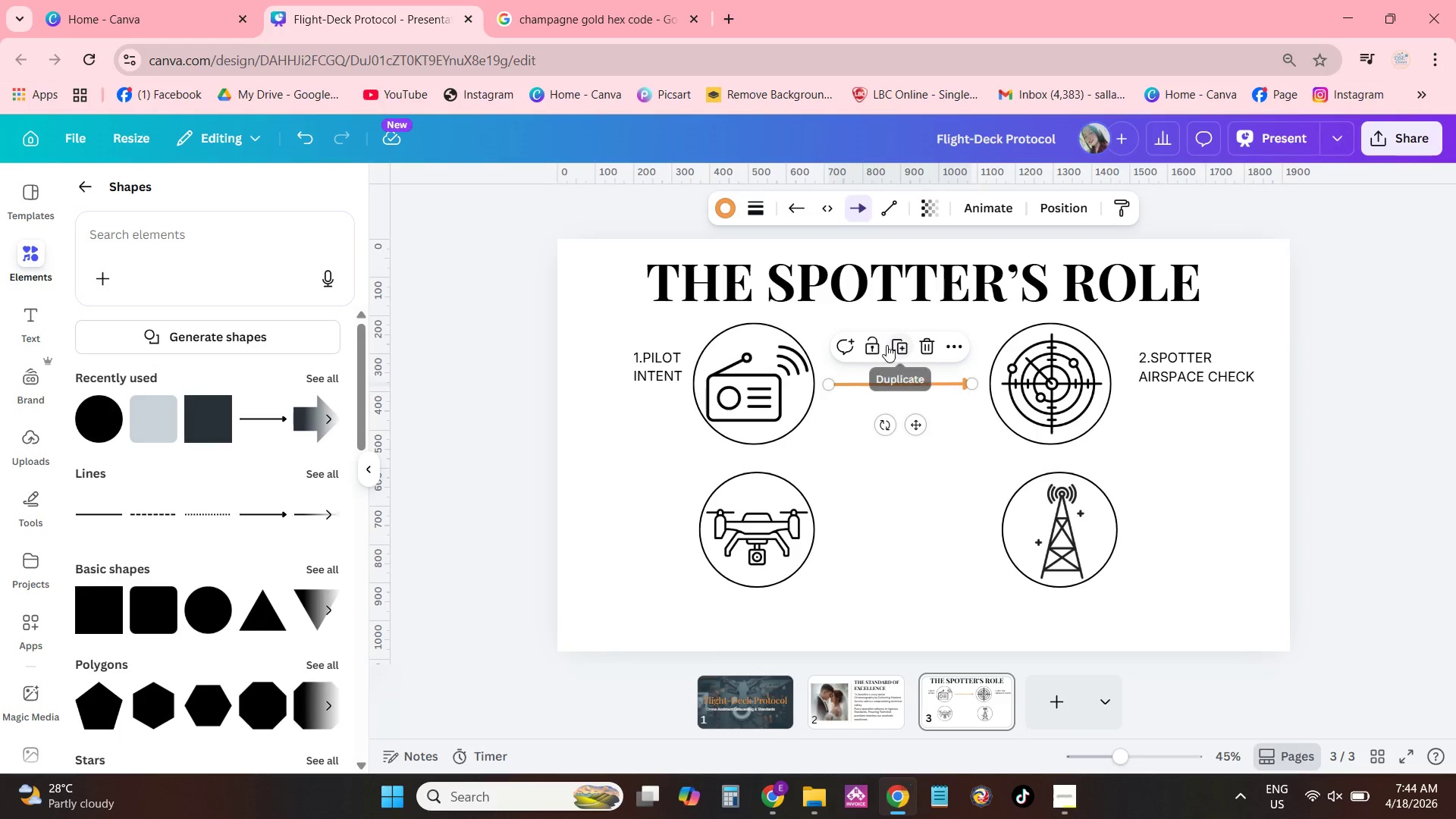 
left_click([893, 344])
 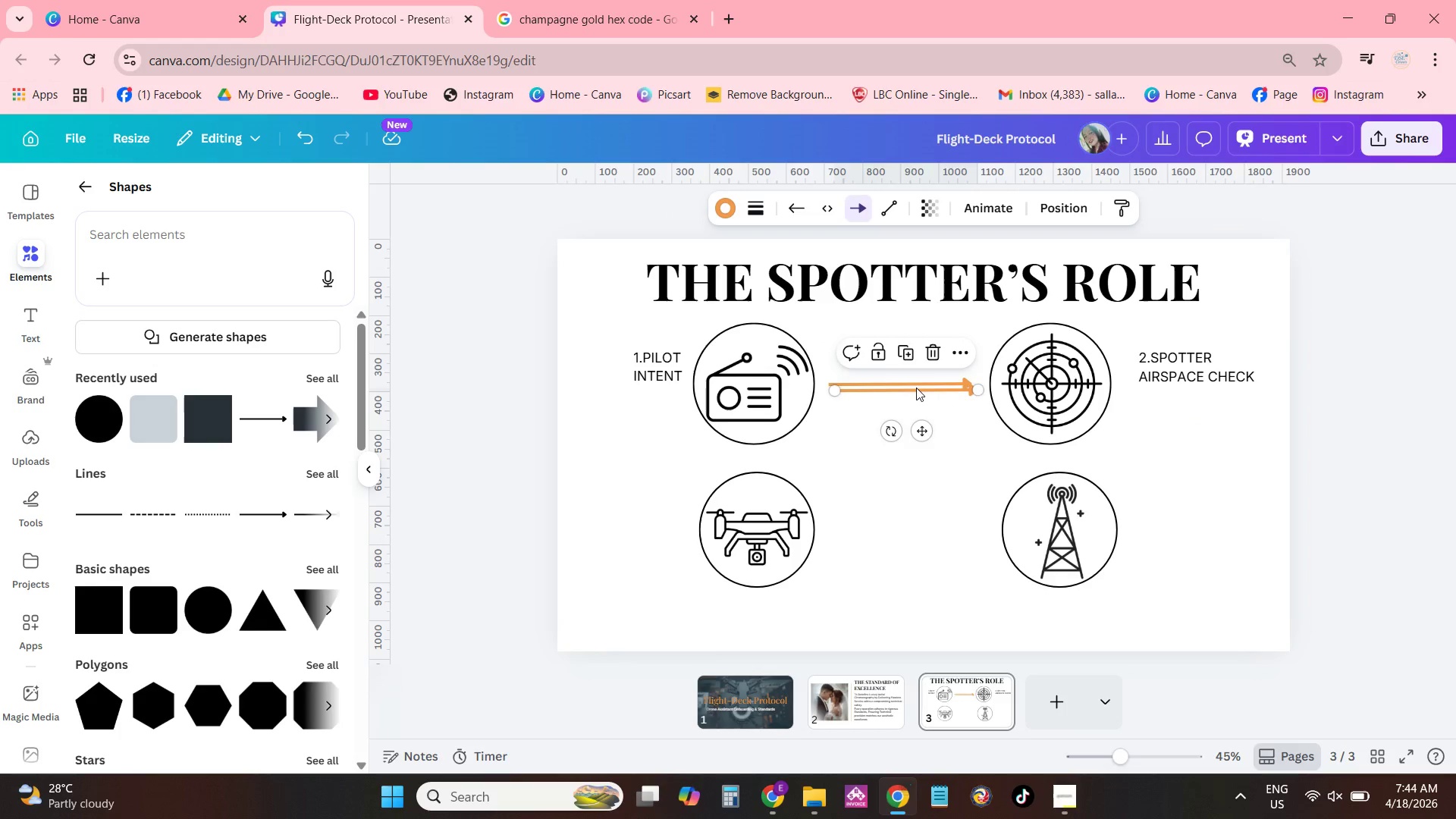 
left_click_drag(start_coordinate=[917, 390], to_coordinate=[1141, 442])
 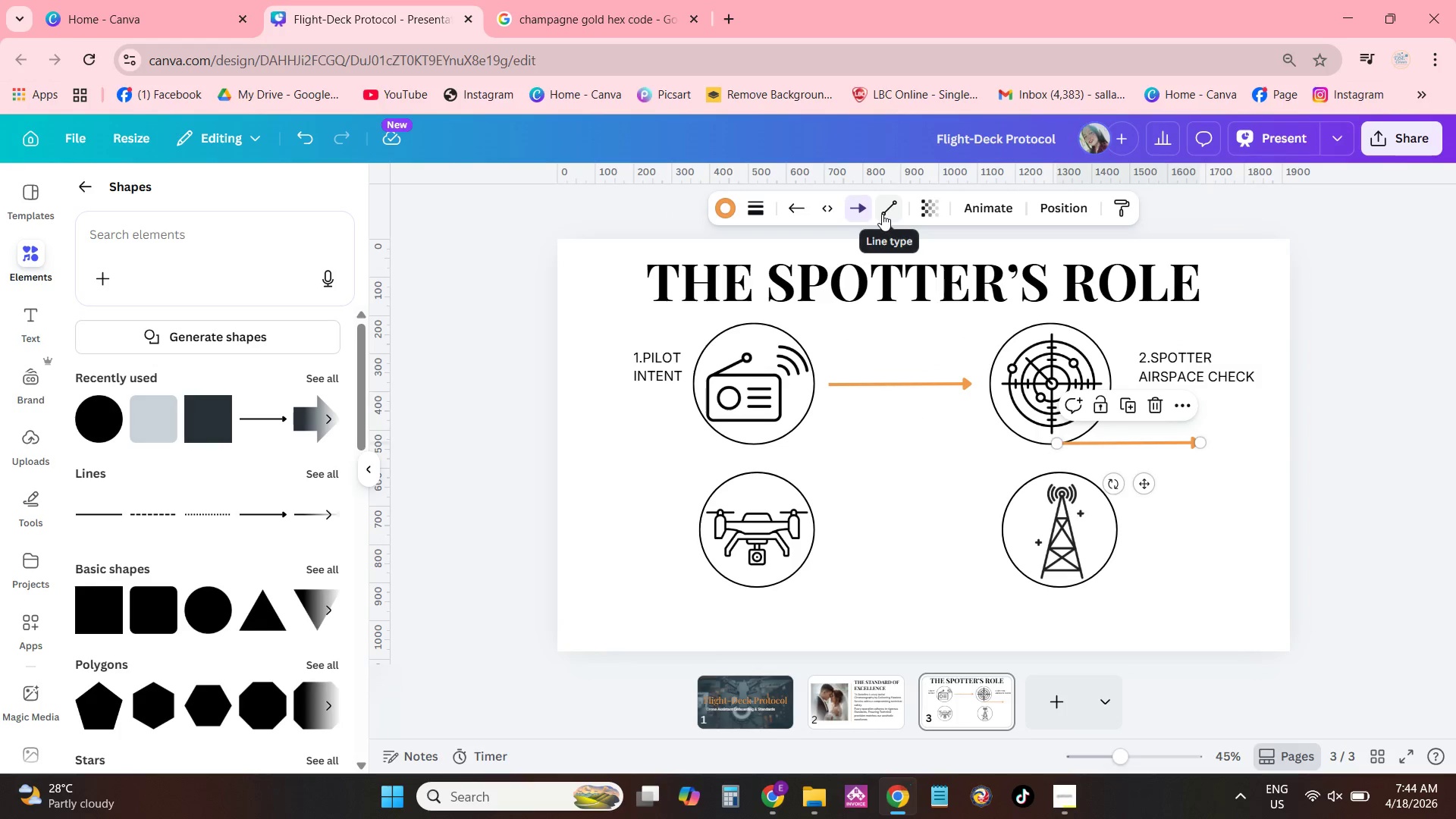 
left_click([882, 214])
 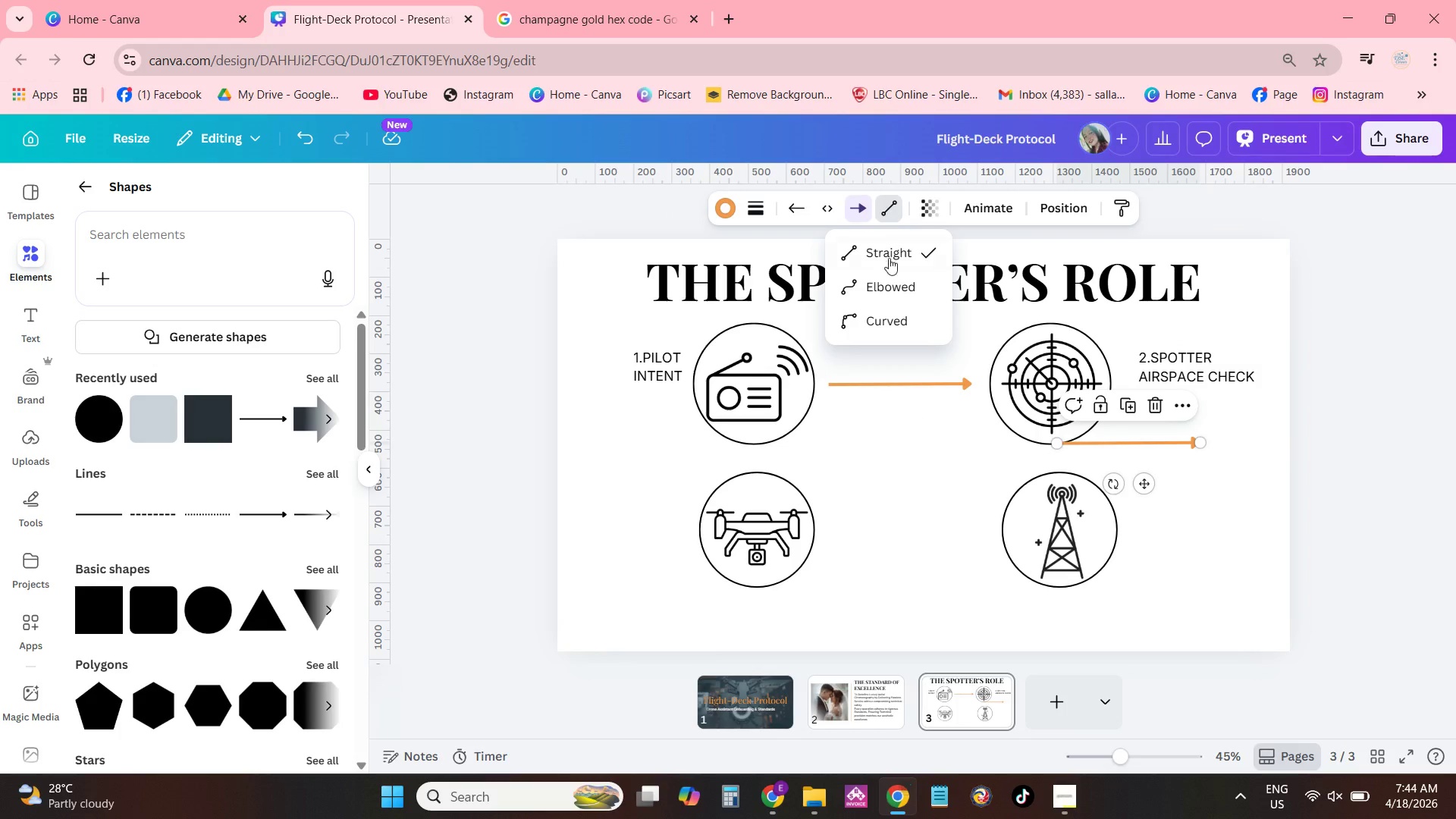 
left_click([896, 317])
 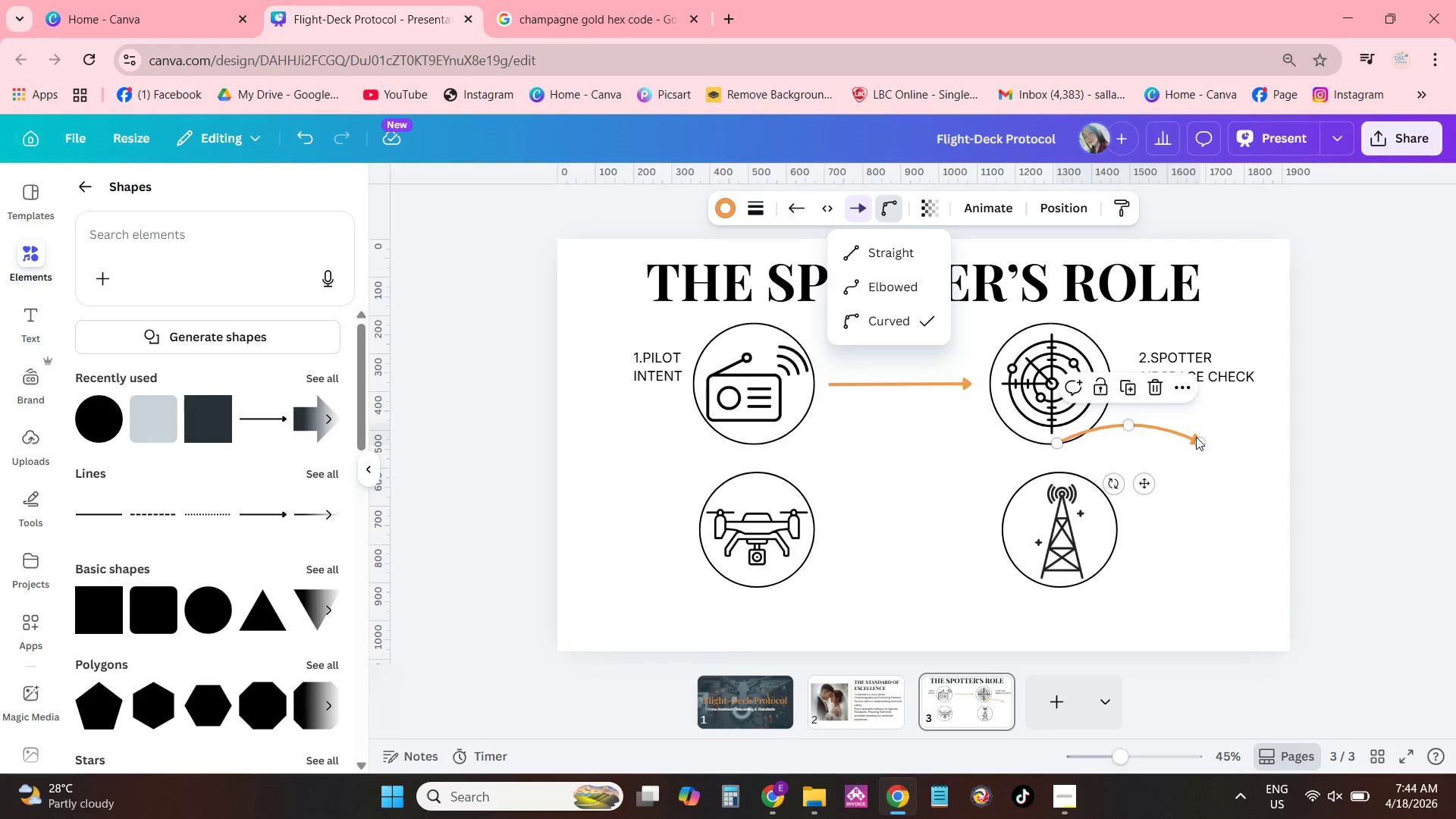 
left_click_drag(start_coordinate=[1139, 479], to_coordinate=[1181, 471])
 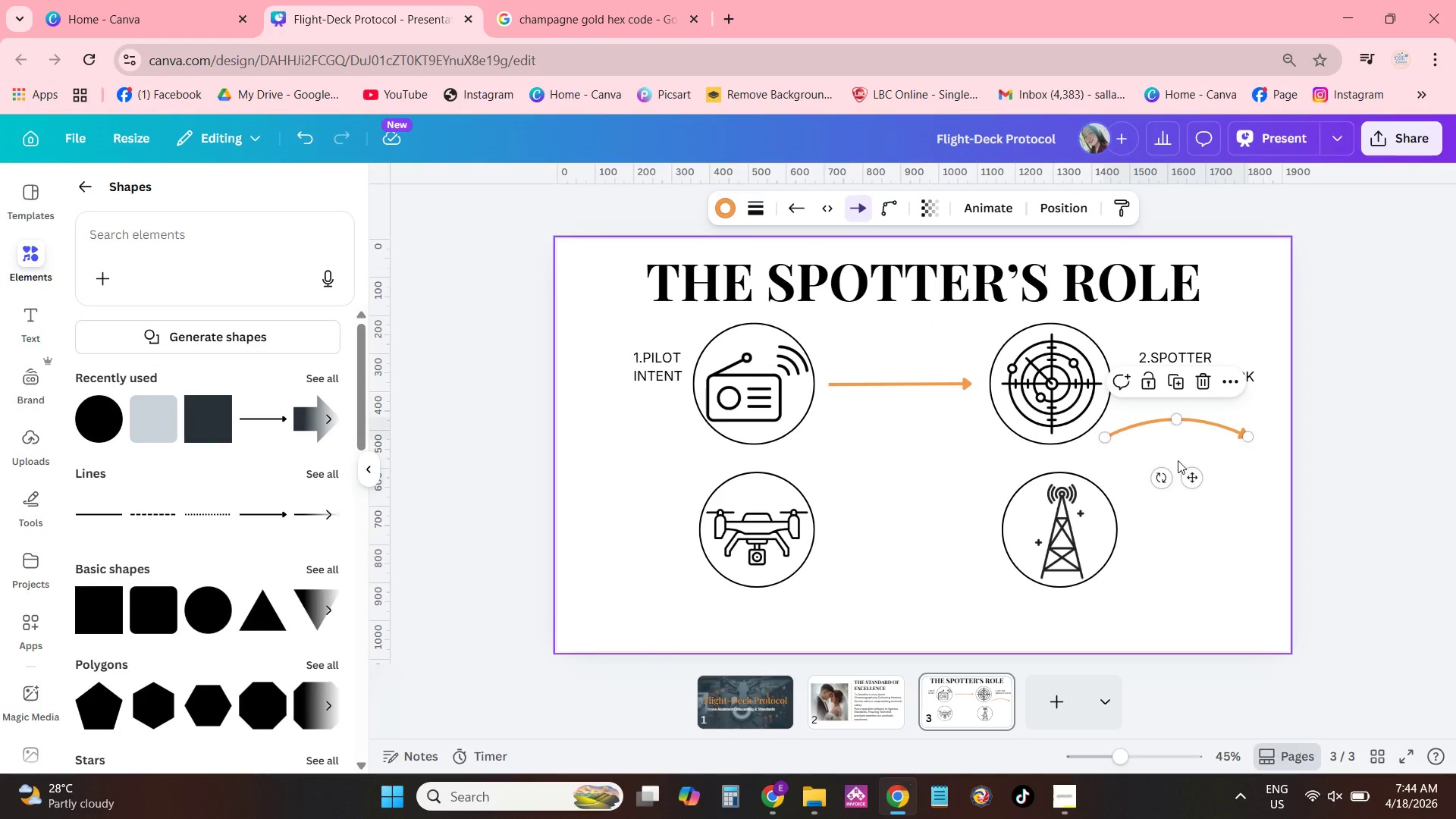 
left_click_drag(start_coordinate=[1161, 475], to_coordinate=[1116, 478])
 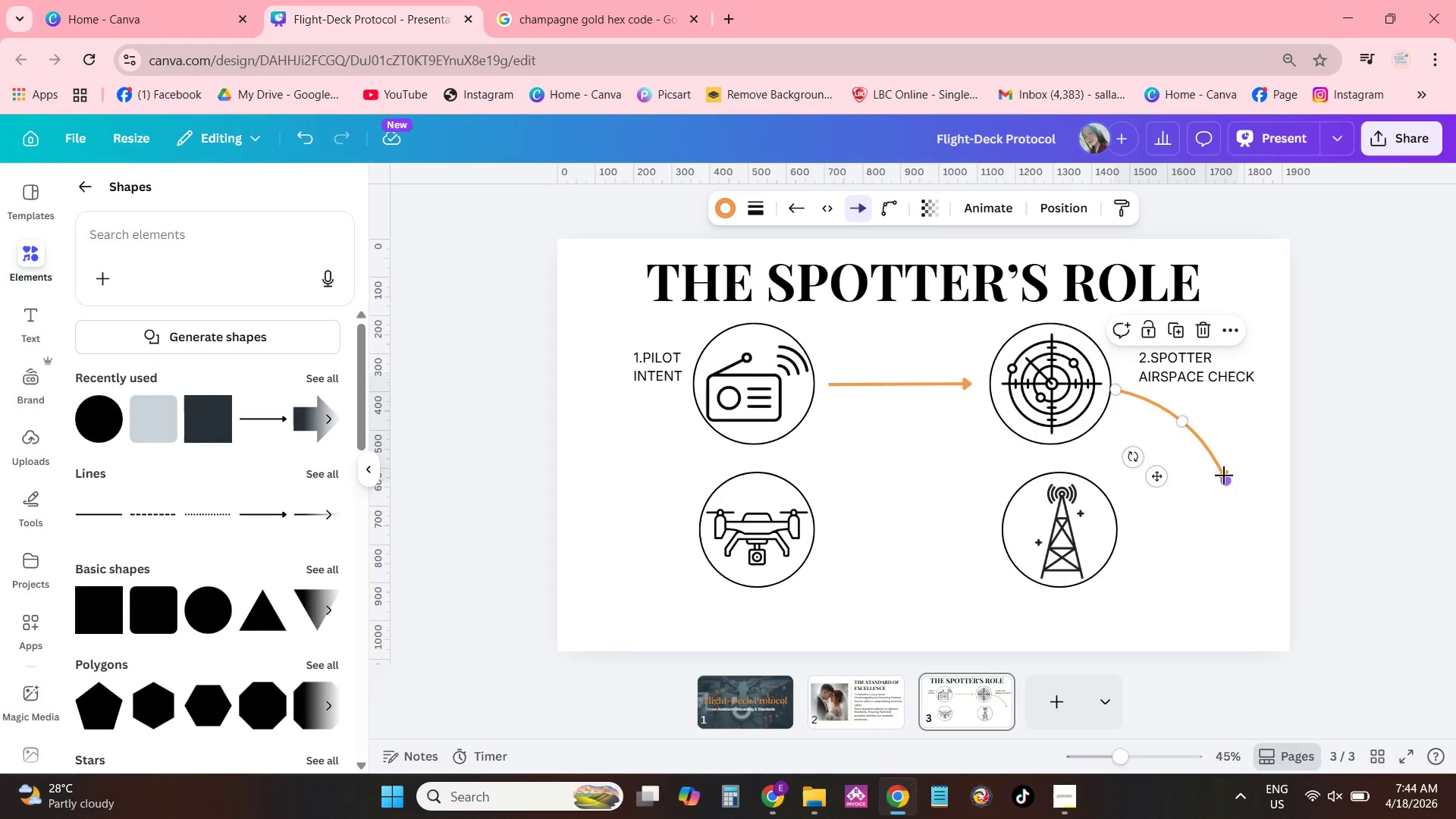 
left_click_drag(start_coordinate=[1224, 476], to_coordinate=[1188, 500])
 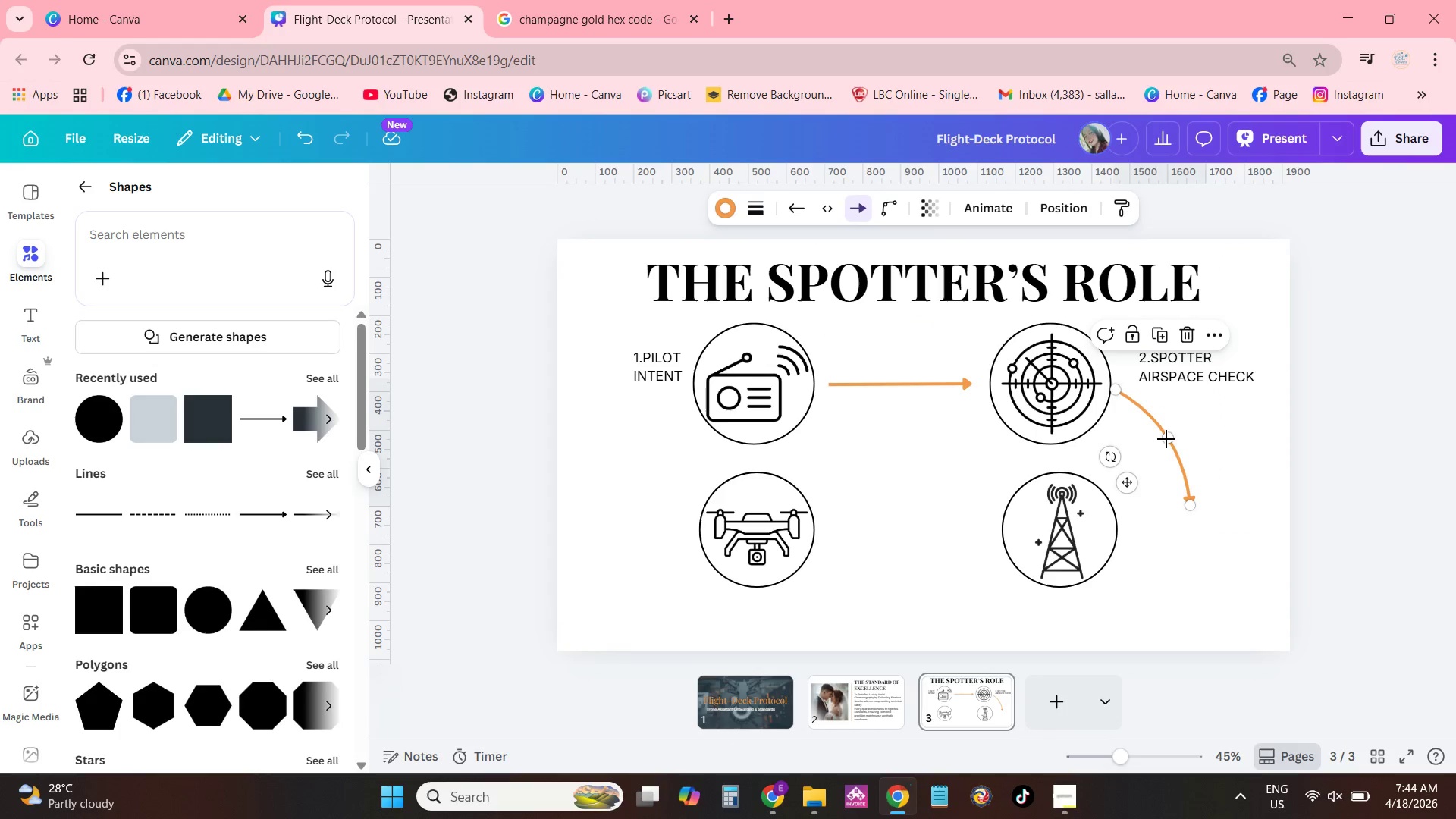 
left_click_drag(start_coordinate=[1166, 439], to_coordinate=[1153, 460])
 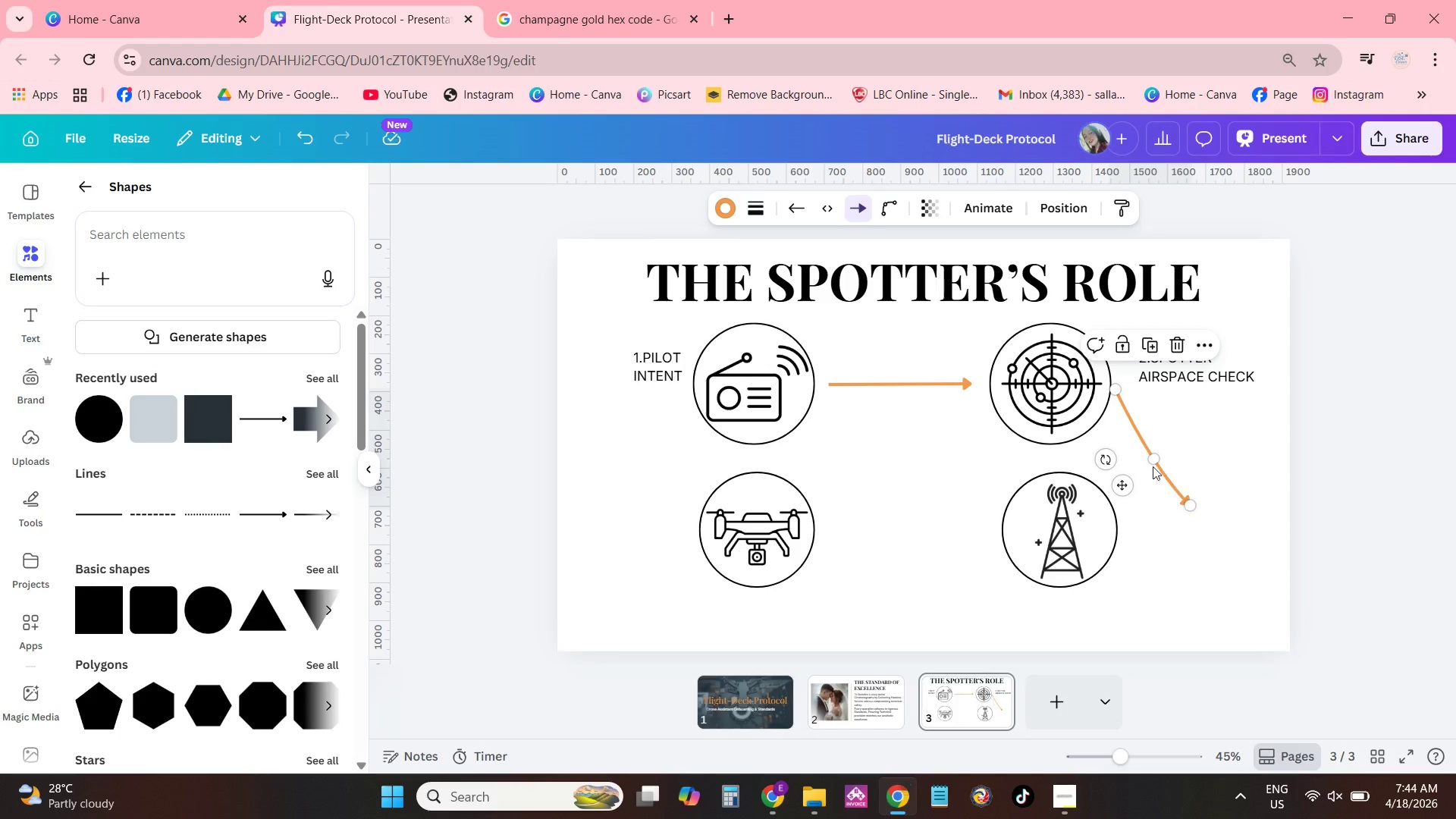 
left_click_drag(start_coordinate=[1165, 457], to_coordinate=[1172, 458])
 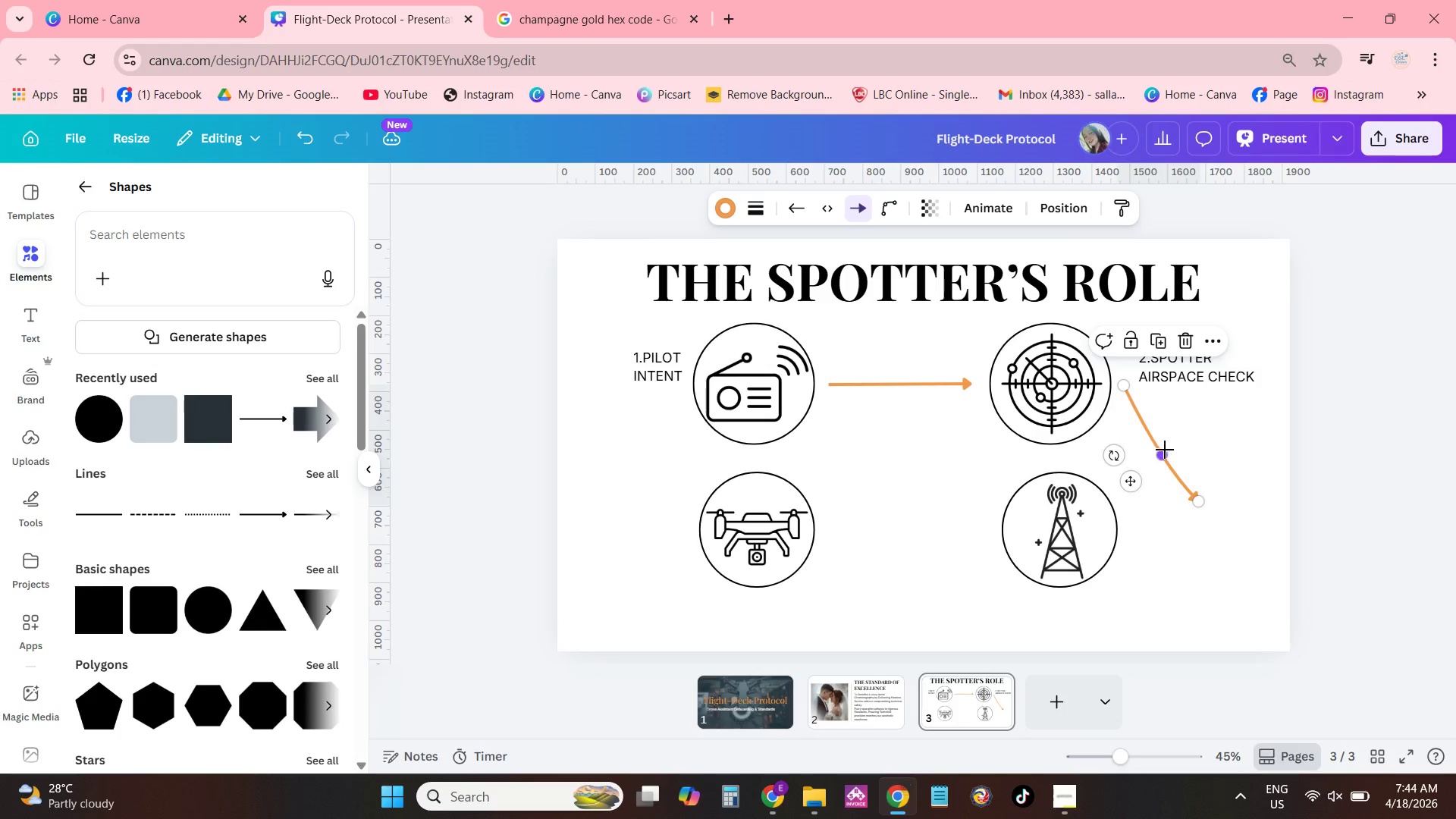 
left_click_drag(start_coordinate=[1165, 450], to_coordinate=[1213, 447])
 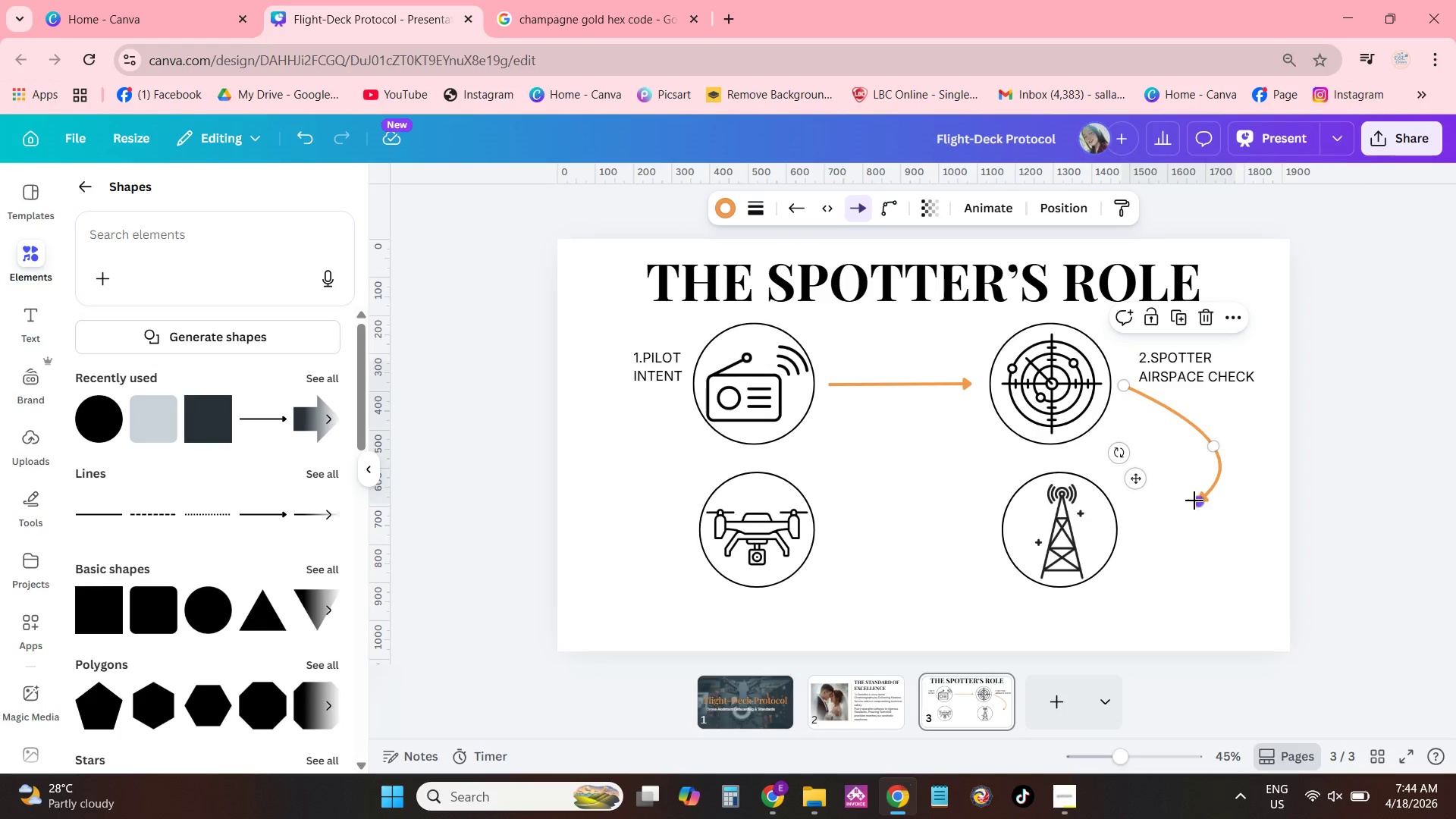 
left_click_drag(start_coordinate=[1194, 500], to_coordinate=[1144, 534])
 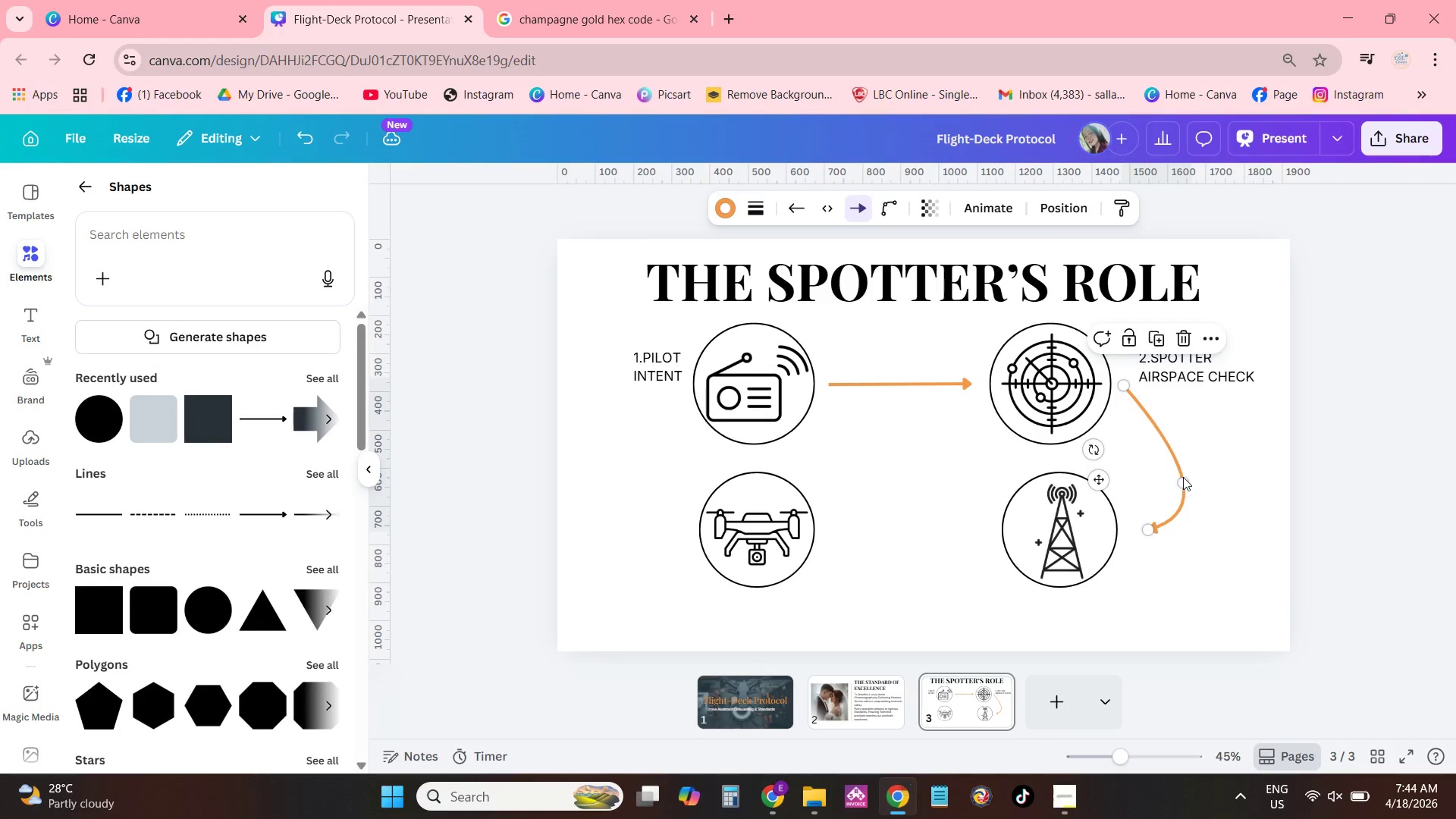 
left_click_drag(start_coordinate=[1183, 482], to_coordinate=[1181, 455])
 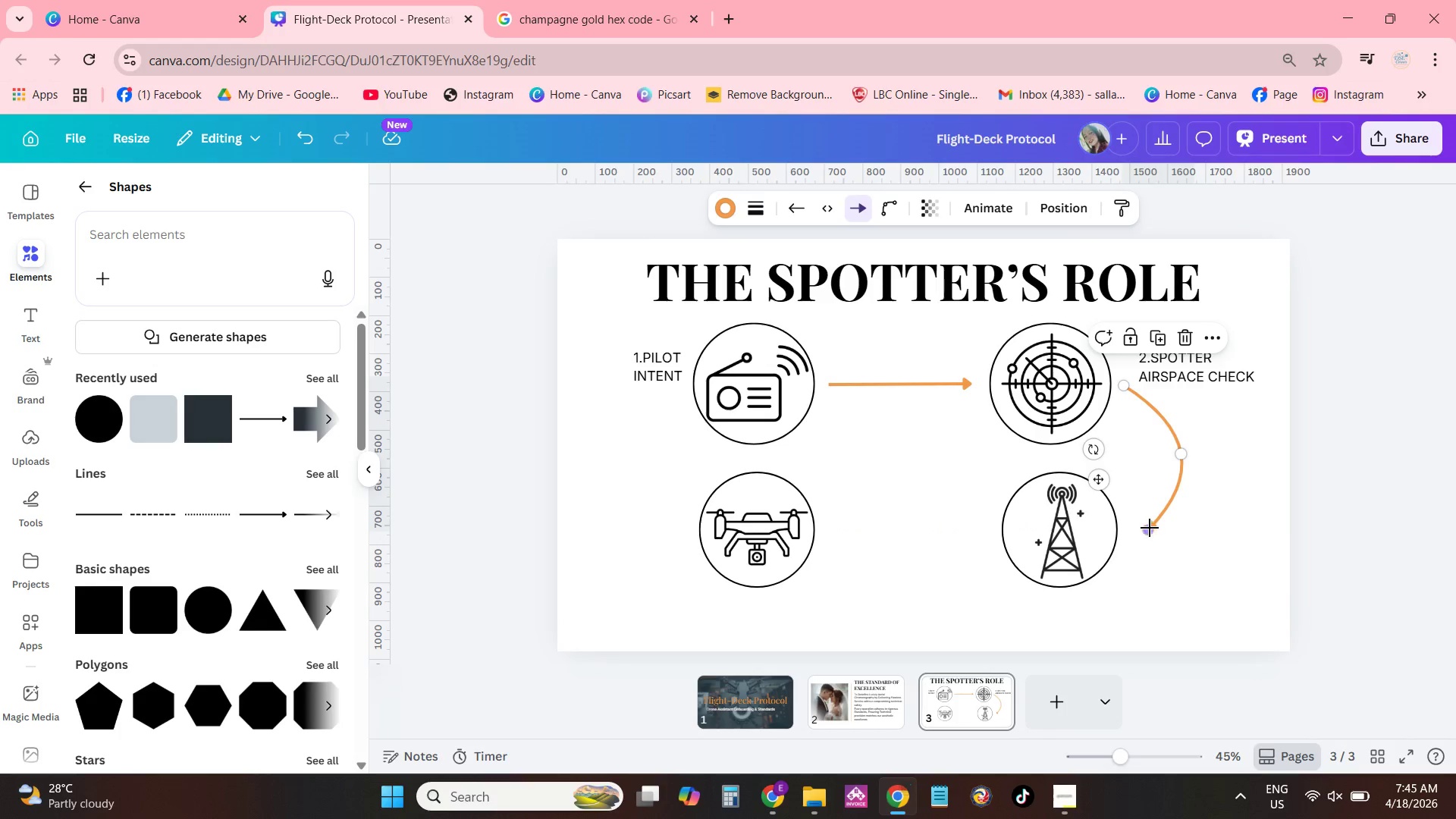 
left_click_drag(start_coordinate=[1150, 530], to_coordinate=[1139, 532])
 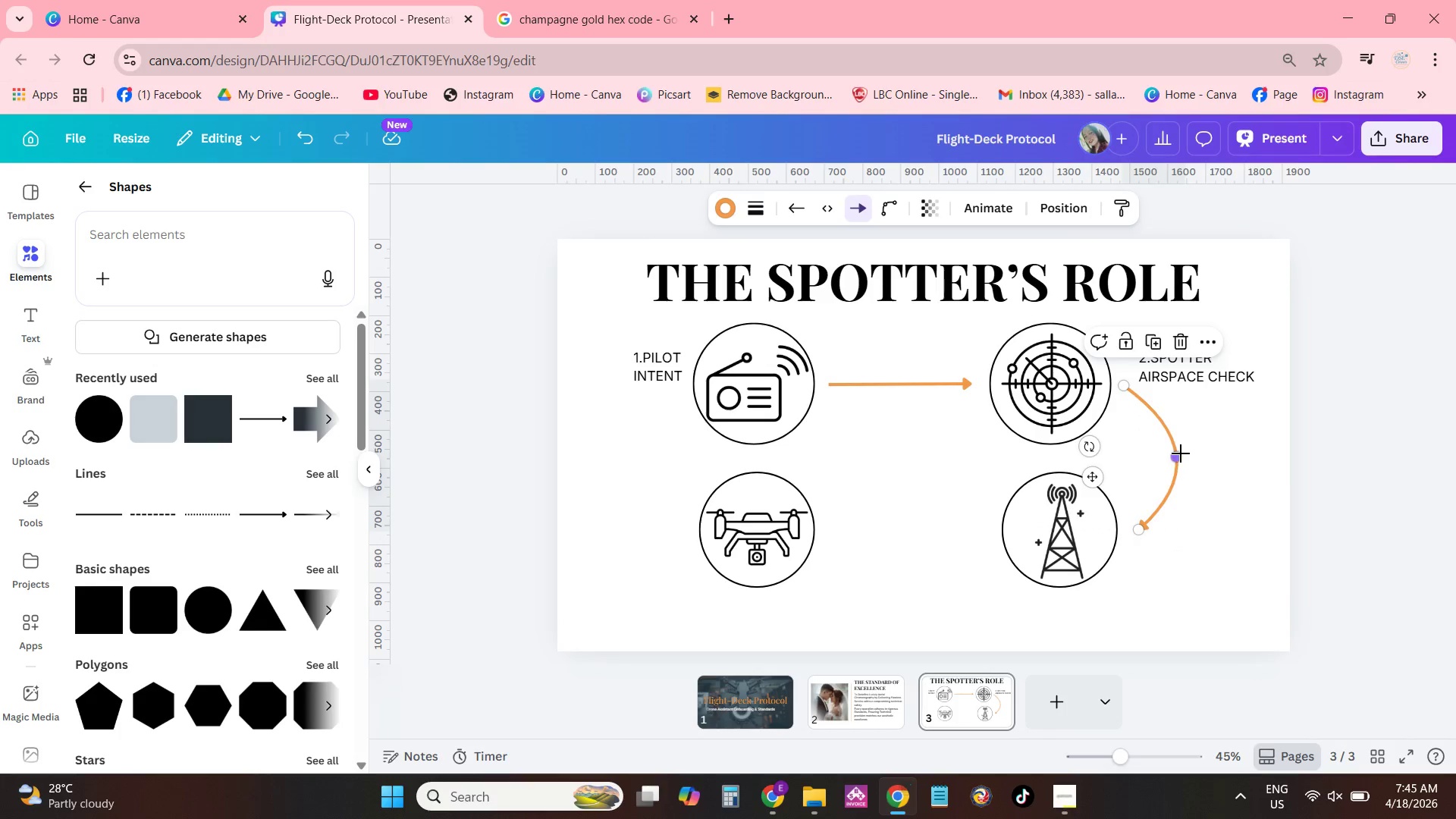 
left_click_drag(start_coordinate=[1180, 457], to_coordinate=[1178, 445])
 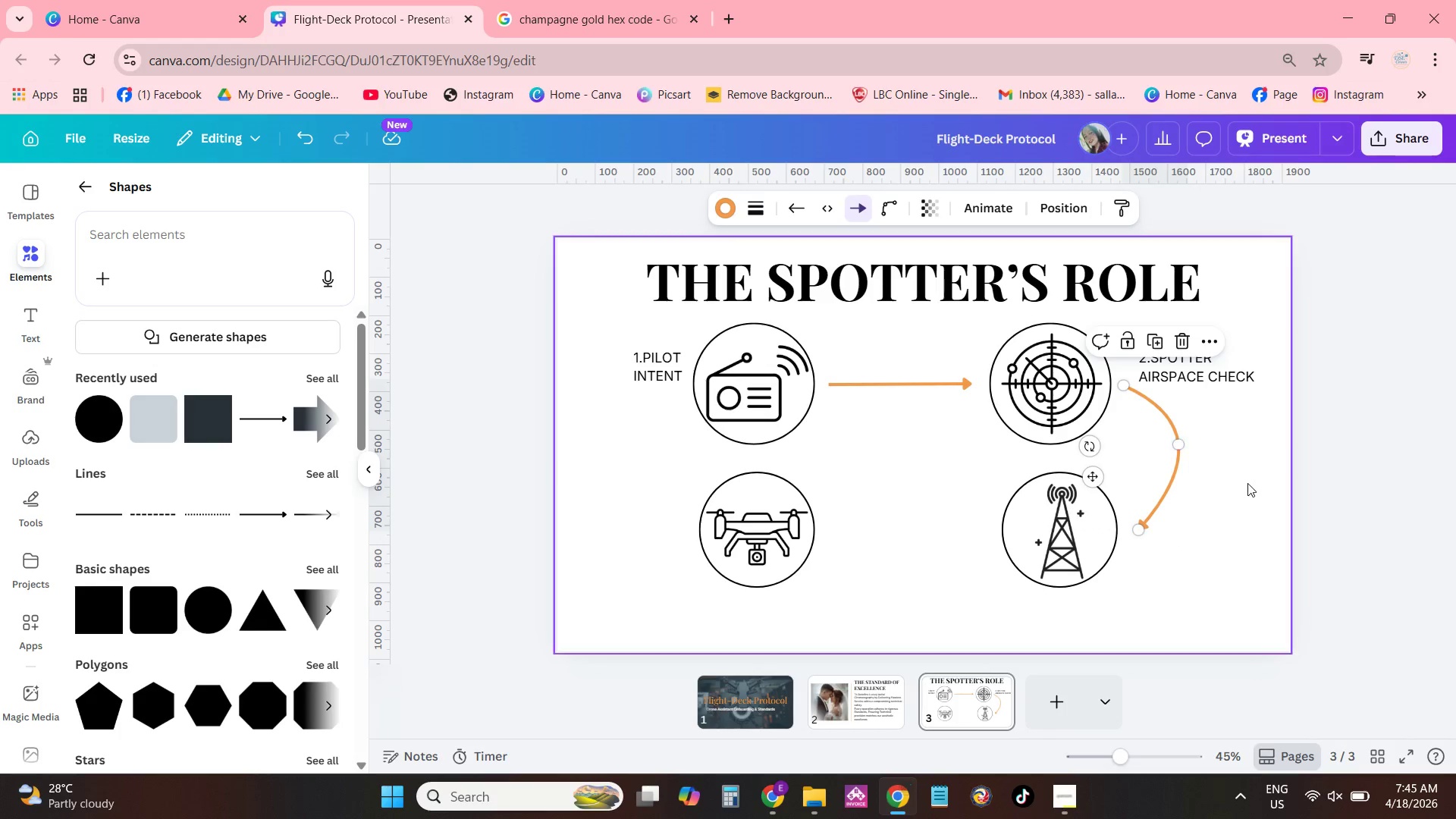 
left_click([1247, 483])
 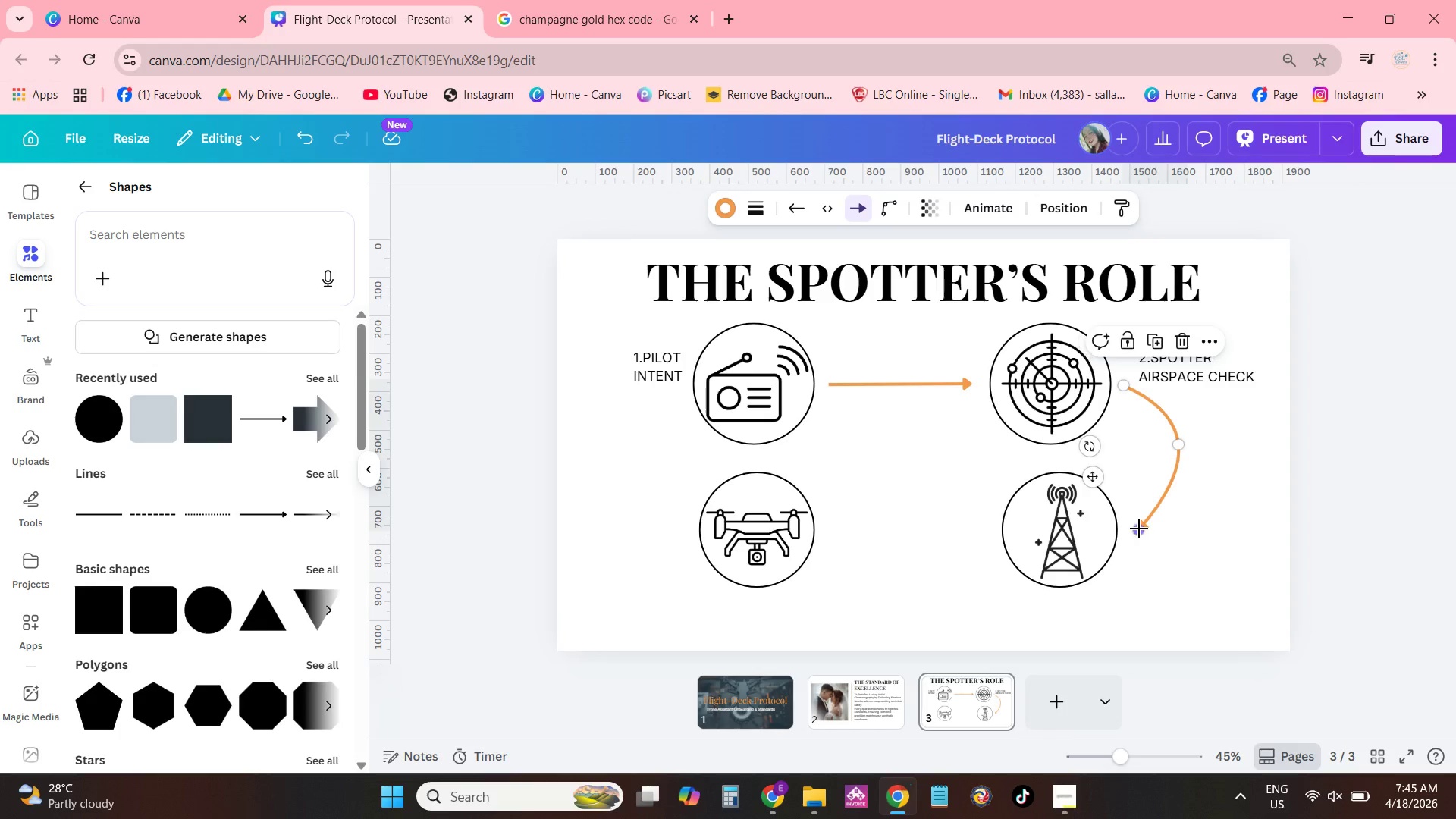 
left_click_drag(start_coordinate=[1142, 527], to_coordinate=[1138, 518])
 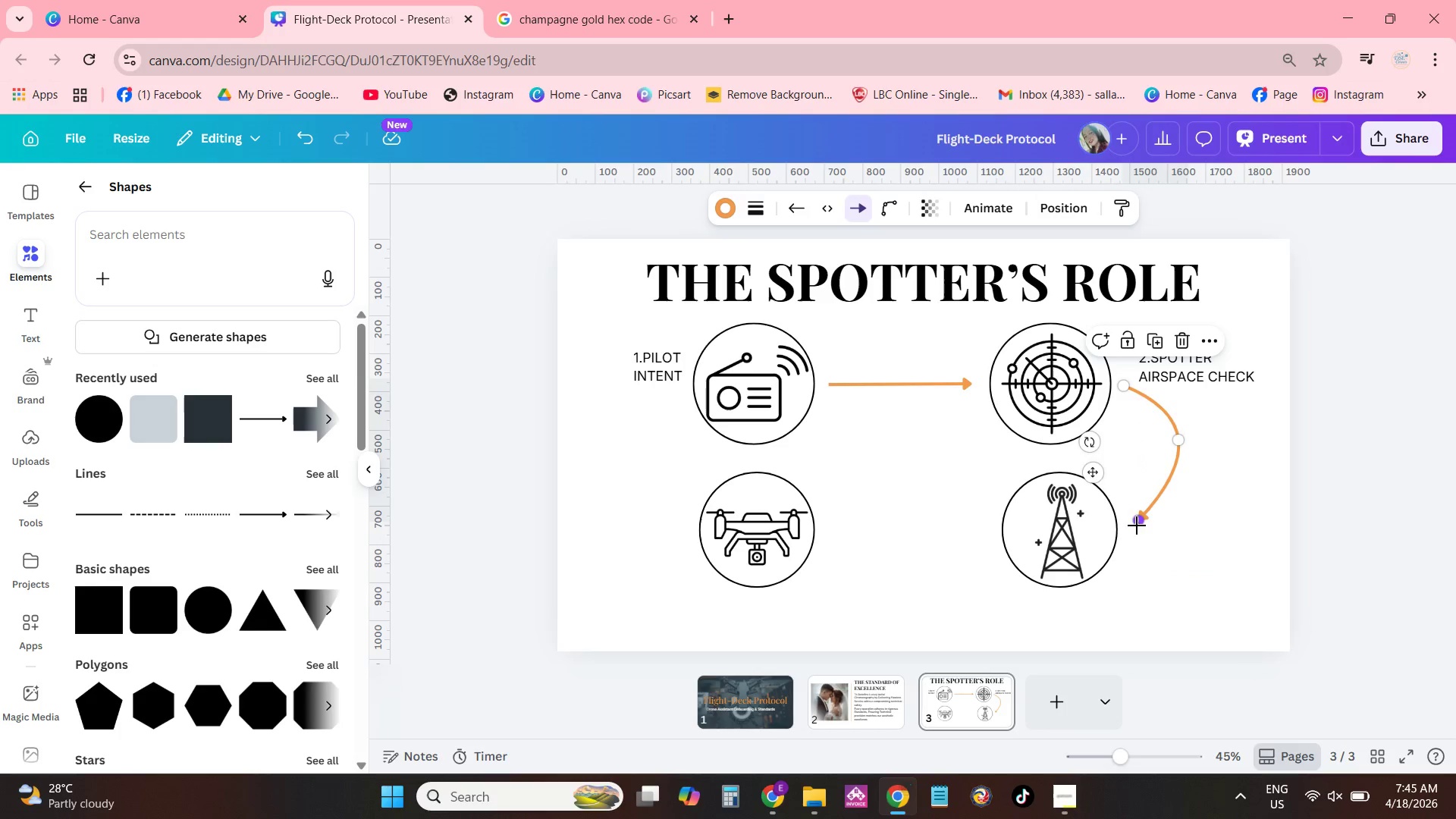 
left_click([1225, 529])
 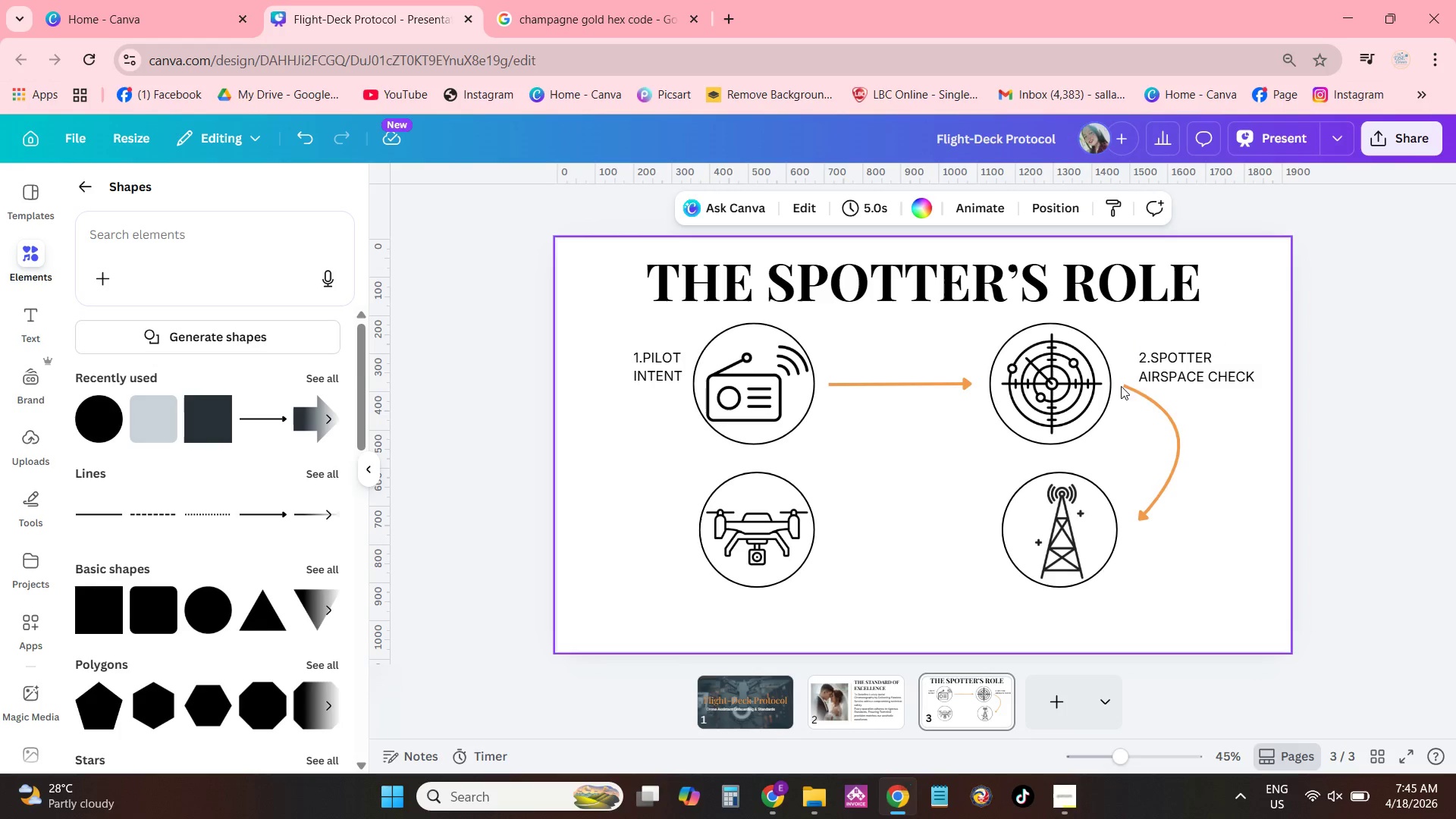 
left_click_drag(start_coordinate=[1133, 391], to_coordinate=[1119, 391])
 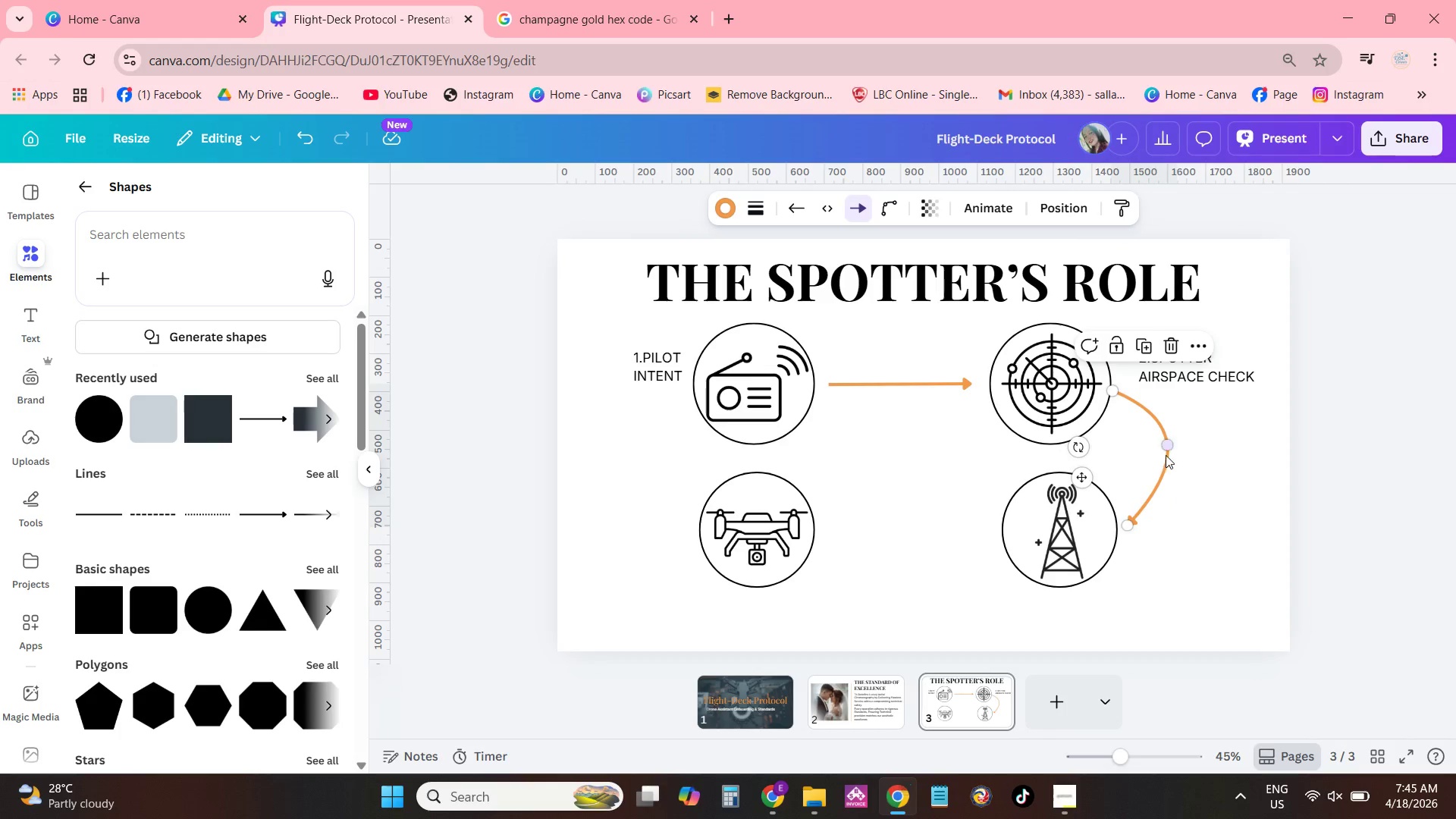 
left_click_drag(start_coordinate=[1166, 448], to_coordinate=[1177, 455])
 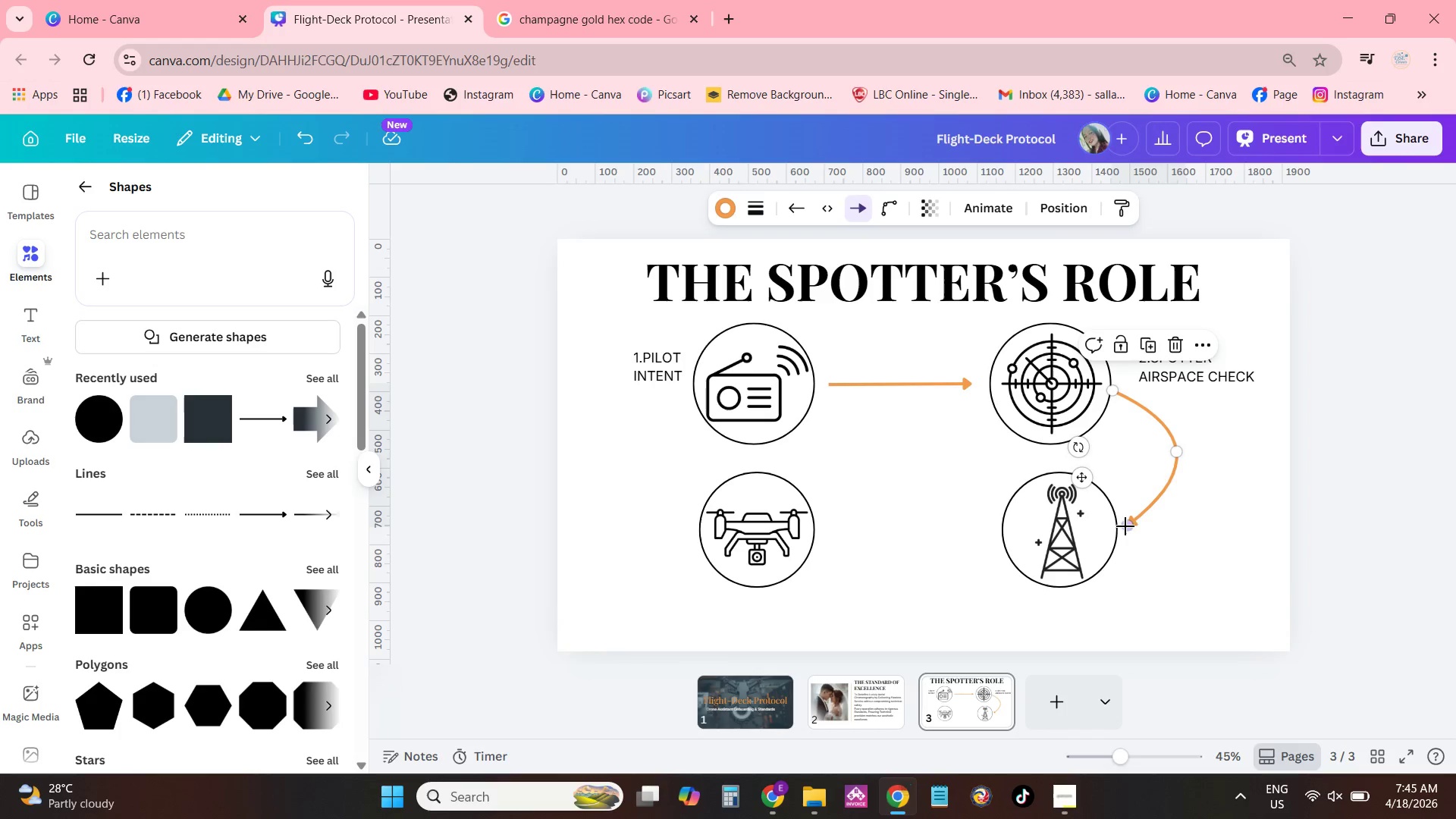 
left_click_drag(start_coordinate=[1128, 523], to_coordinate=[1125, 538])
 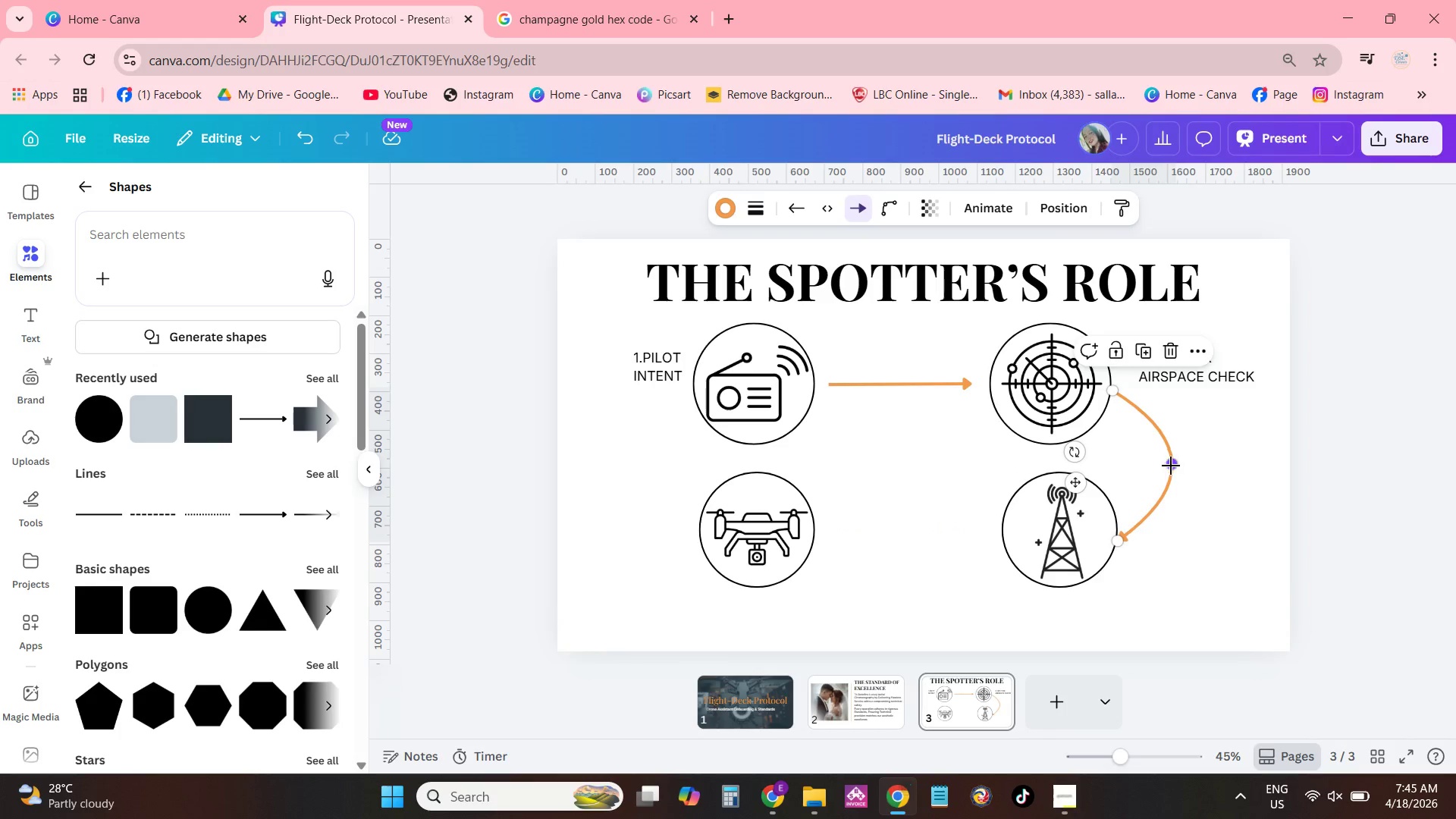 
left_click_drag(start_coordinate=[1171, 466], to_coordinate=[1156, 460])
 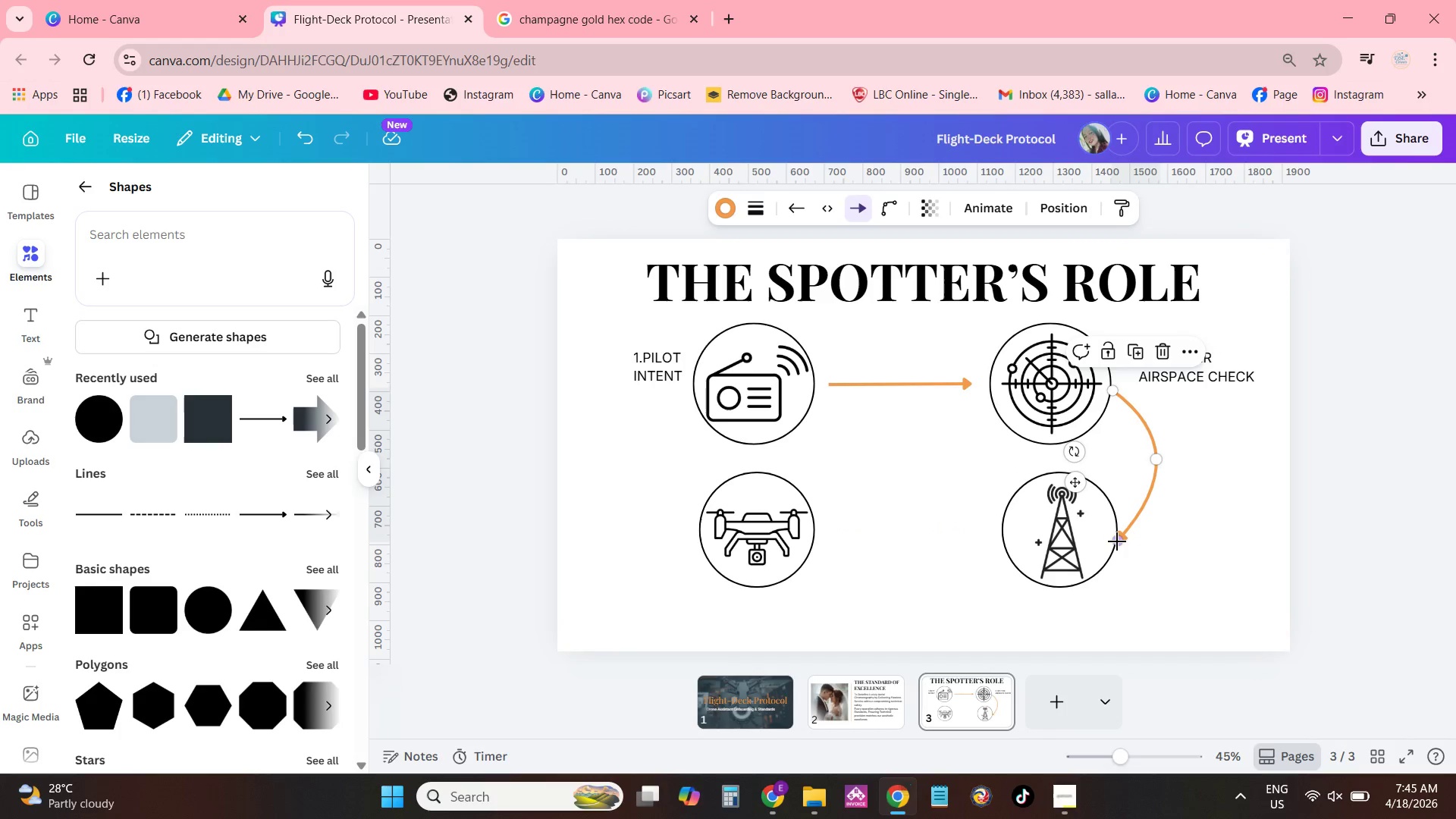 
left_click_drag(start_coordinate=[1117, 541], to_coordinate=[1150, 533])
 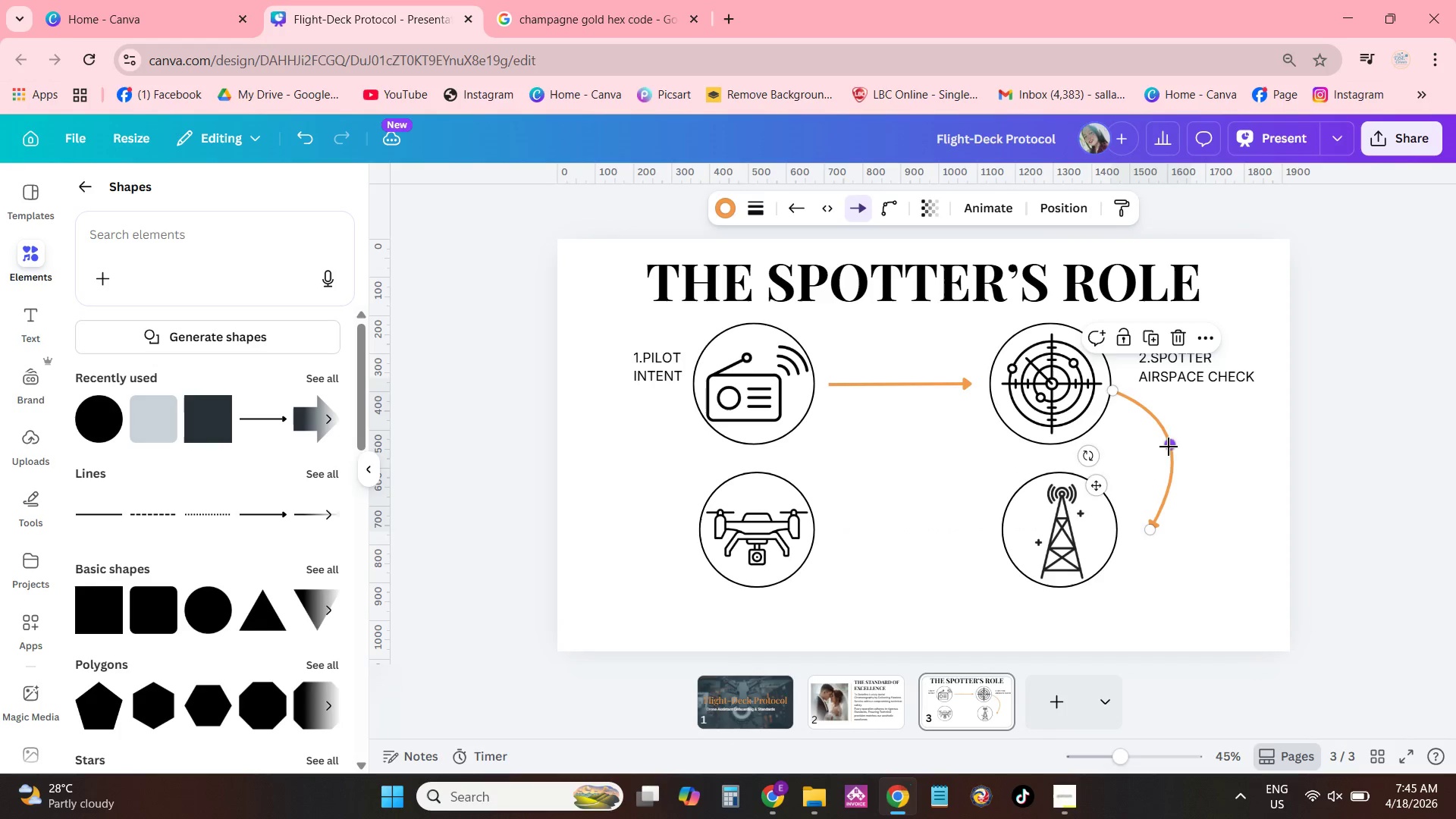 
left_click_drag(start_coordinate=[1172, 446], to_coordinate=[1185, 457])
 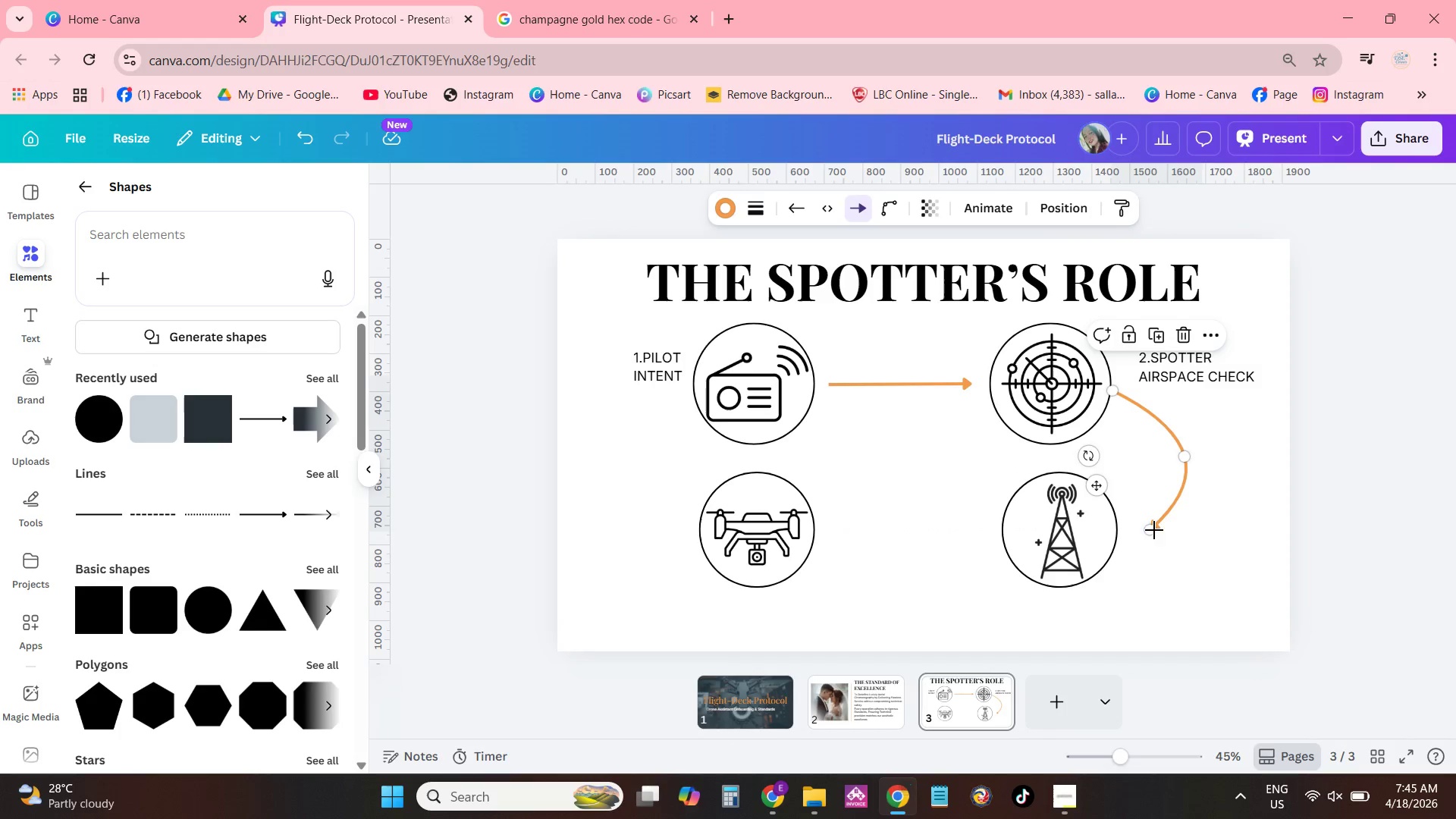 
left_click_drag(start_coordinate=[1151, 529], to_coordinate=[1127, 530])
 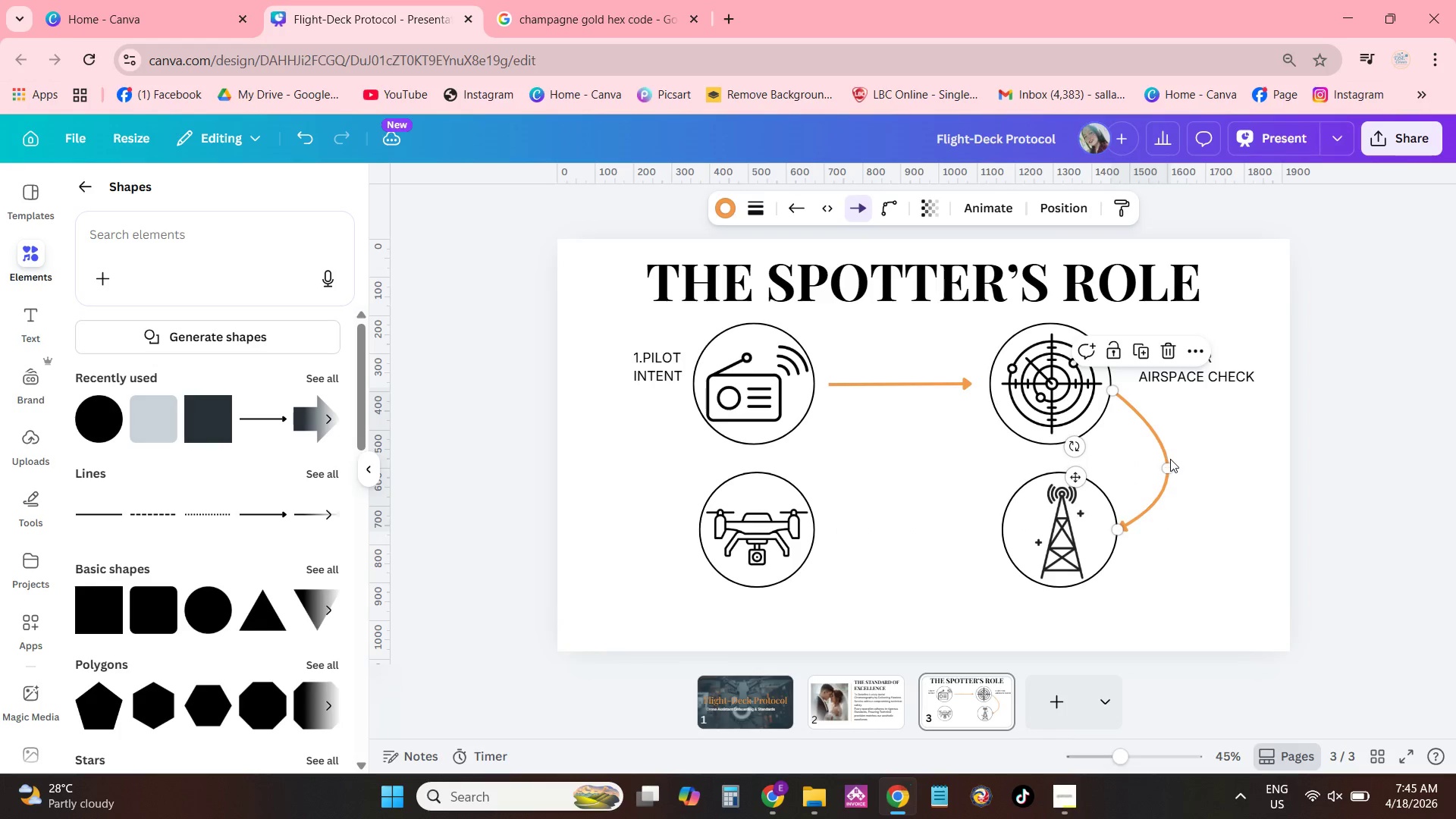 
left_click_drag(start_coordinate=[1166, 468], to_coordinate=[1150, 456])
 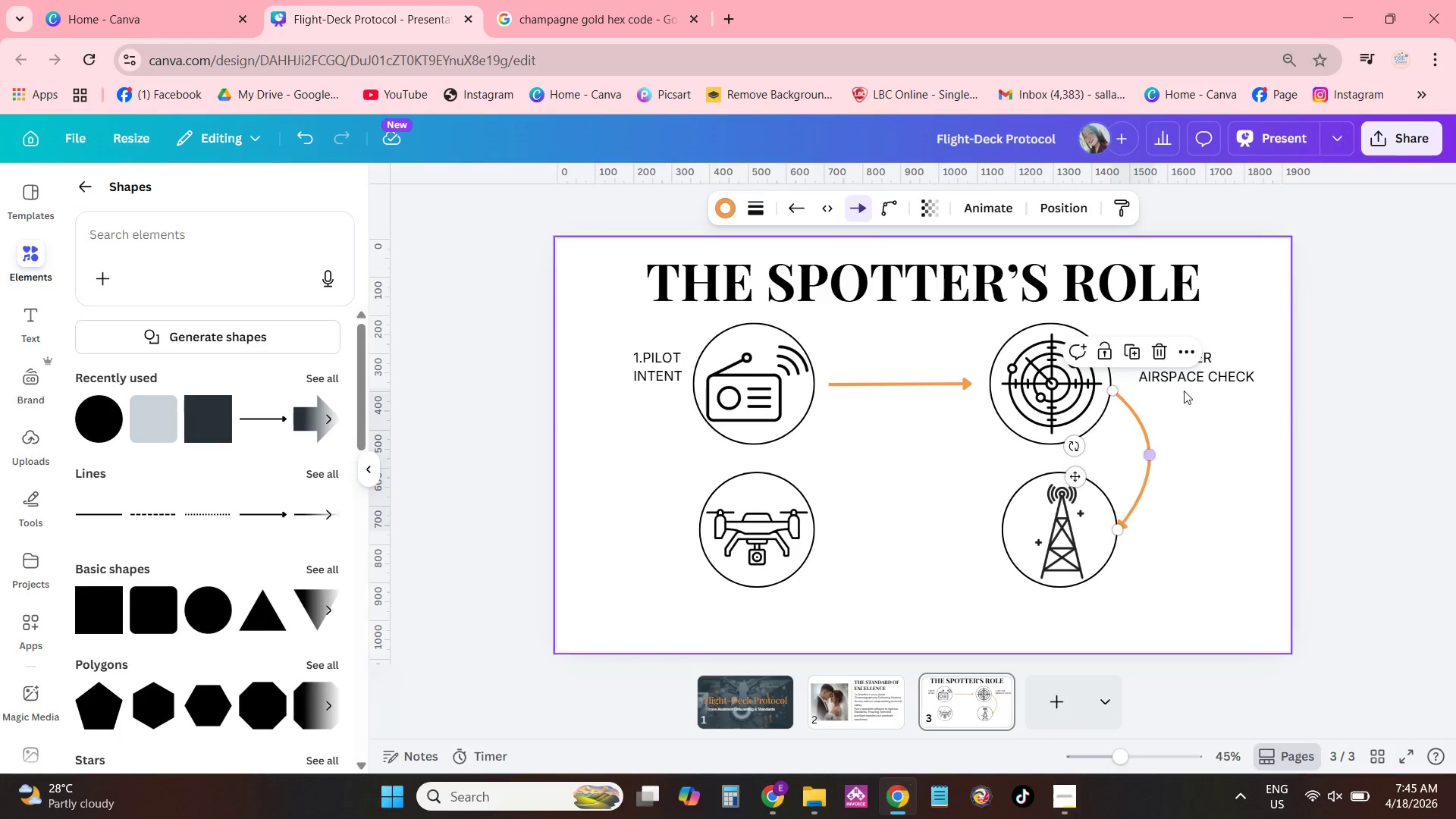 
left_click([1192, 378])
 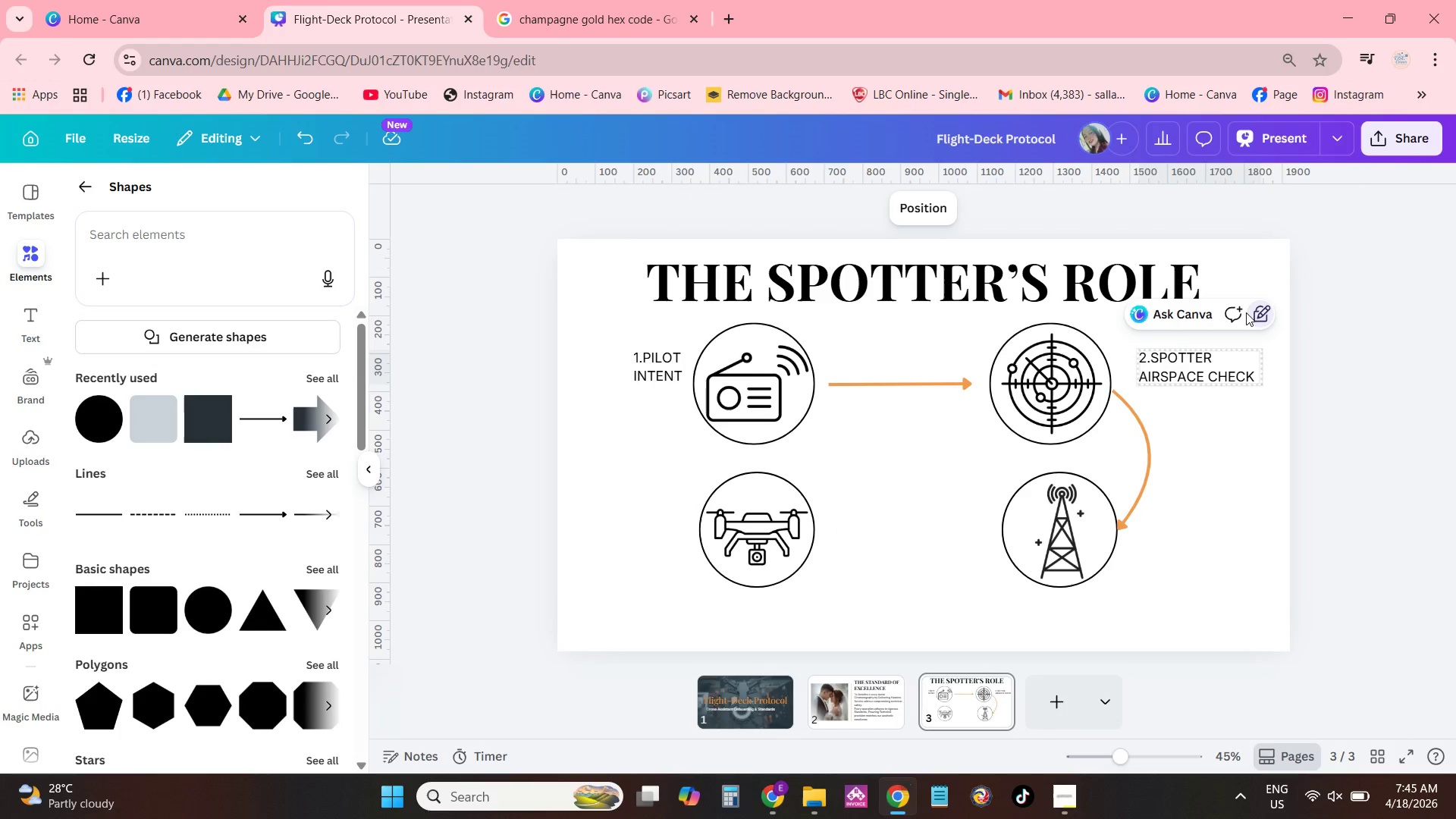 
left_click([1256, 318])
 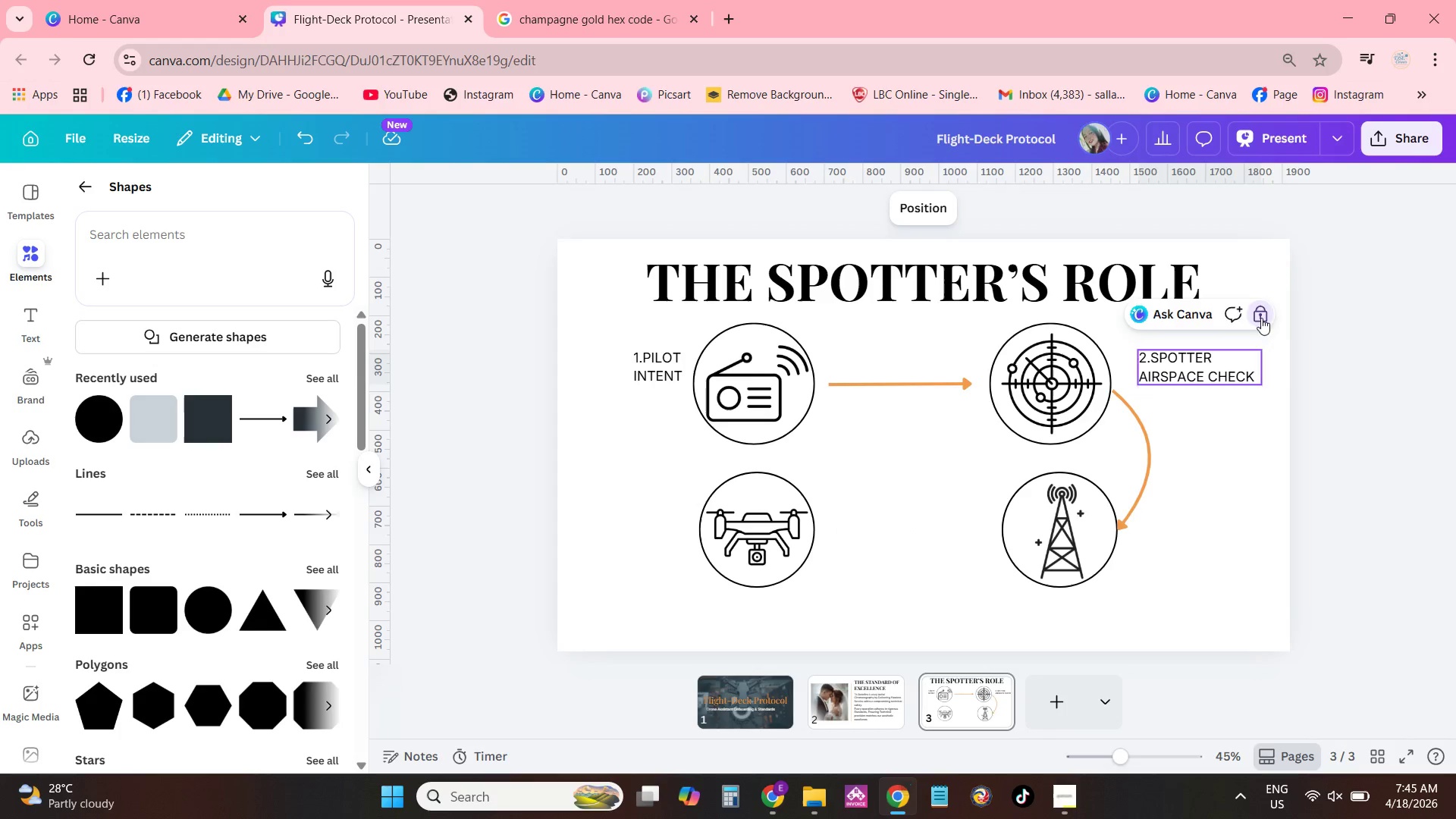 
double_click([1232, 377])
 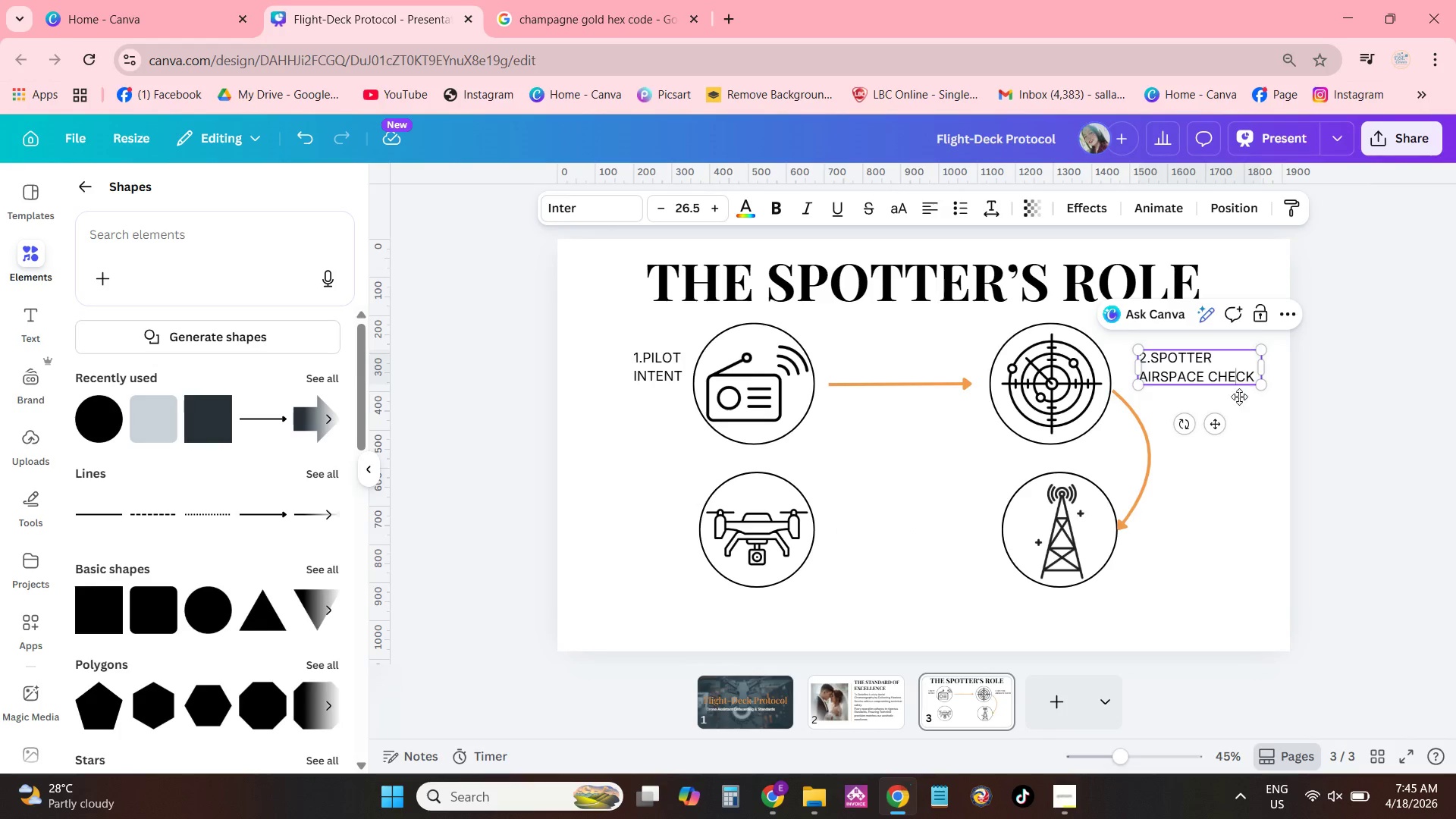 
left_click([1235, 425])
 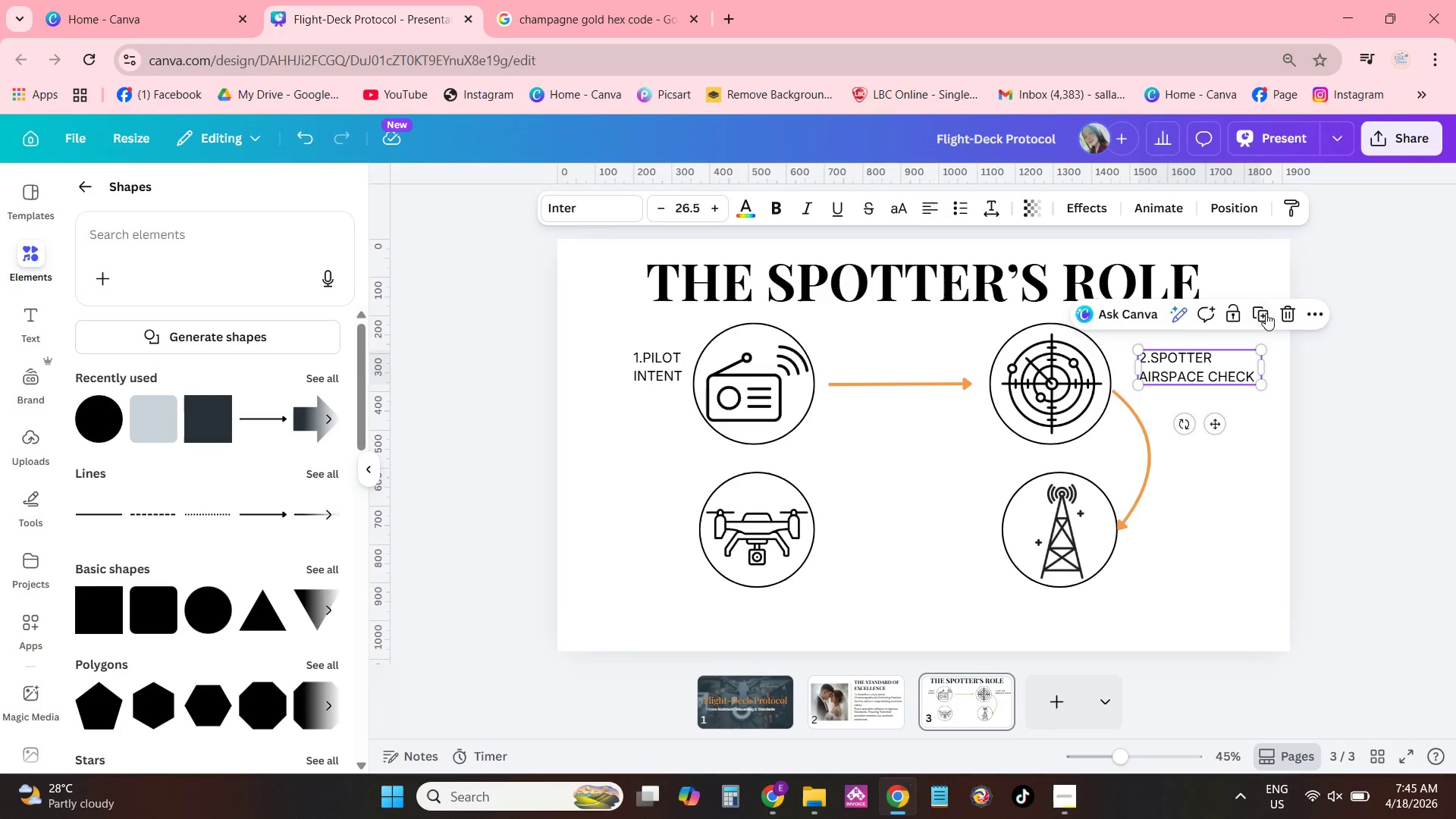 
left_click_drag(start_coordinate=[1266, 315], to_coordinate=[1262, 320])
 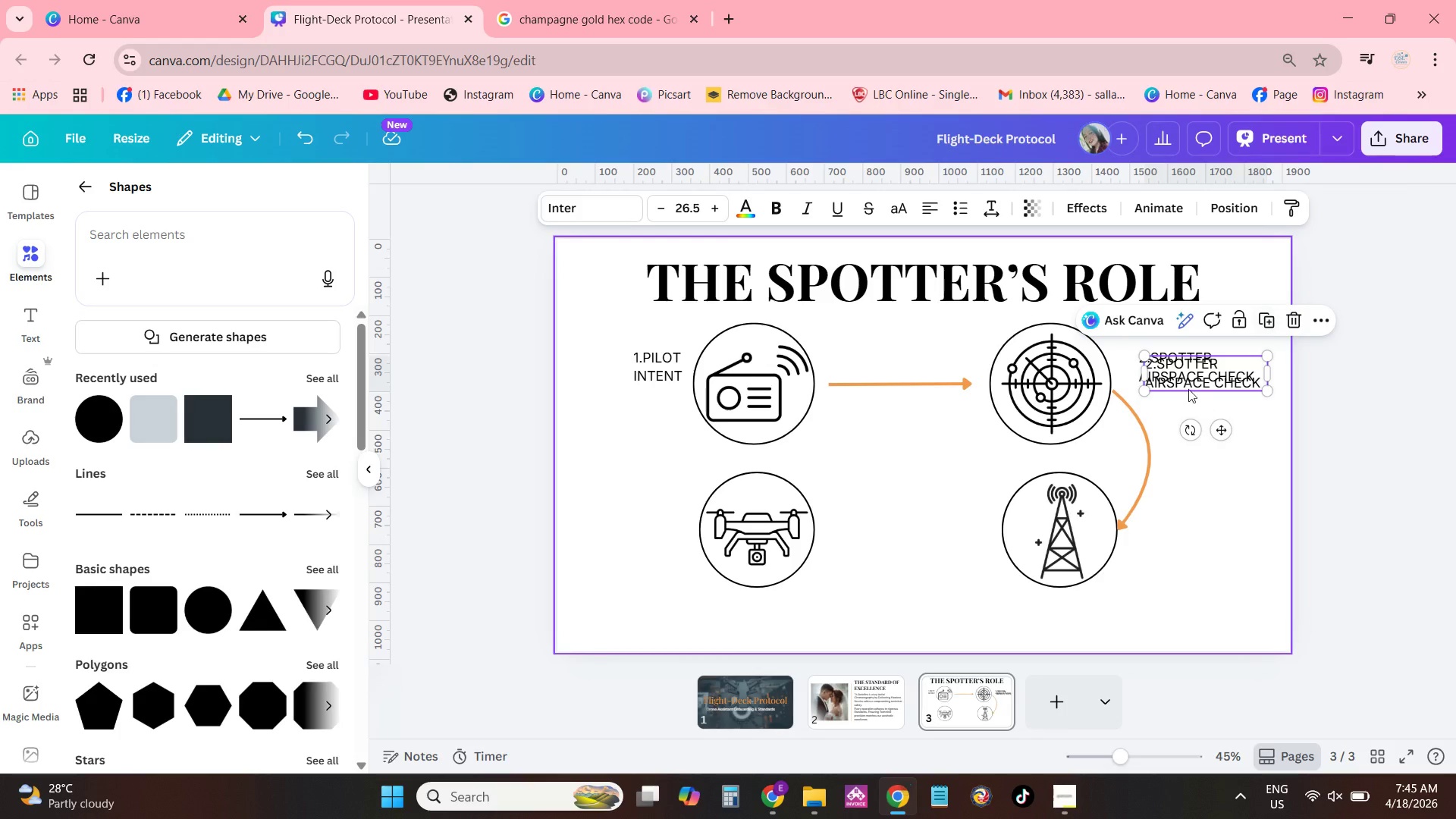 
left_click_drag(start_coordinate=[1188, 387], to_coordinate=[1182, 548])
 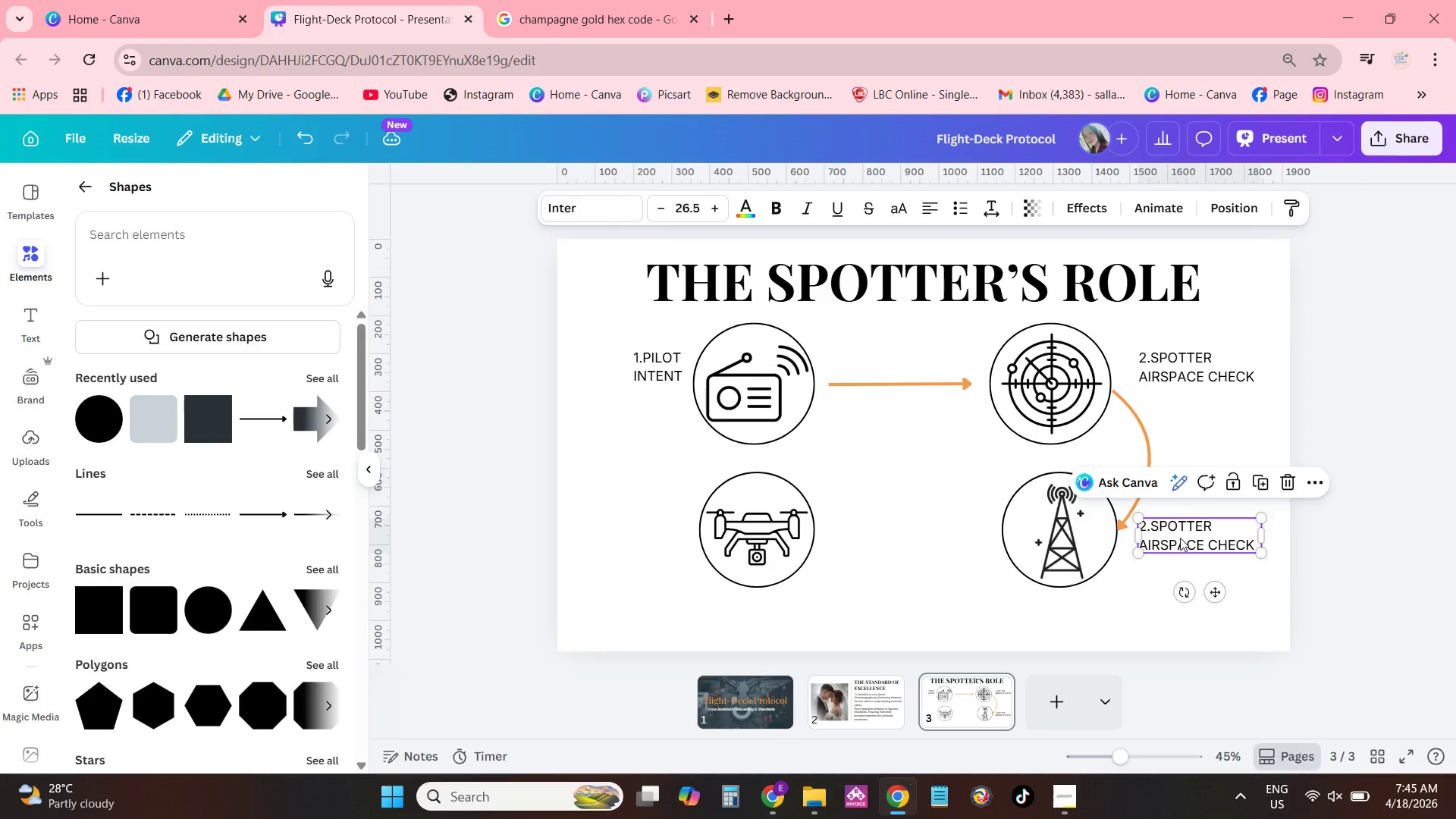 
left_click([1180, 538])
 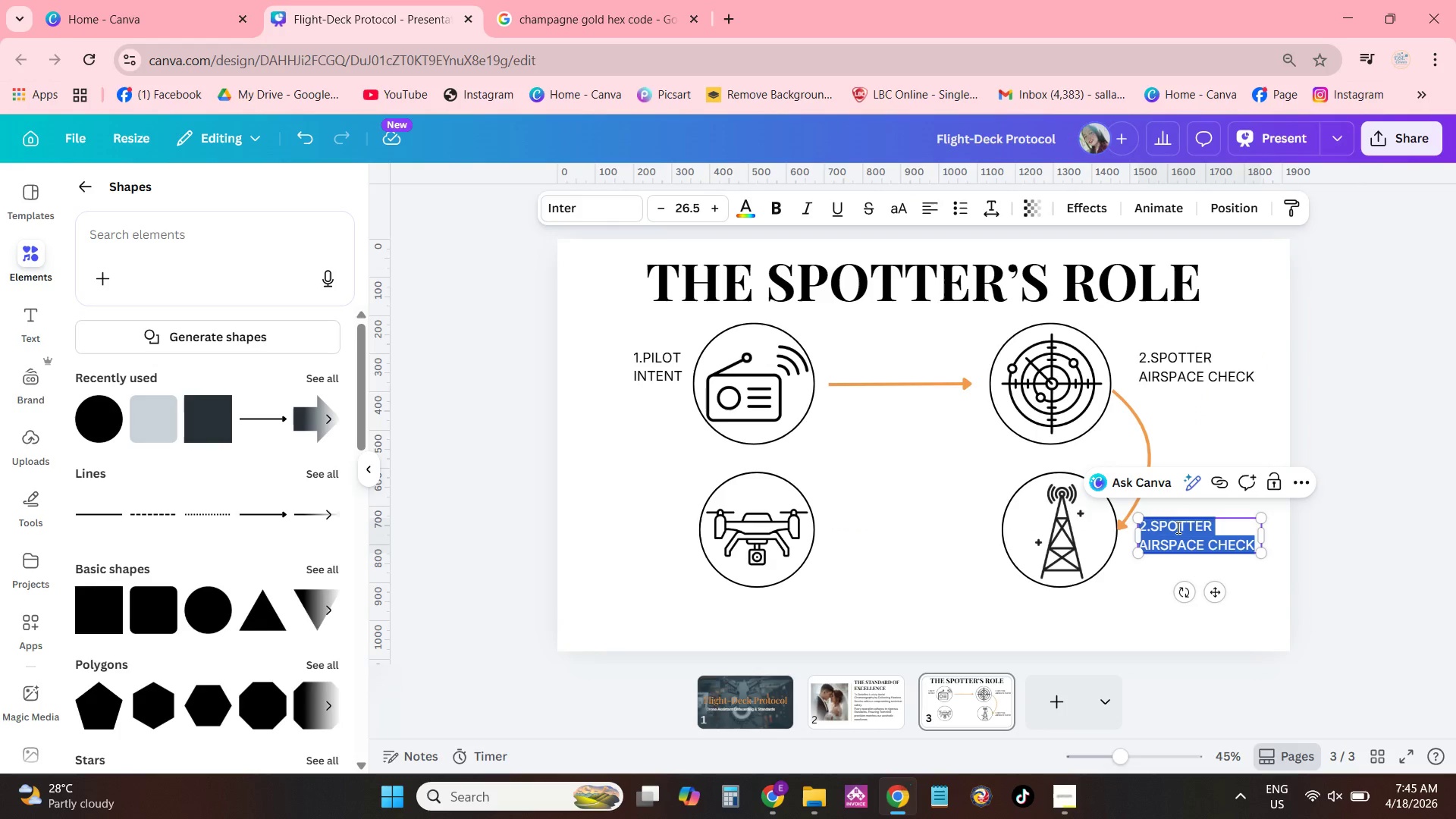 
type(3.SPOTTER CONFIRMATION)
 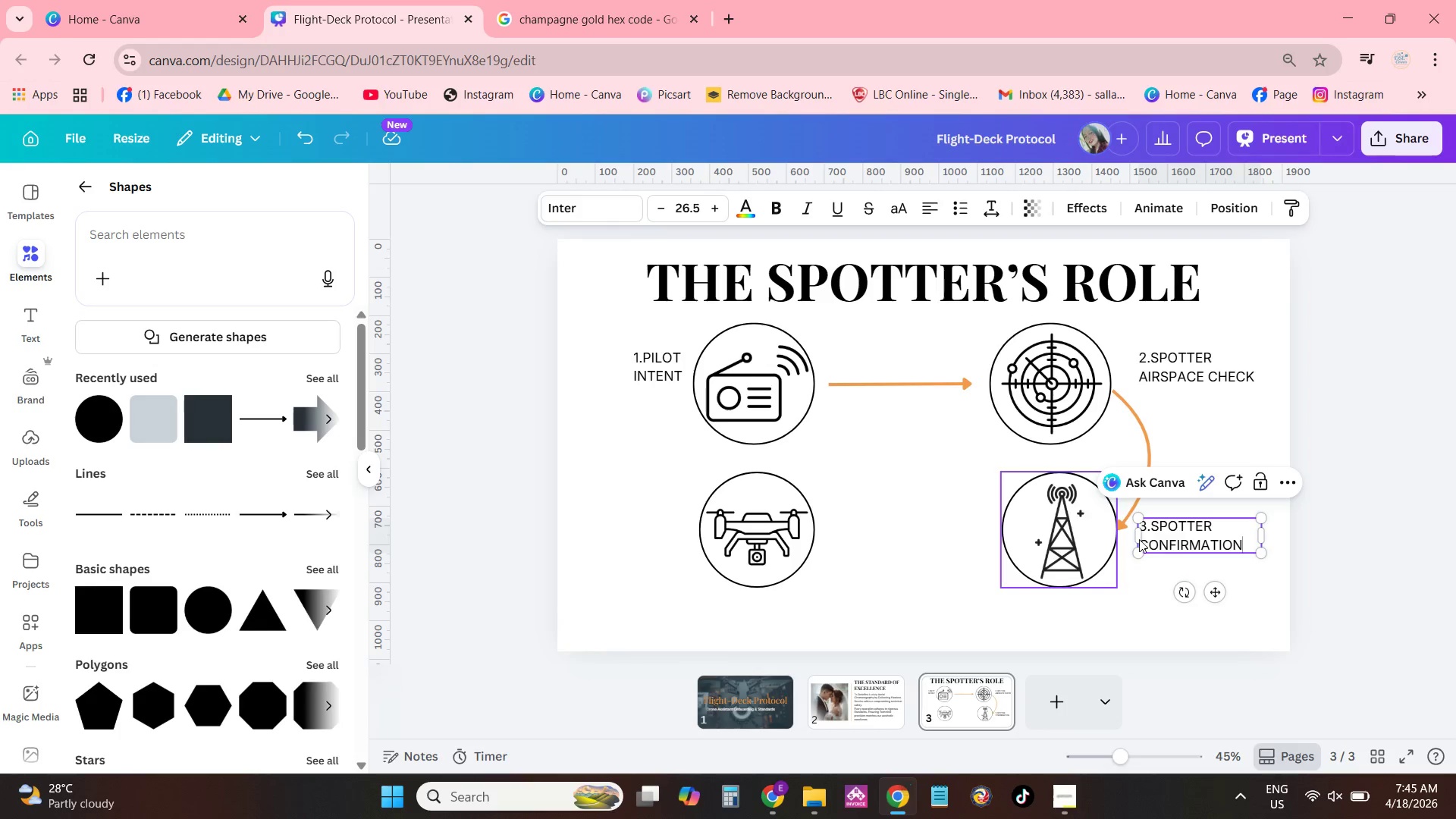 
left_click([1272, 594])
 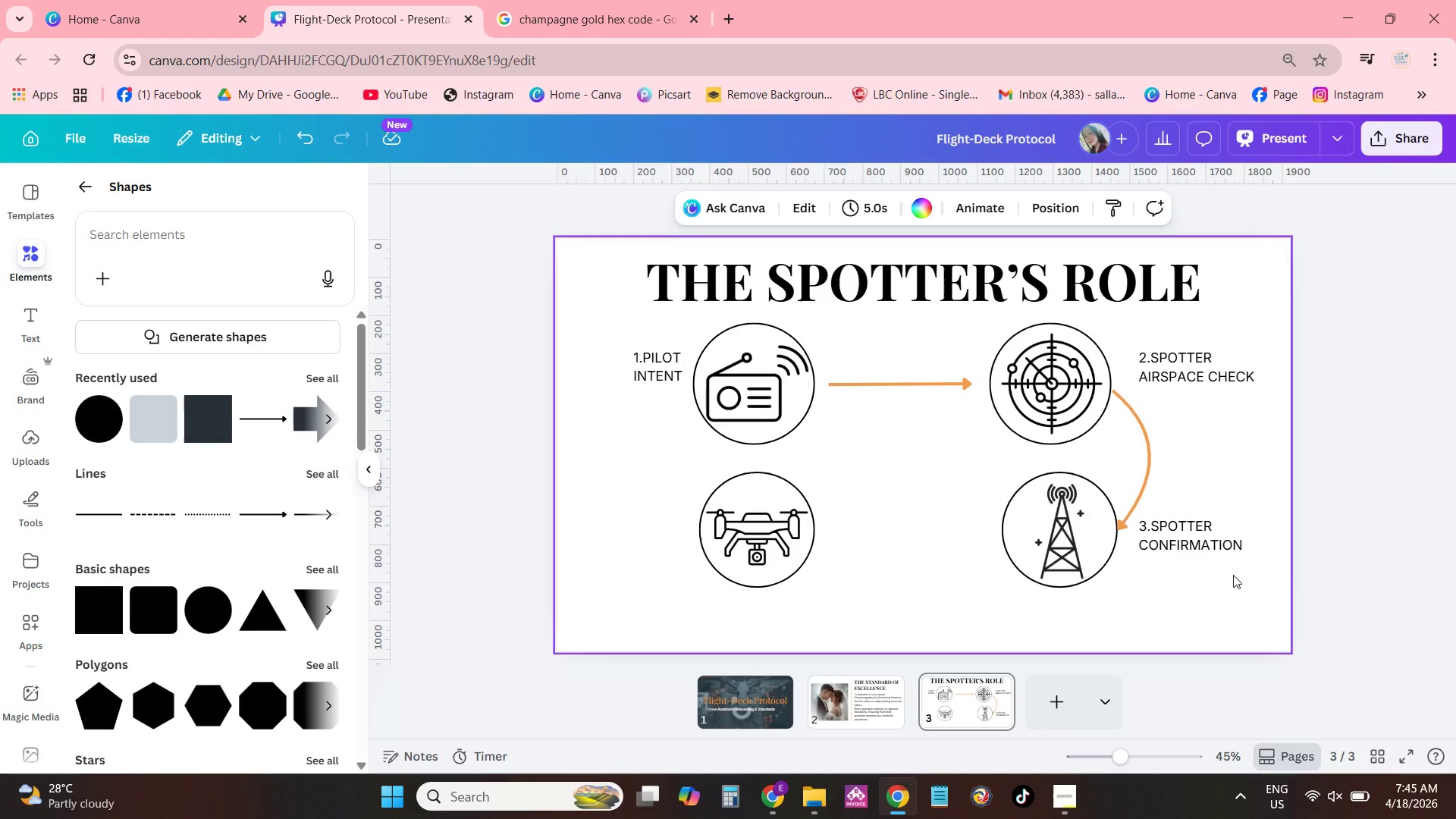 
left_click([1209, 561])
 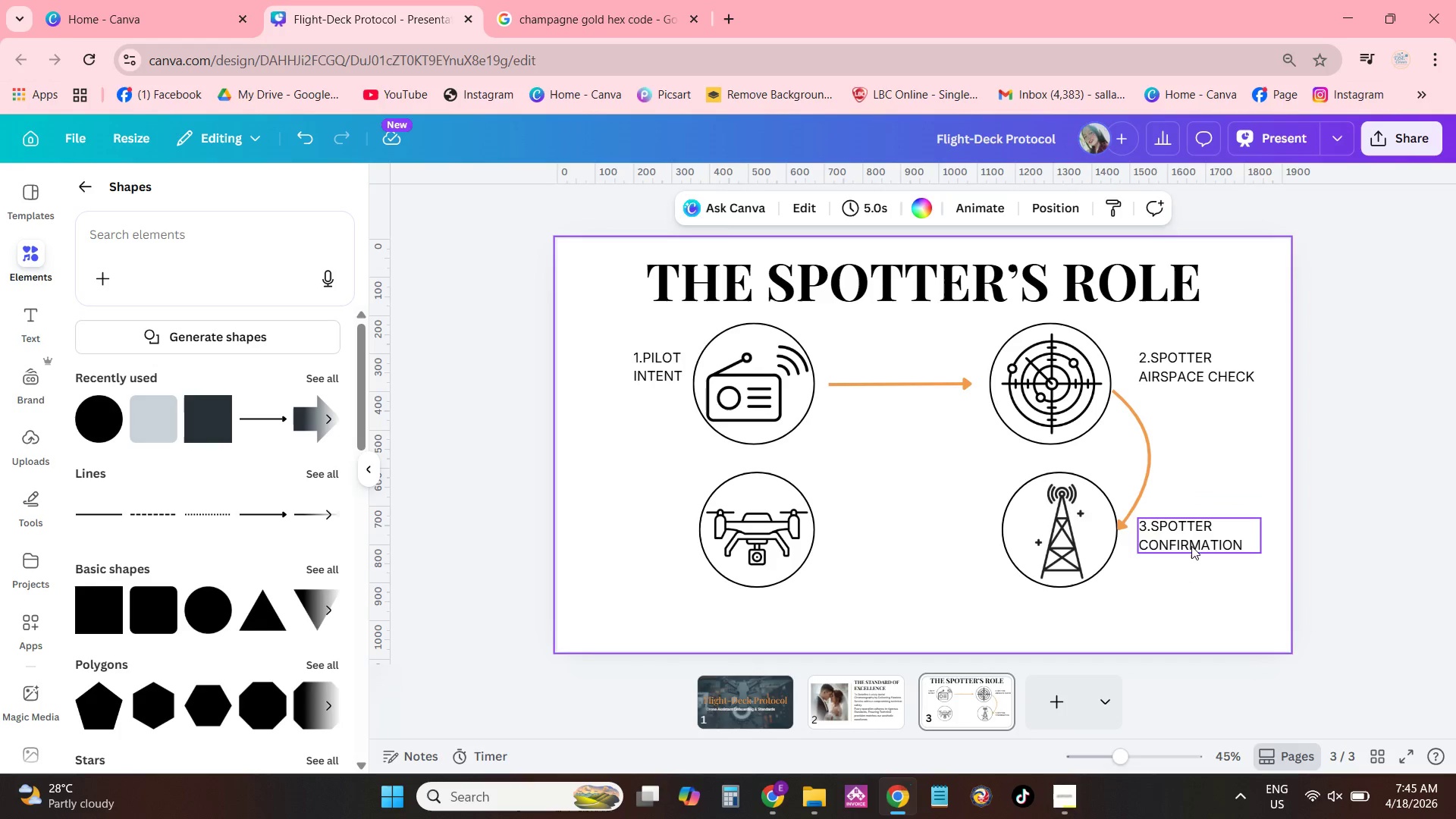 
left_click([1190, 543])
 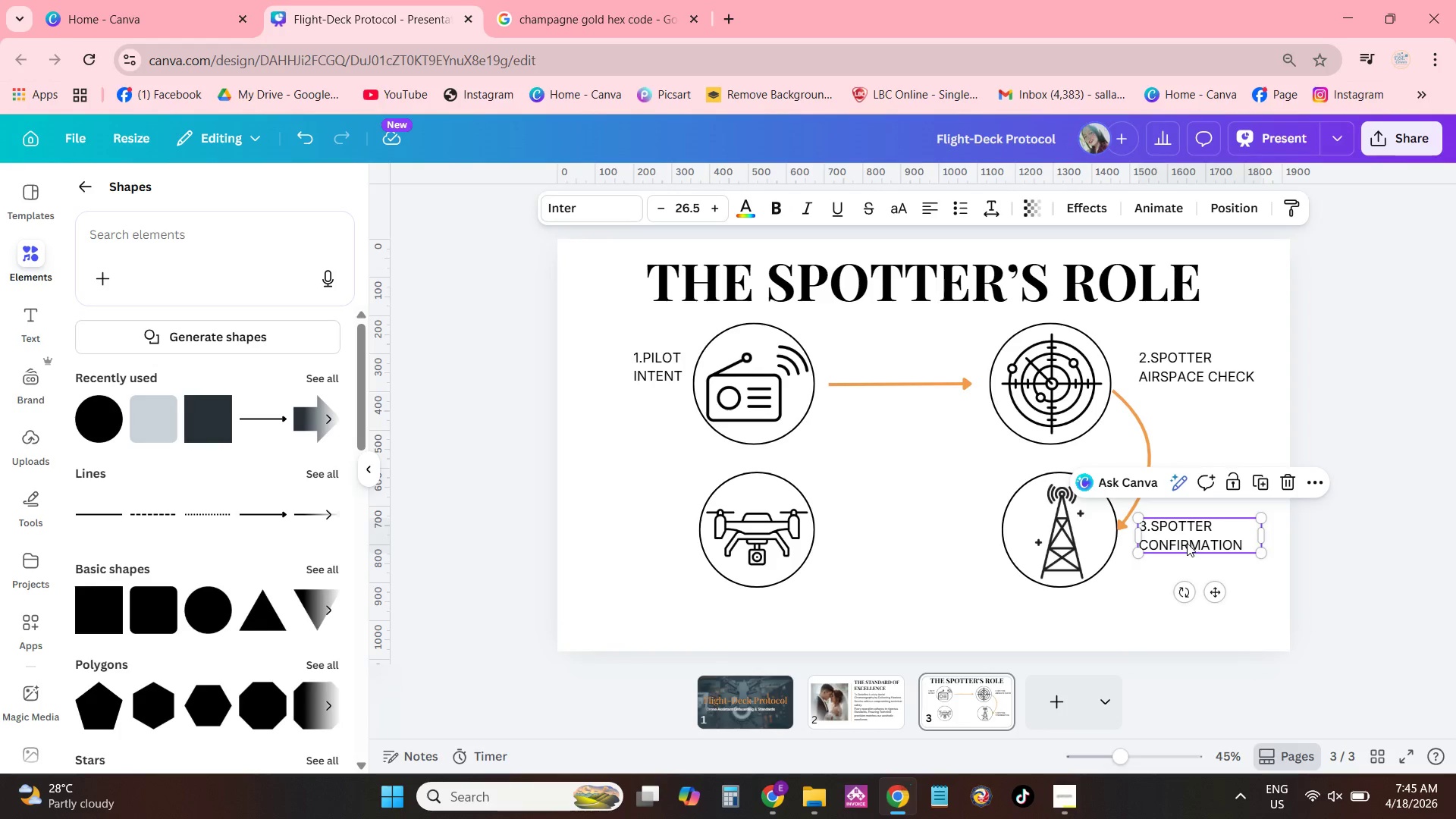 
left_click_drag(start_coordinate=[1186, 543], to_coordinate=[1191, 544])
 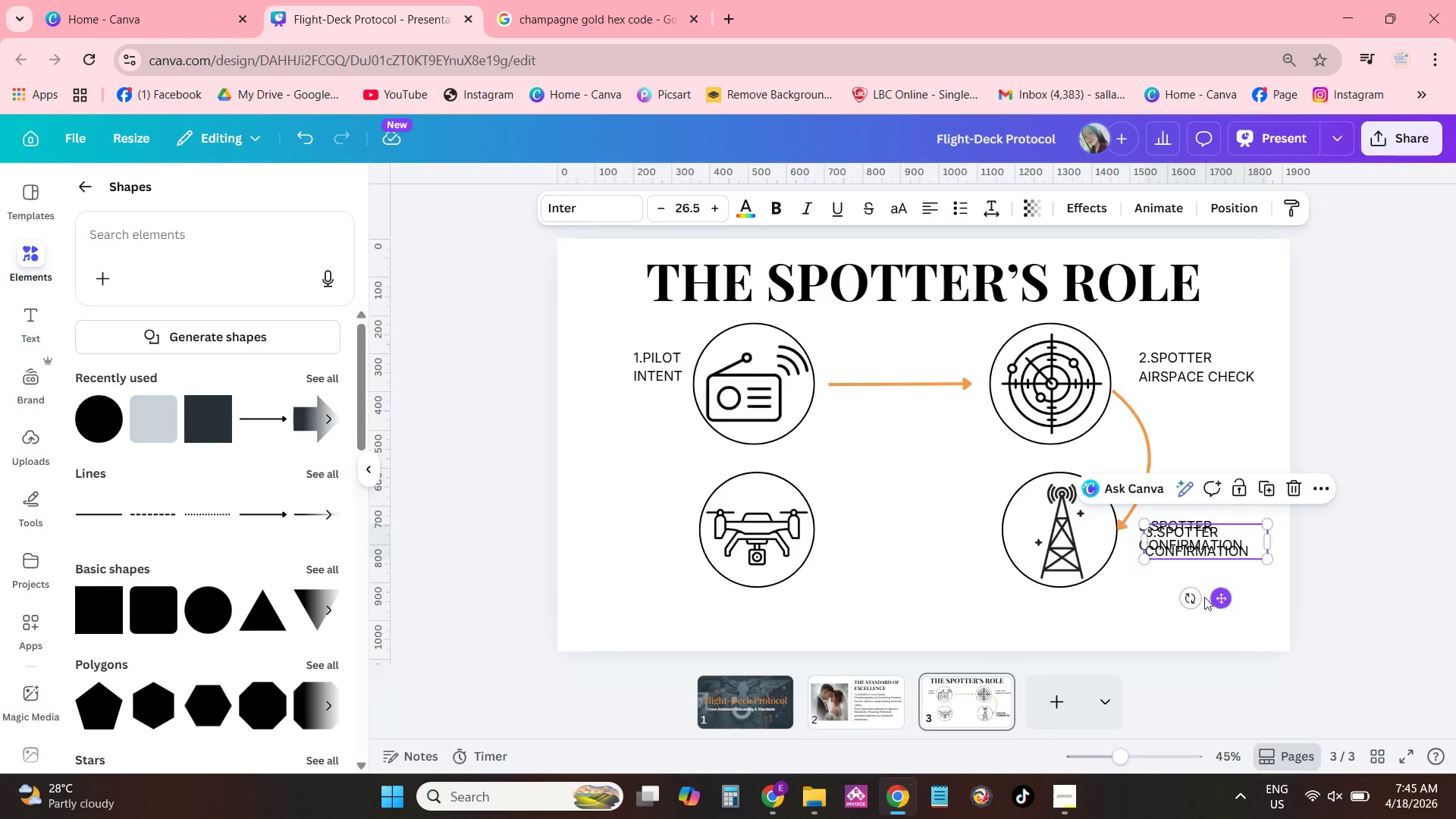 
left_click([928, 382])
 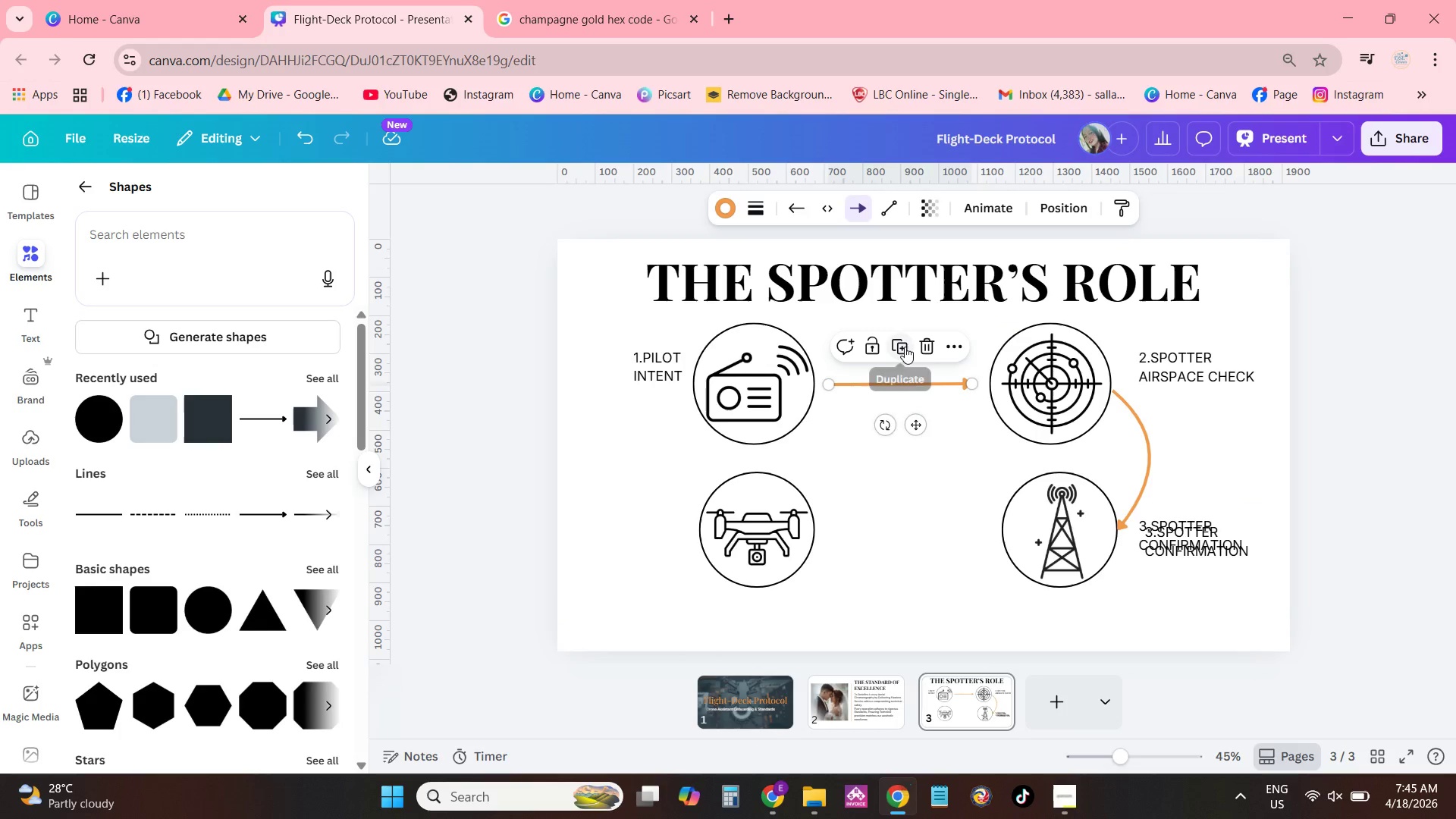 
left_click_drag(start_coordinate=[904, 347], to_coordinate=[902, 350])
 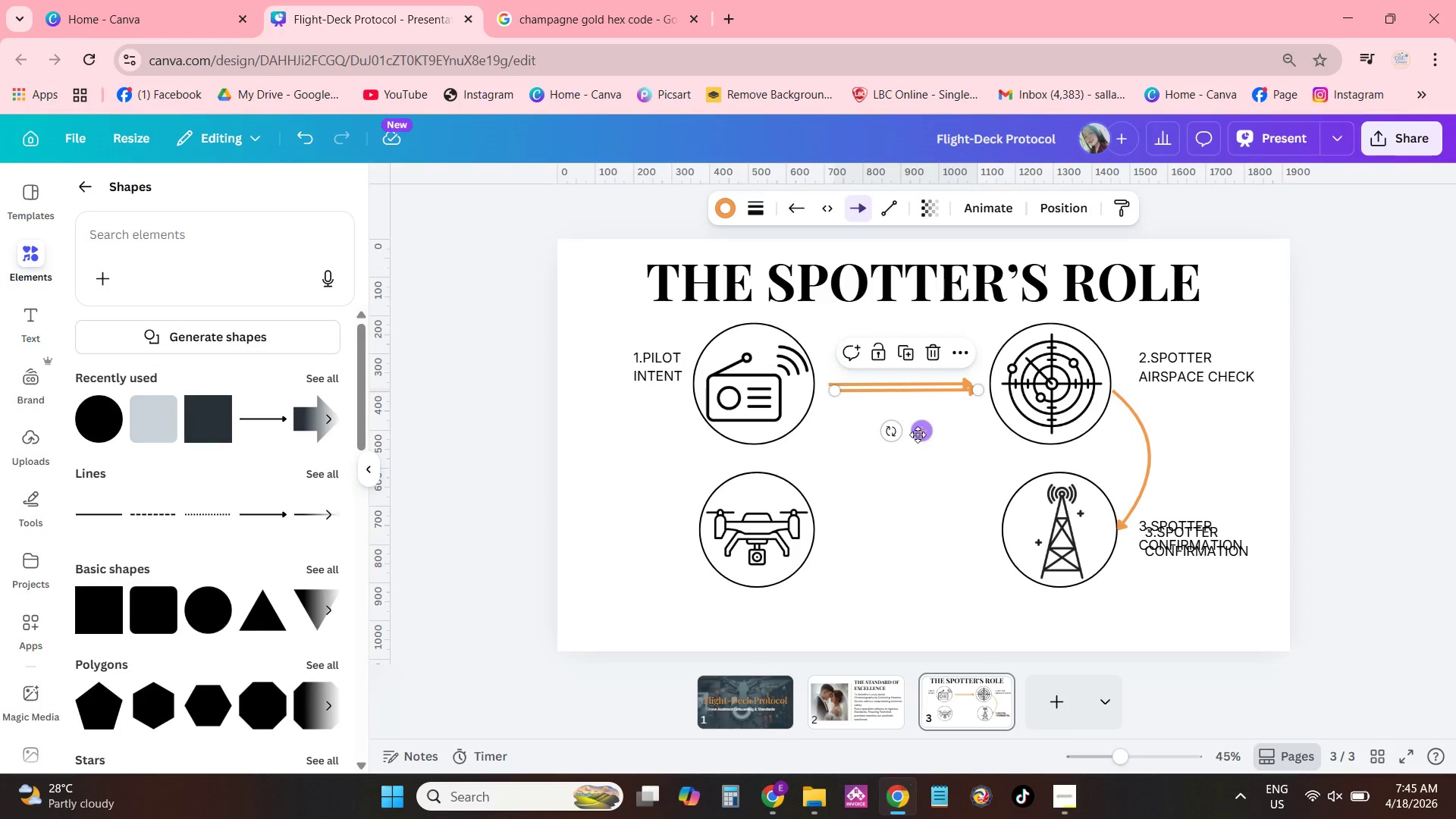 
left_click_drag(start_coordinate=[919, 431], to_coordinate=[924, 574])
 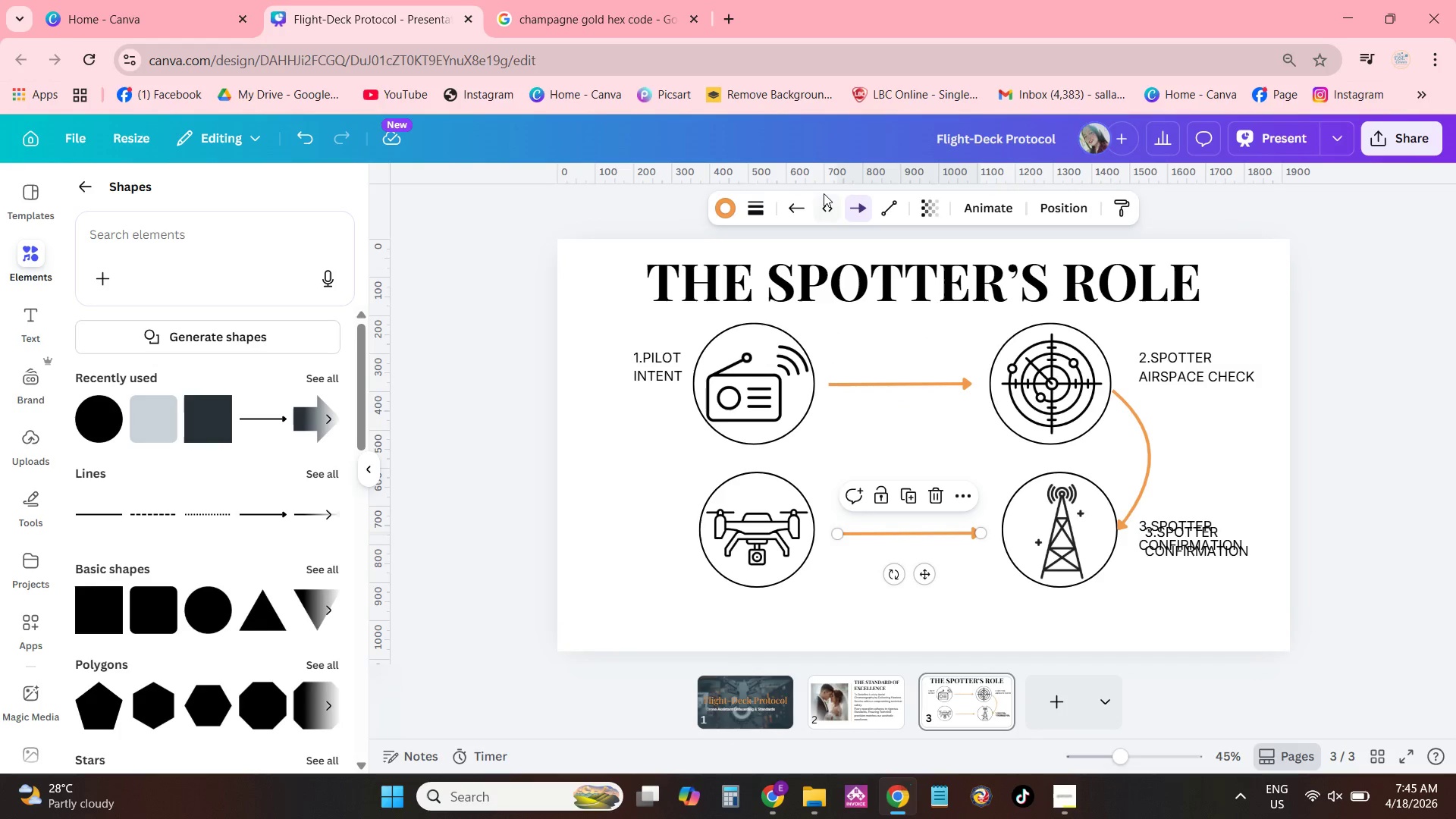 
left_click([853, 212])
 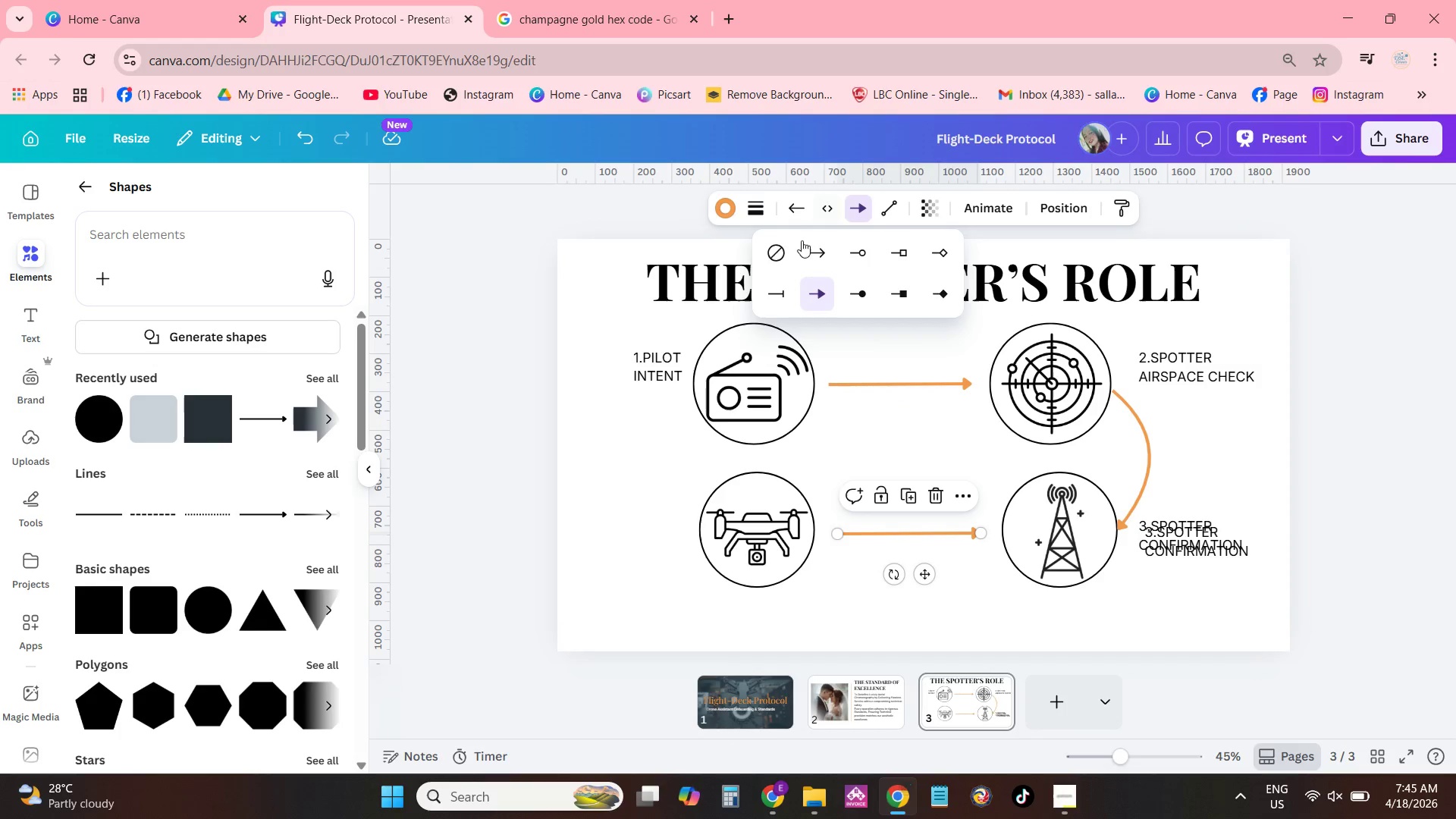 
left_click_drag(start_coordinate=[777, 246], to_coordinate=[780, 248])
 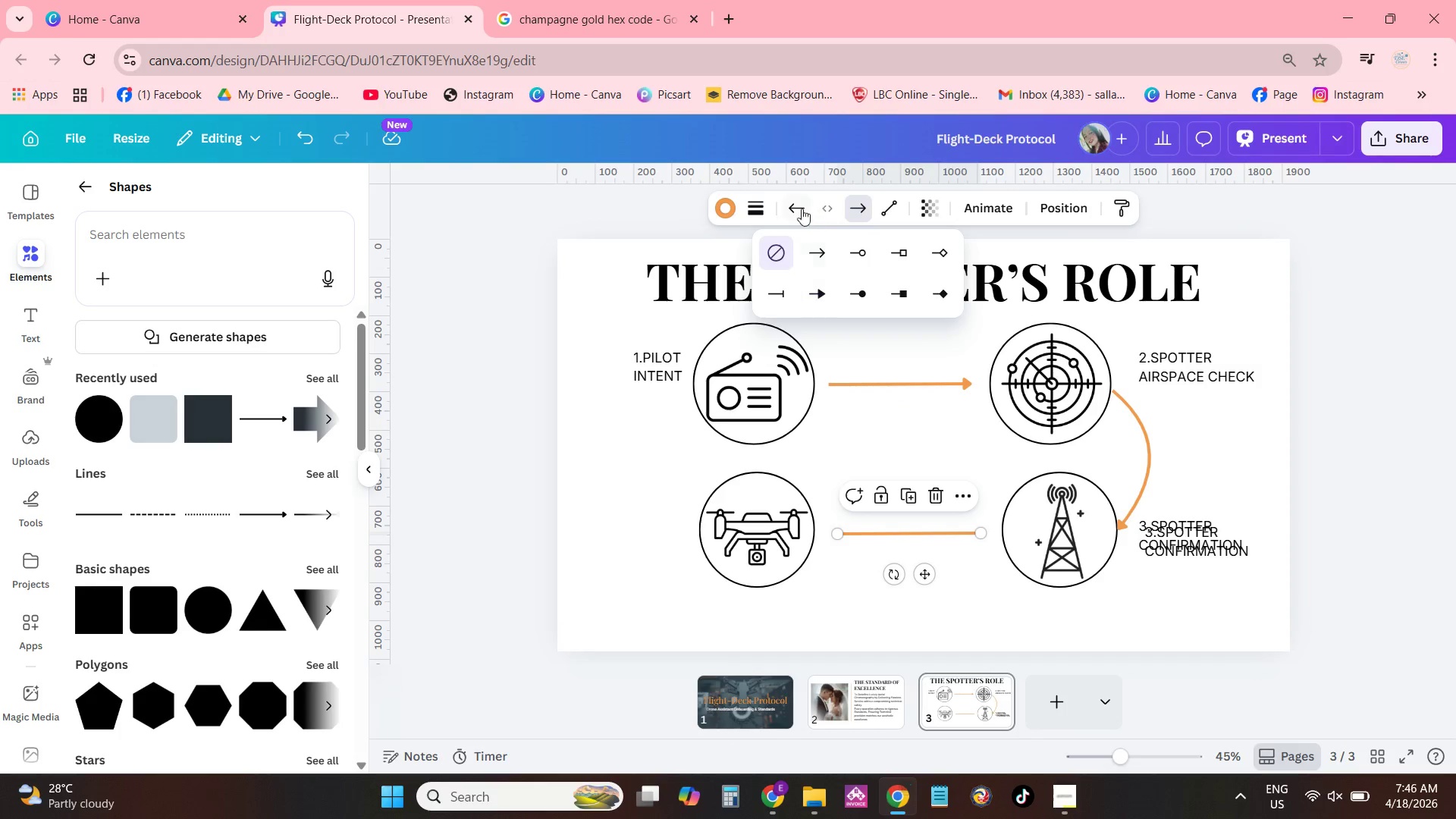 
double_click([801, 209])
 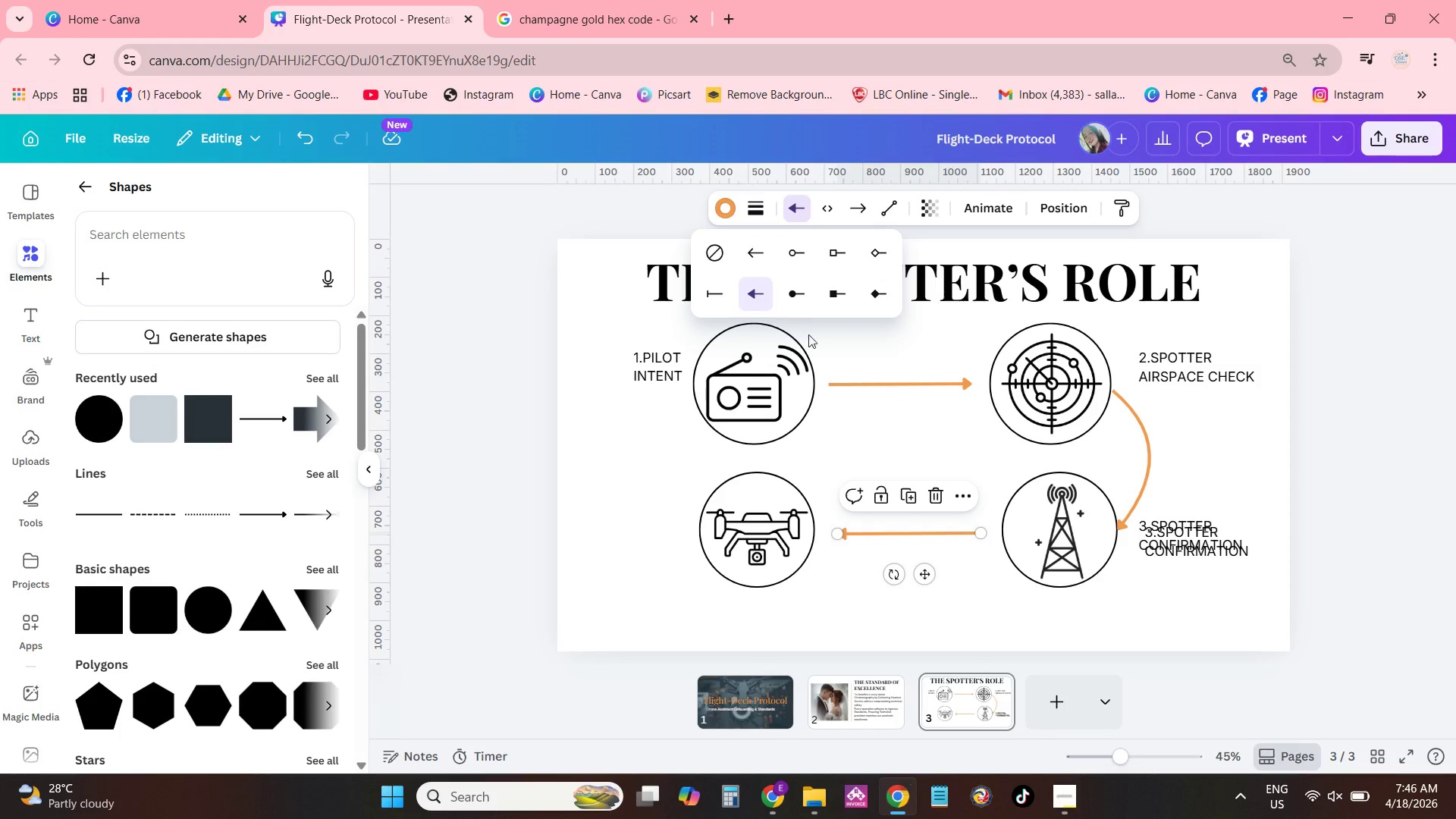 
left_click_drag(start_coordinate=[936, 553], to_coordinate=[940, 555])
 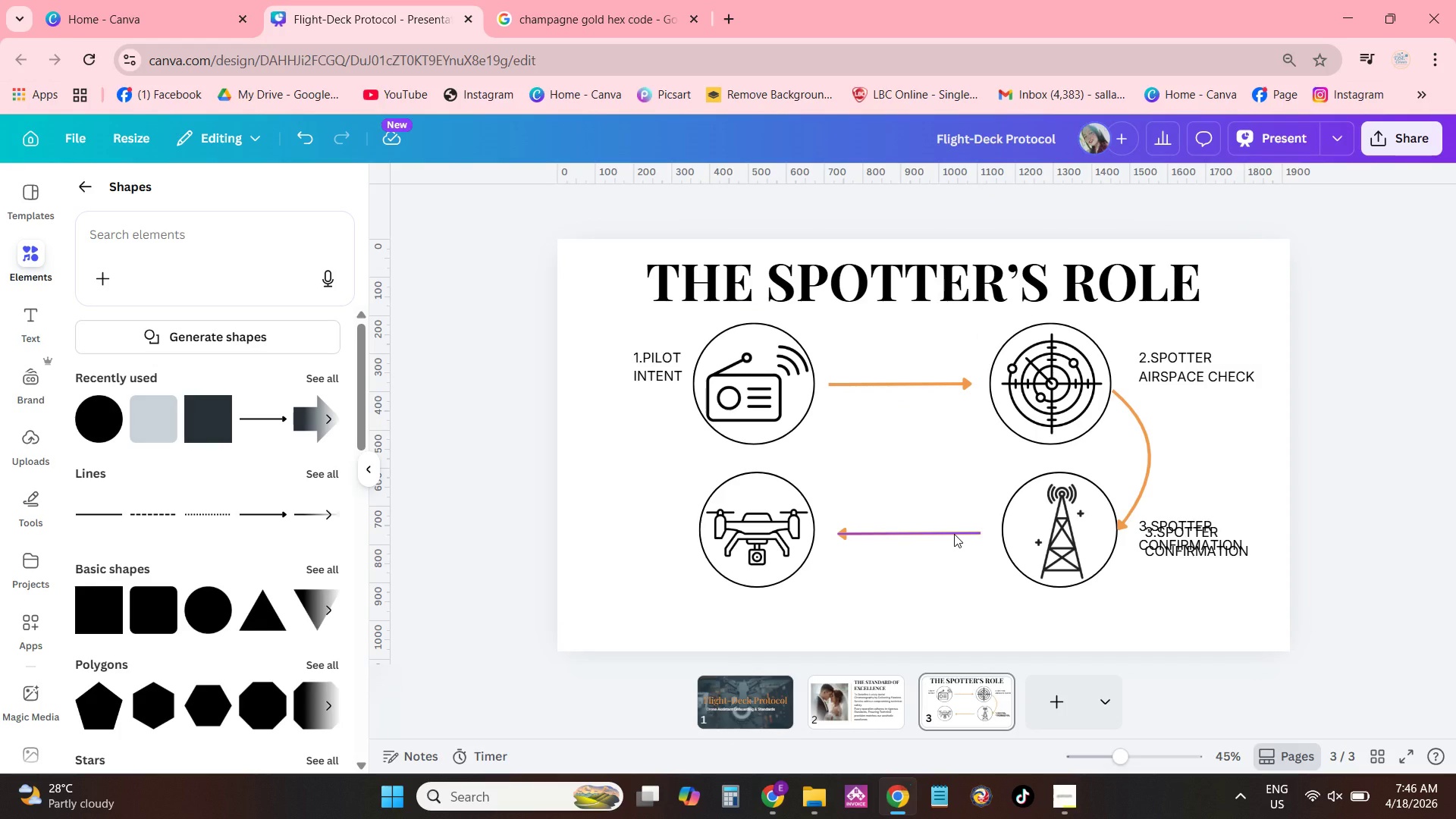 
left_click_drag(start_coordinate=[1054, 551], to_coordinate=[1045, 552])
 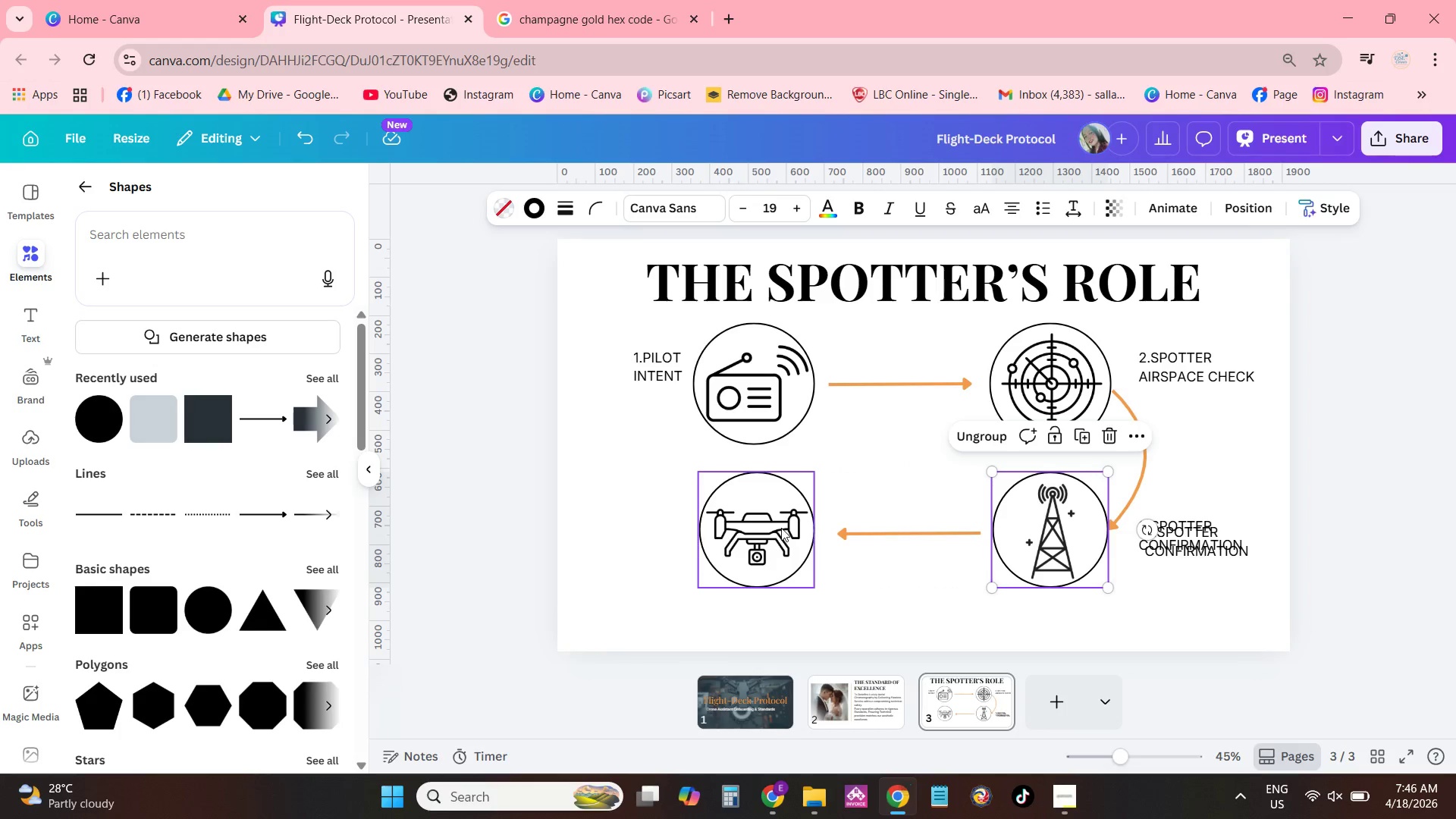 
left_click_drag(start_coordinate=[783, 529], to_coordinate=[780, 534])
 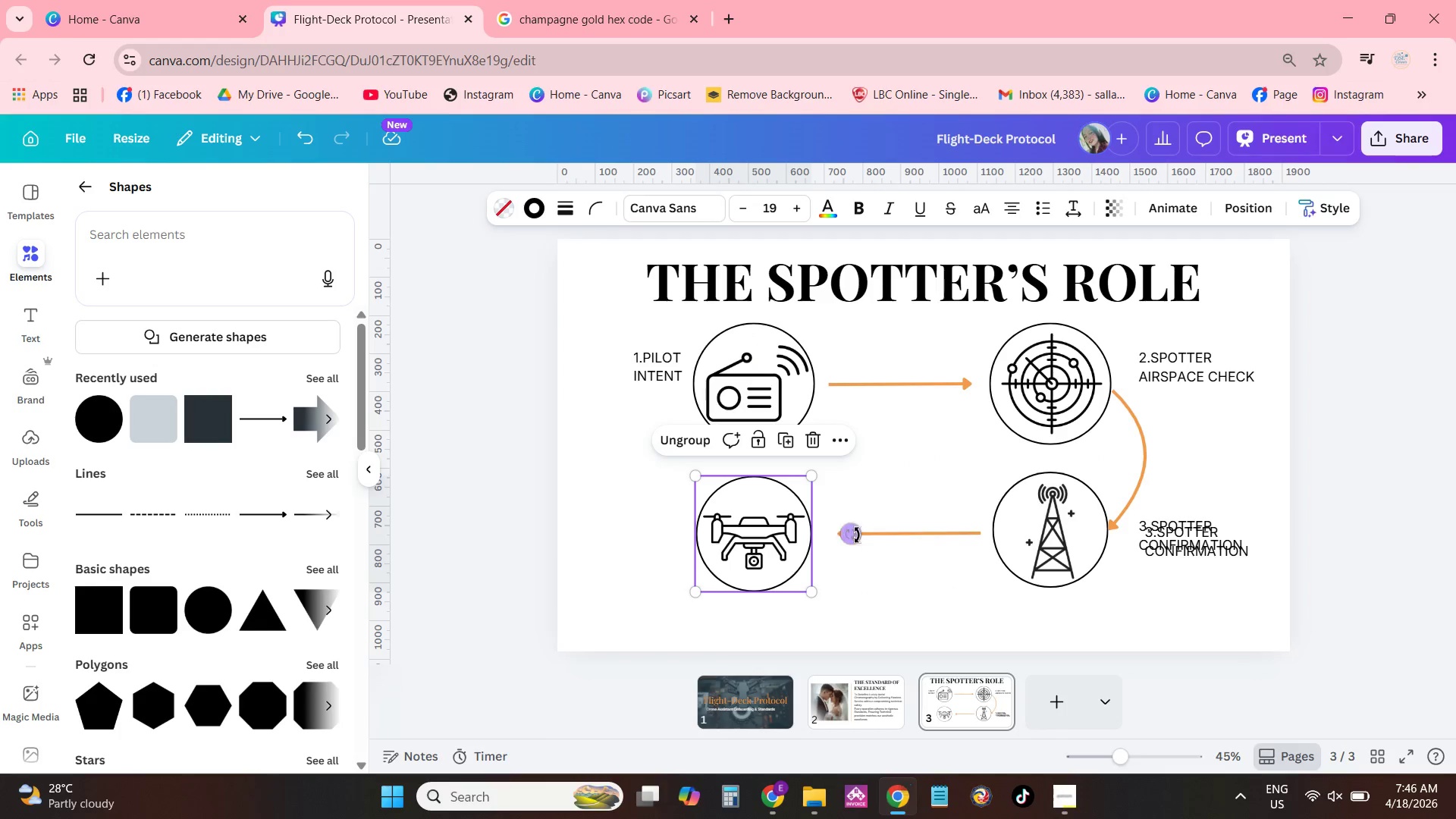 
mouse_move([871, 550])
 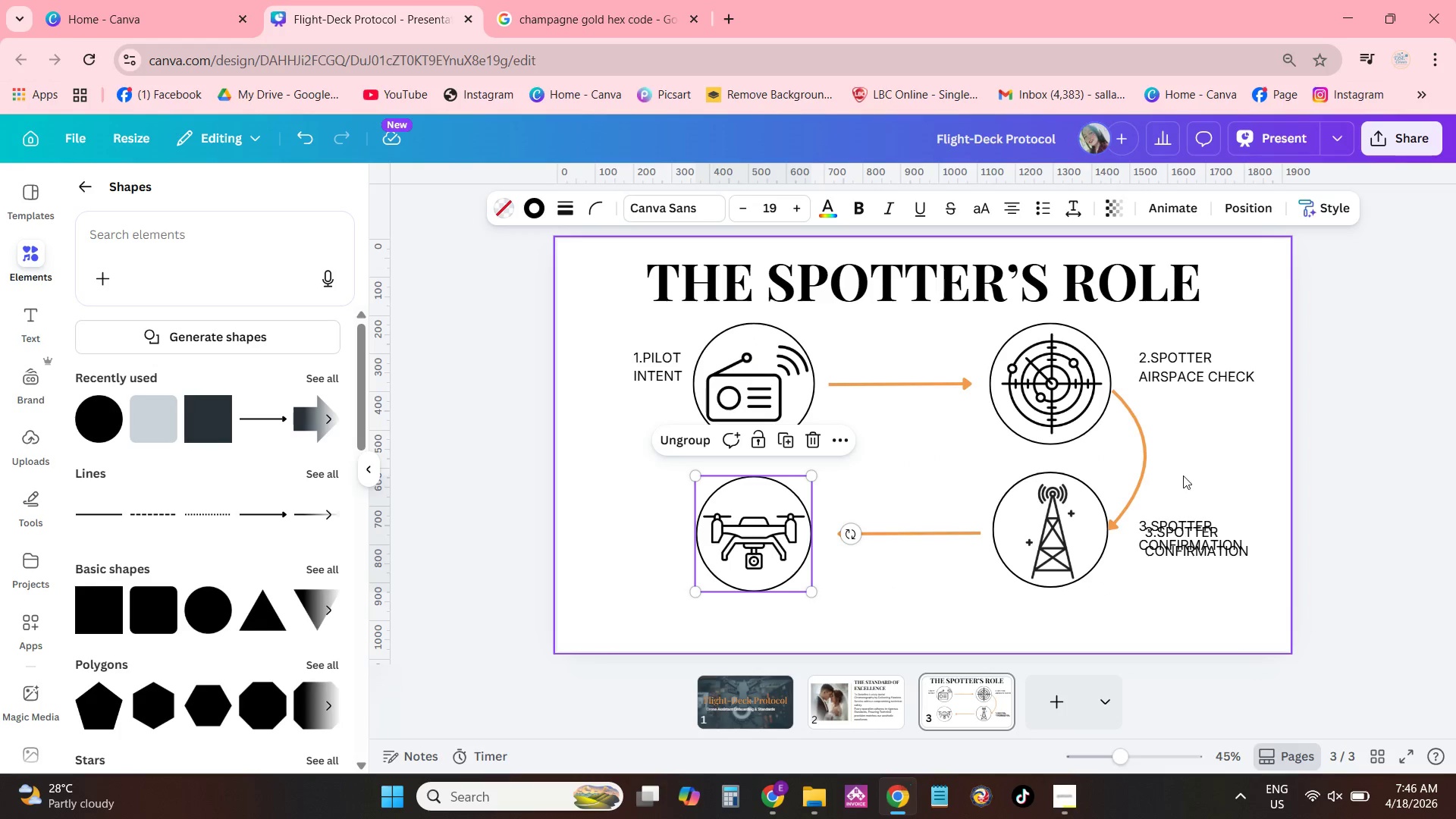 
left_click([1142, 471])
 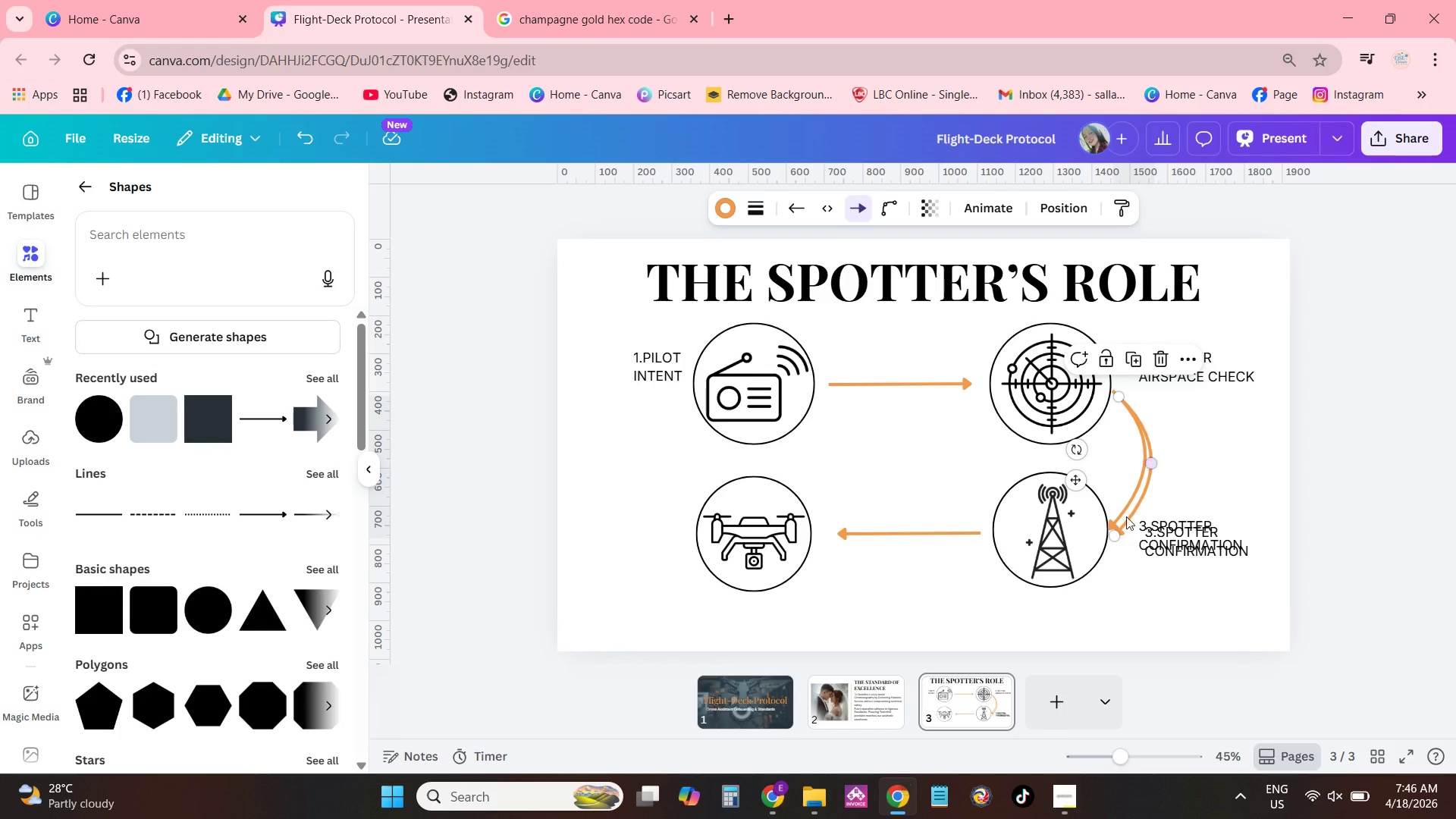 
left_click_drag(start_coordinate=[1070, 478], to_coordinate=[610, 474])
 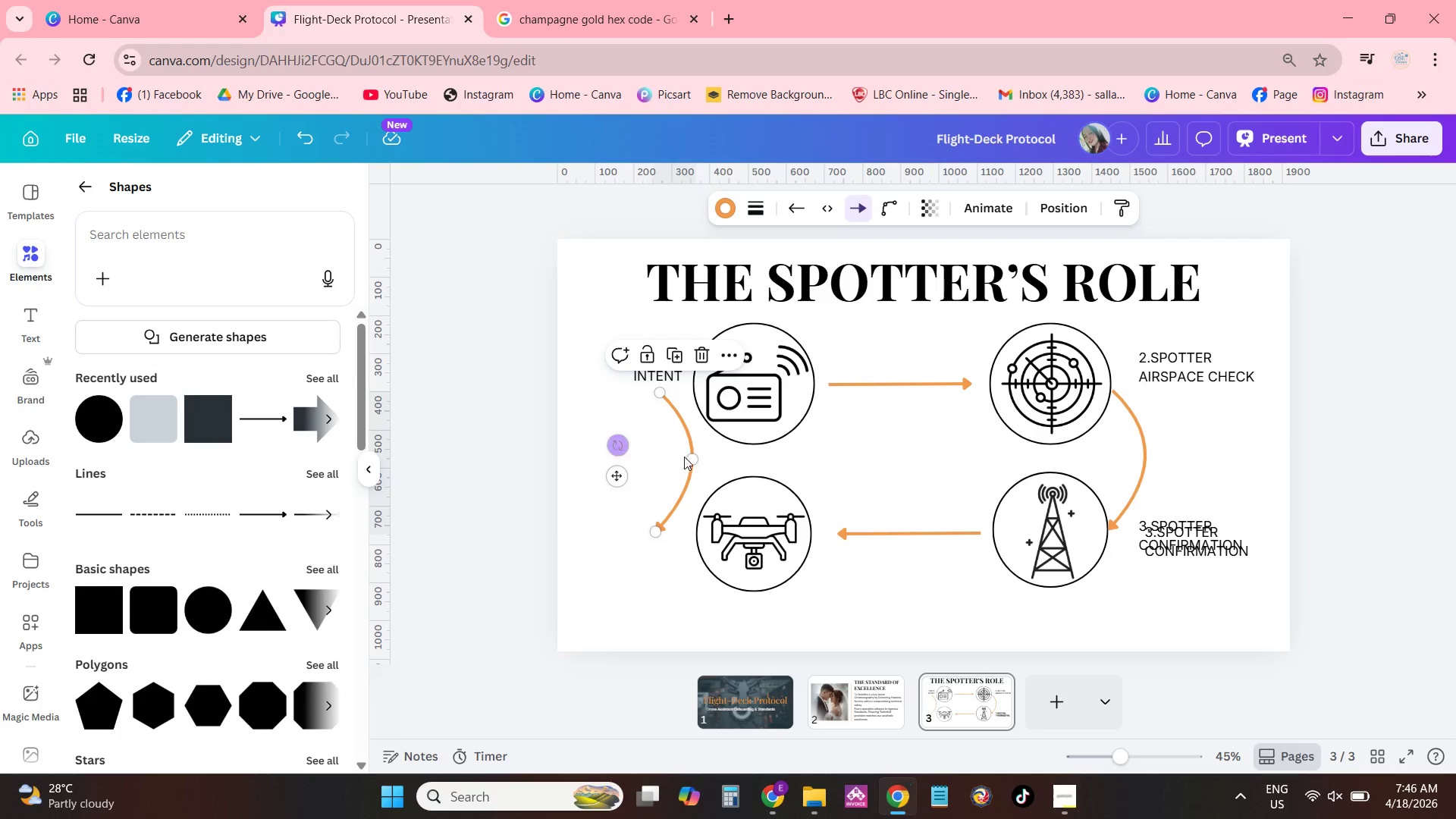 
left_click_drag(start_coordinate=[695, 460], to_coordinate=[610, 460])
 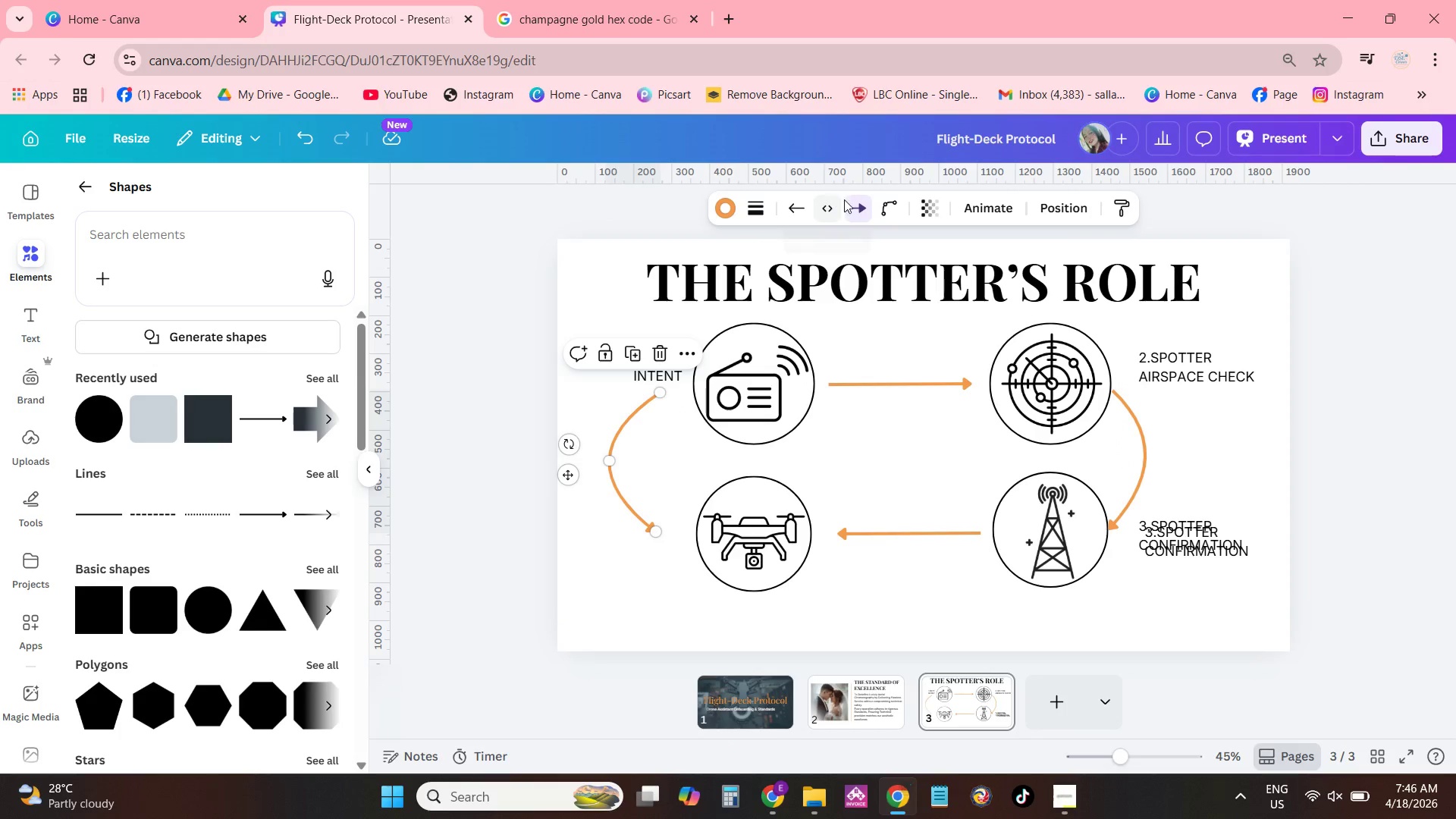 
left_click([858, 206])
 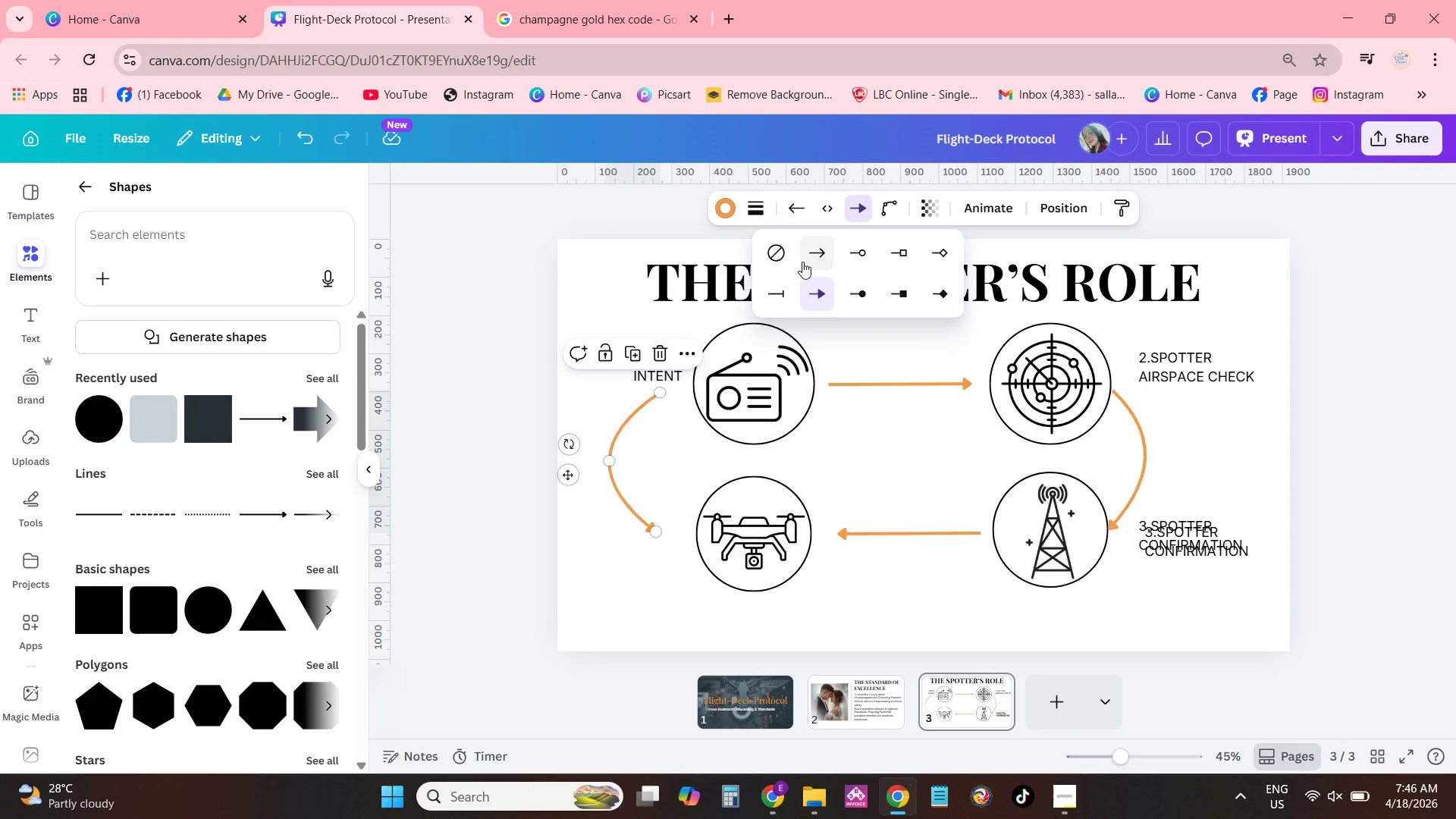 
left_click([777, 252])
 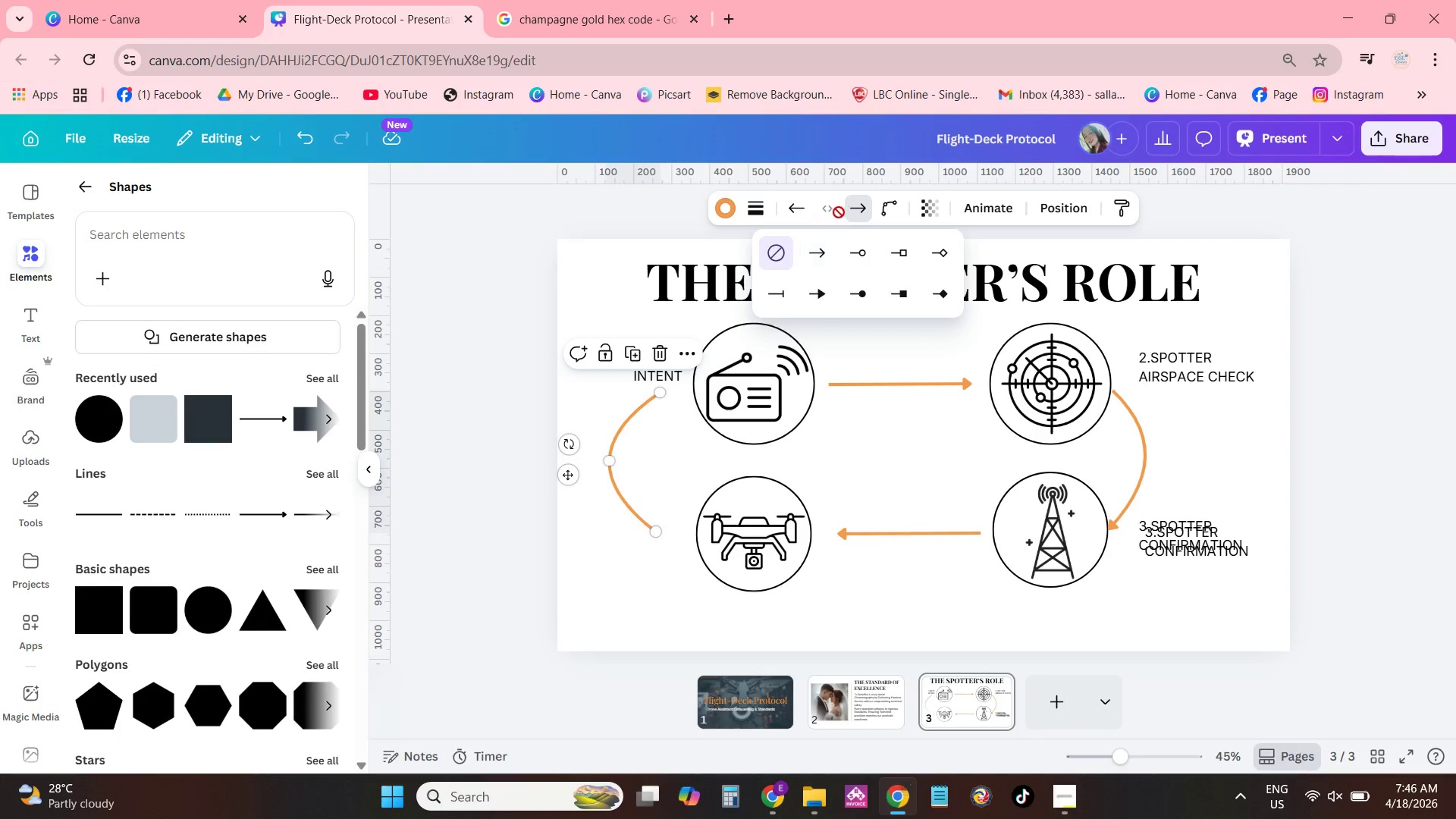 
left_click([806, 212])
 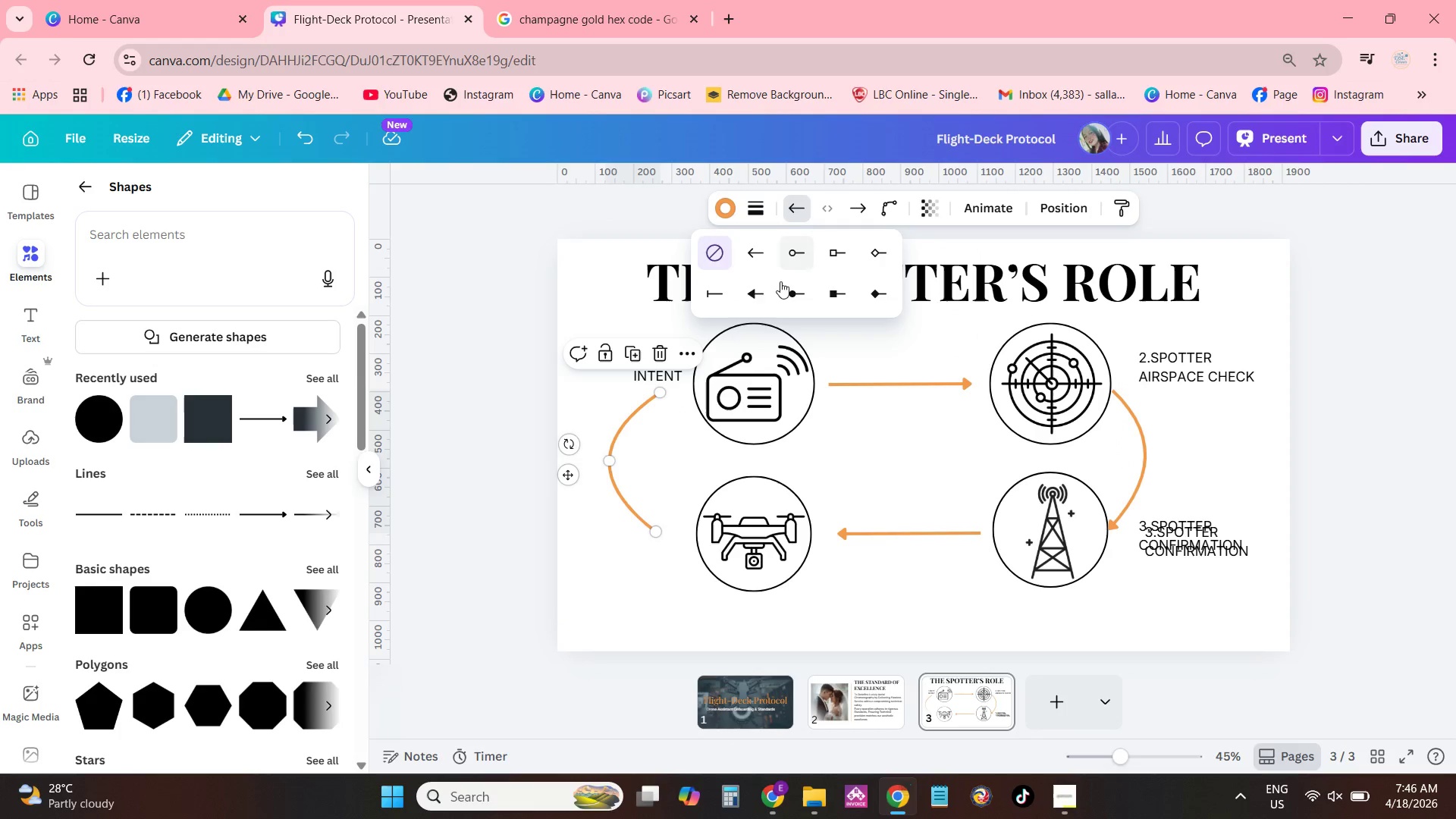 
left_click([745, 292])
 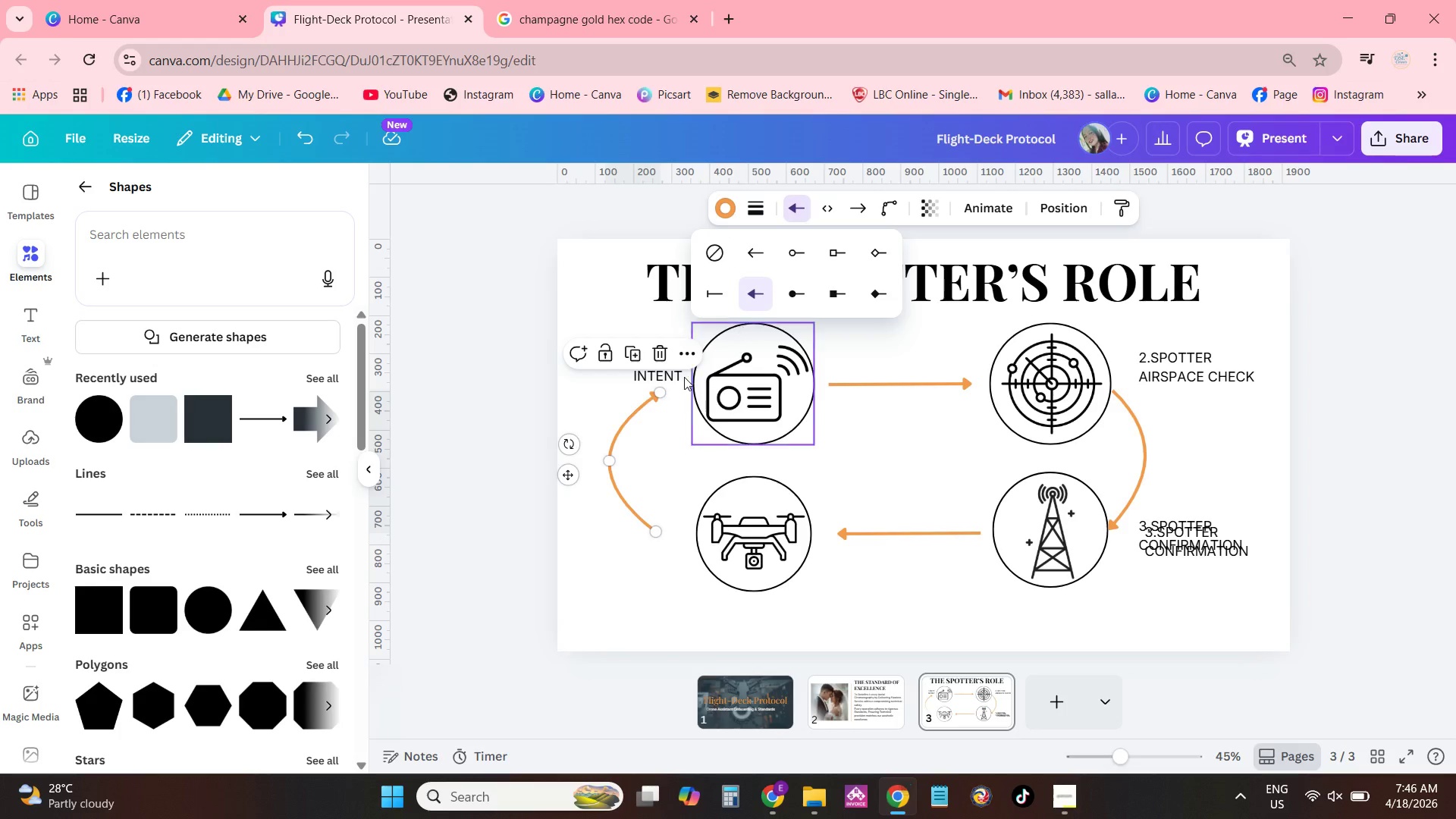 
left_click([654, 464])
 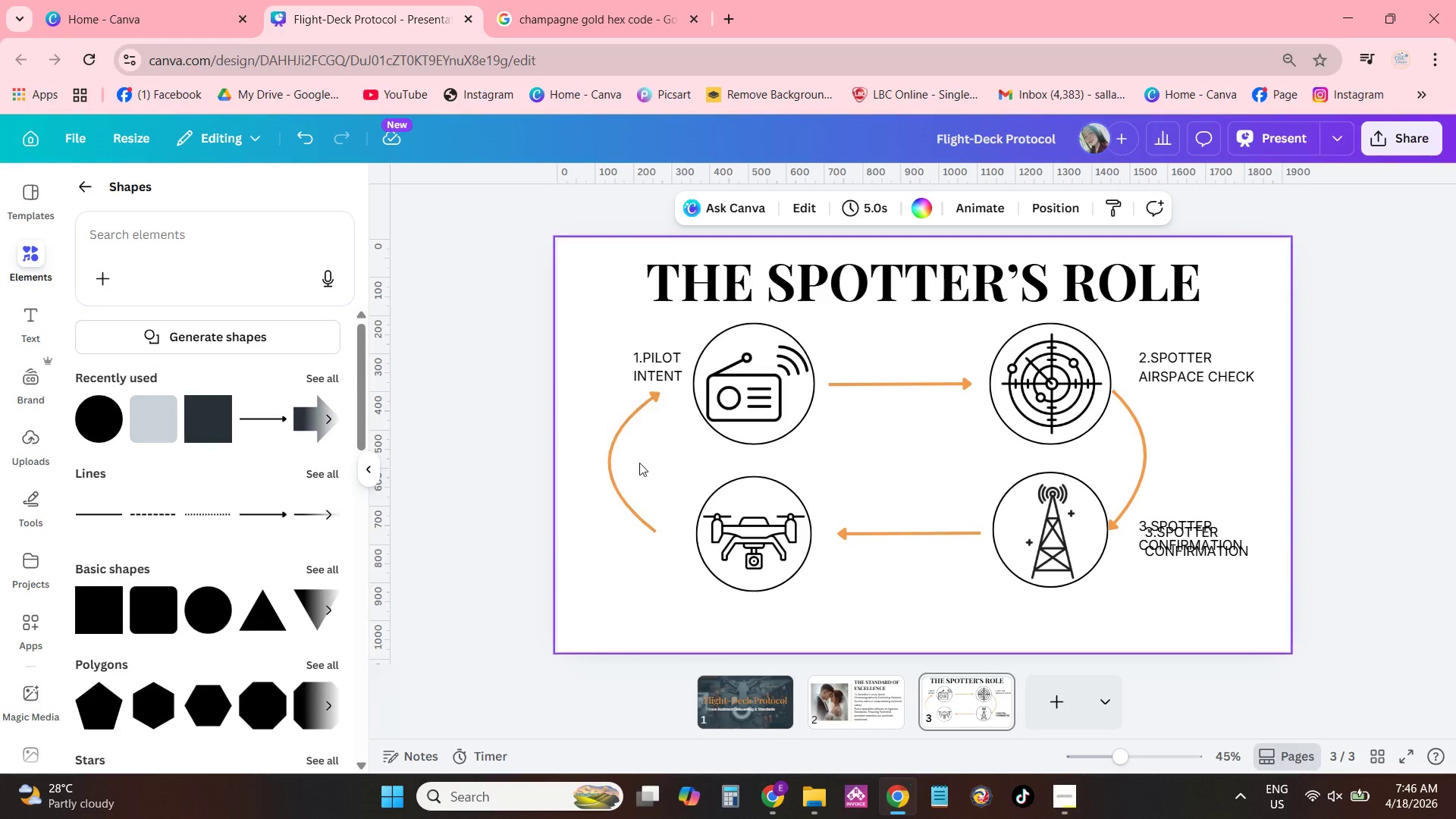 
left_click([613, 459])
 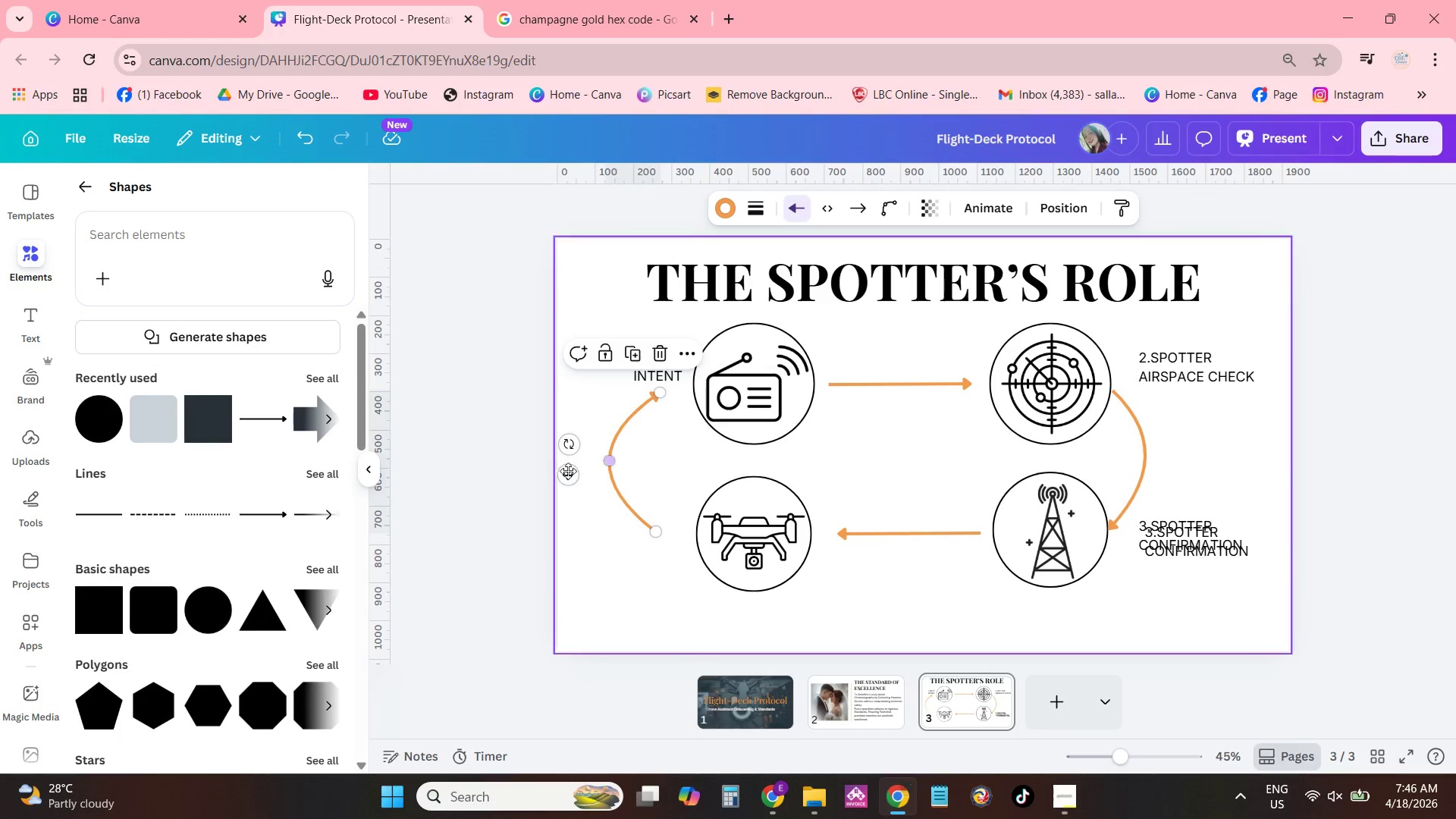 
left_click_drag(start_coordinate=[567, 472], to_coordinate=[613, 482])
 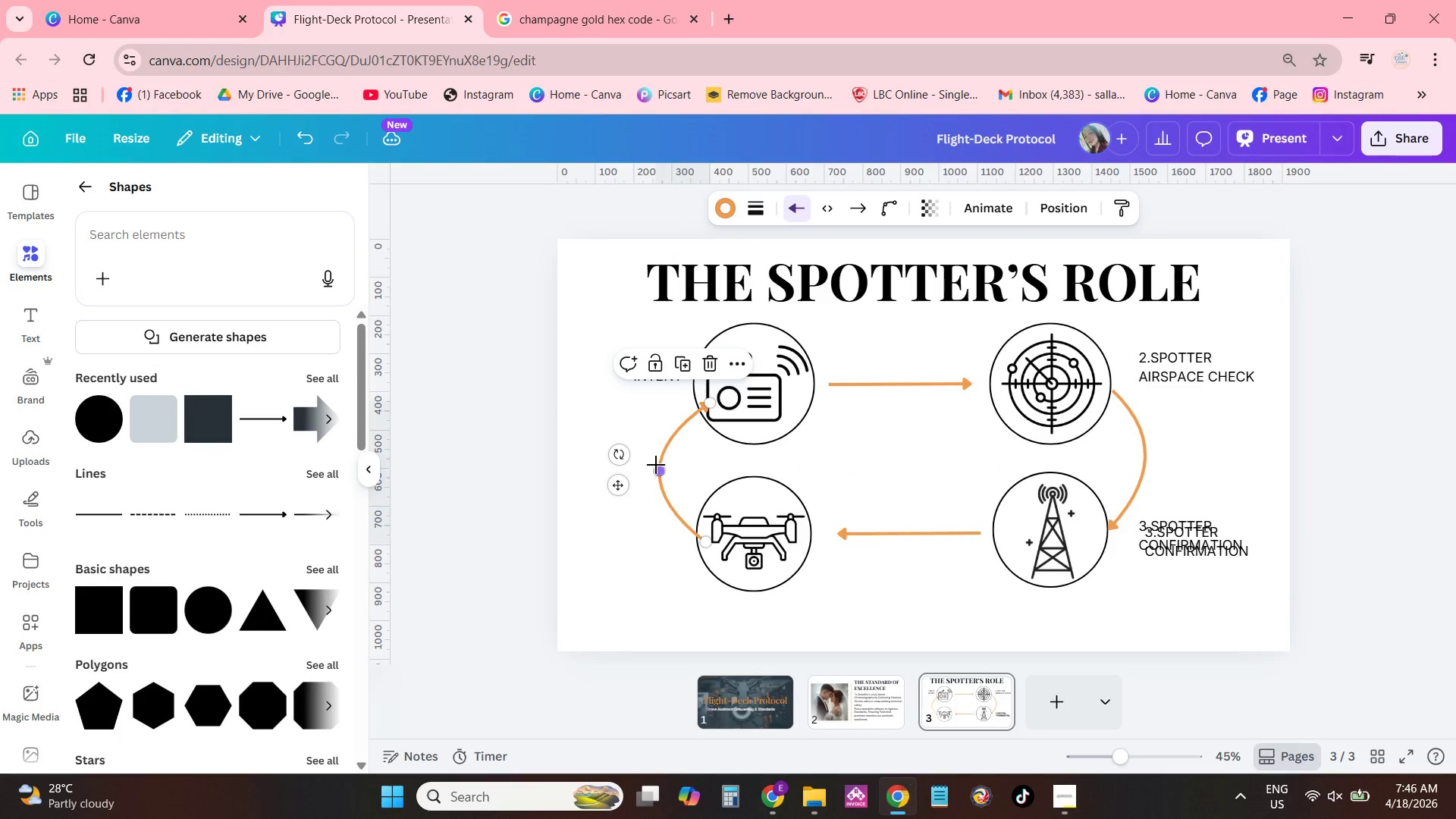 
left_click_drag(start_coordinate=[657, 469], to_coordinate=[648, 469])
 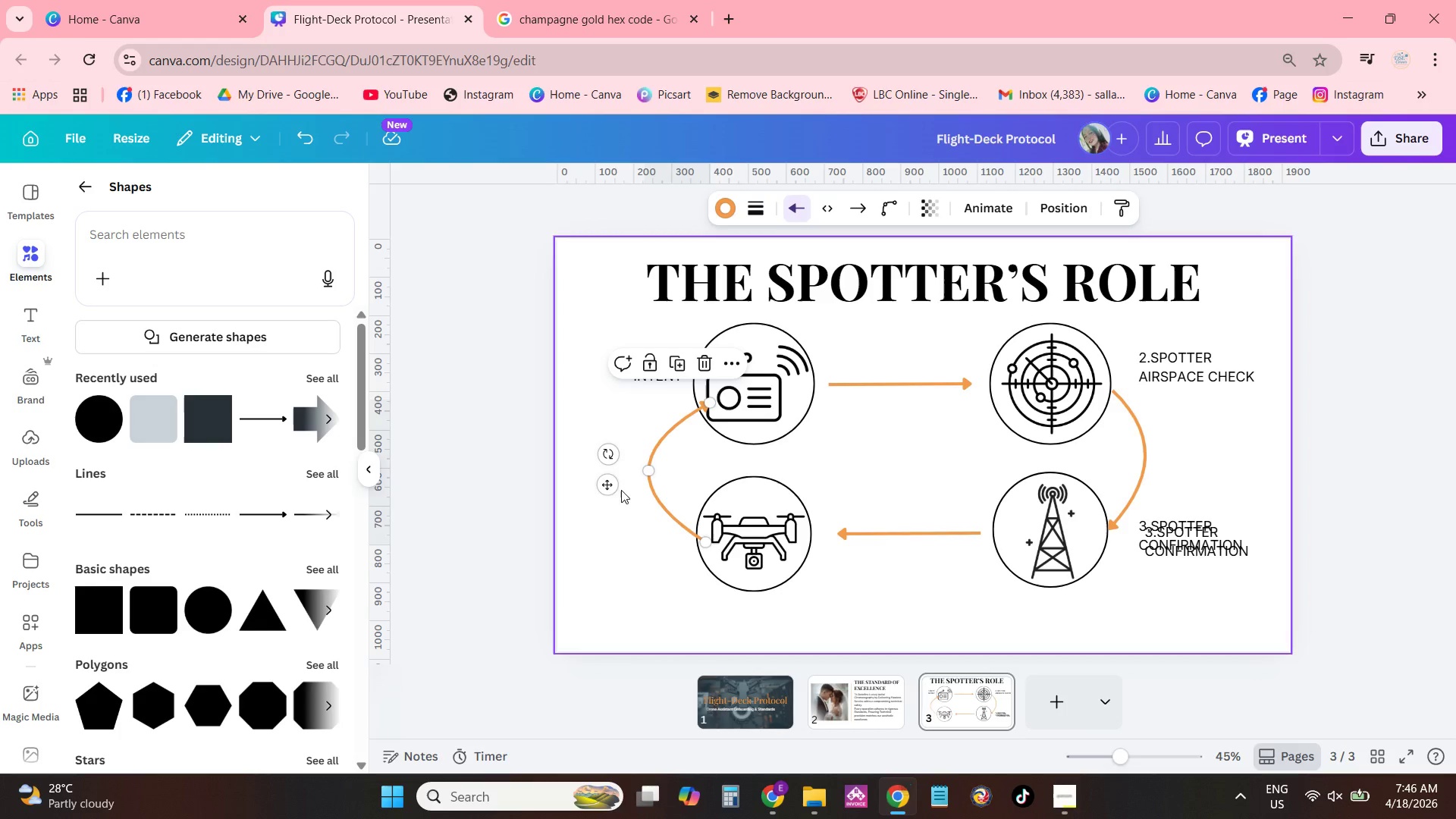 
left_click_drag(start_coordinate=[613, 488], to_coordinate=[607, 486])
 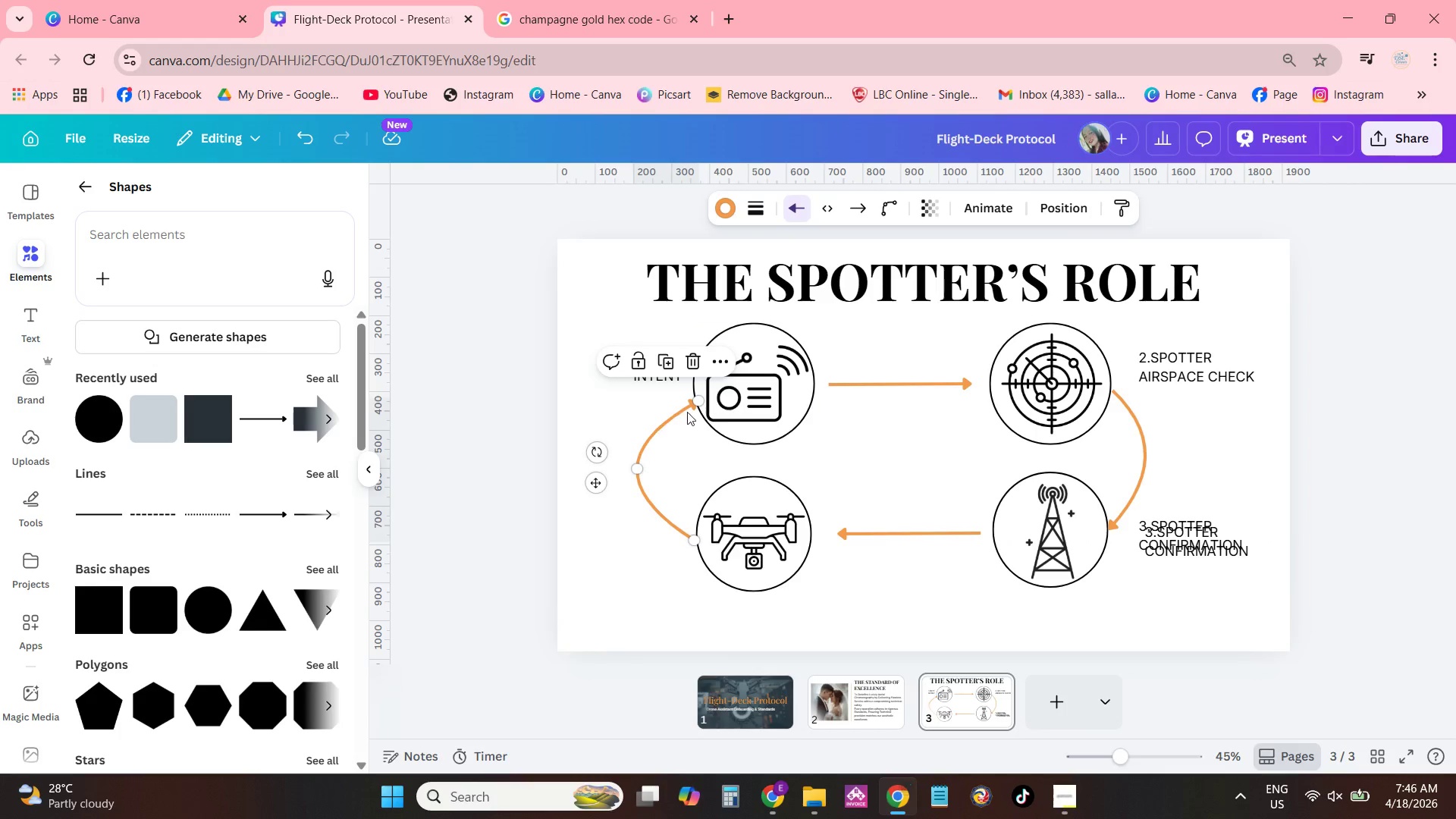 
left_click_drag(start_coordinate=[696, 402], to_coordinate=[682, 400])
 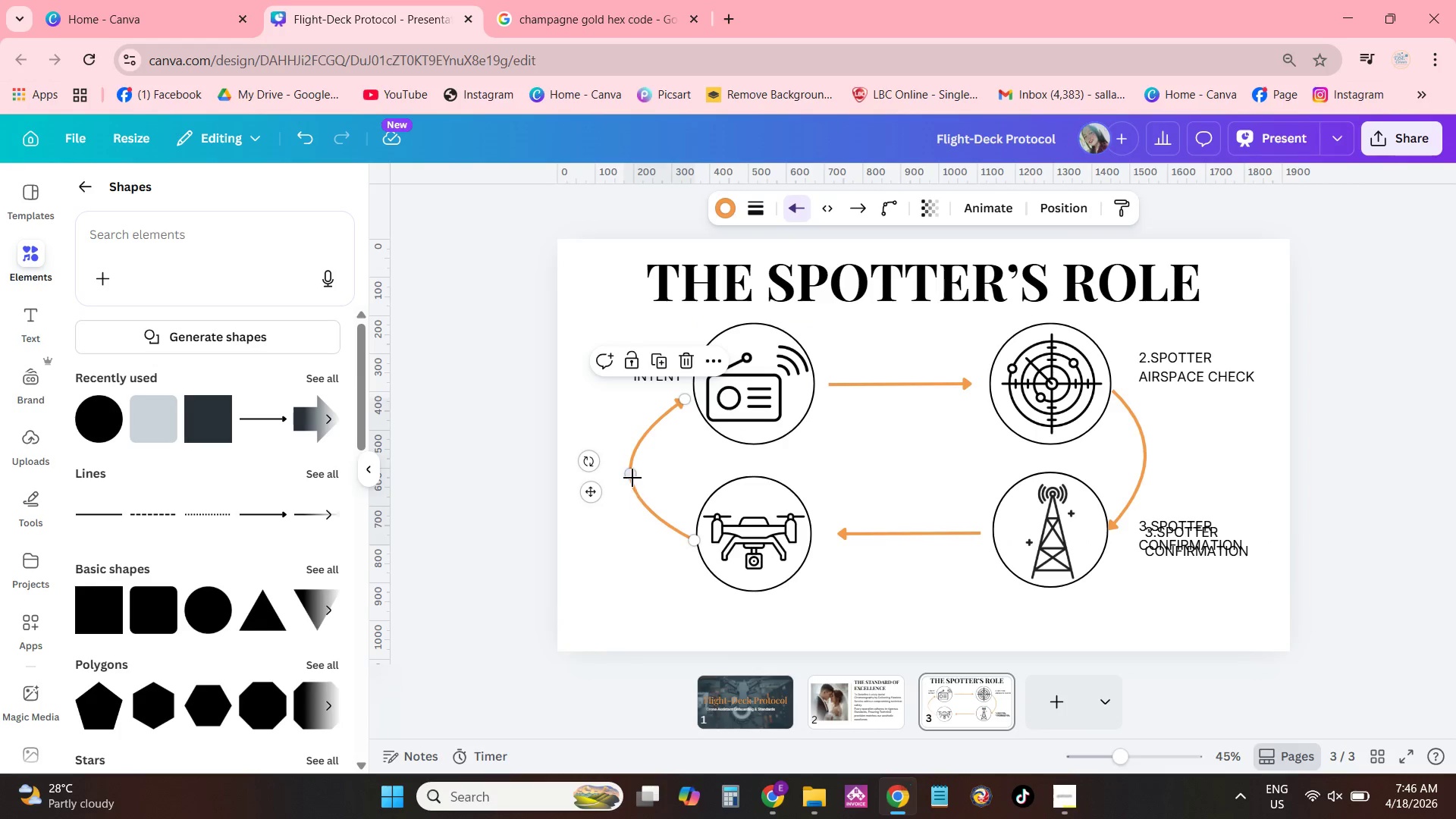 
left_click_drag(start_coordinate=[633, 475], to_coordinate=[646, 471])
 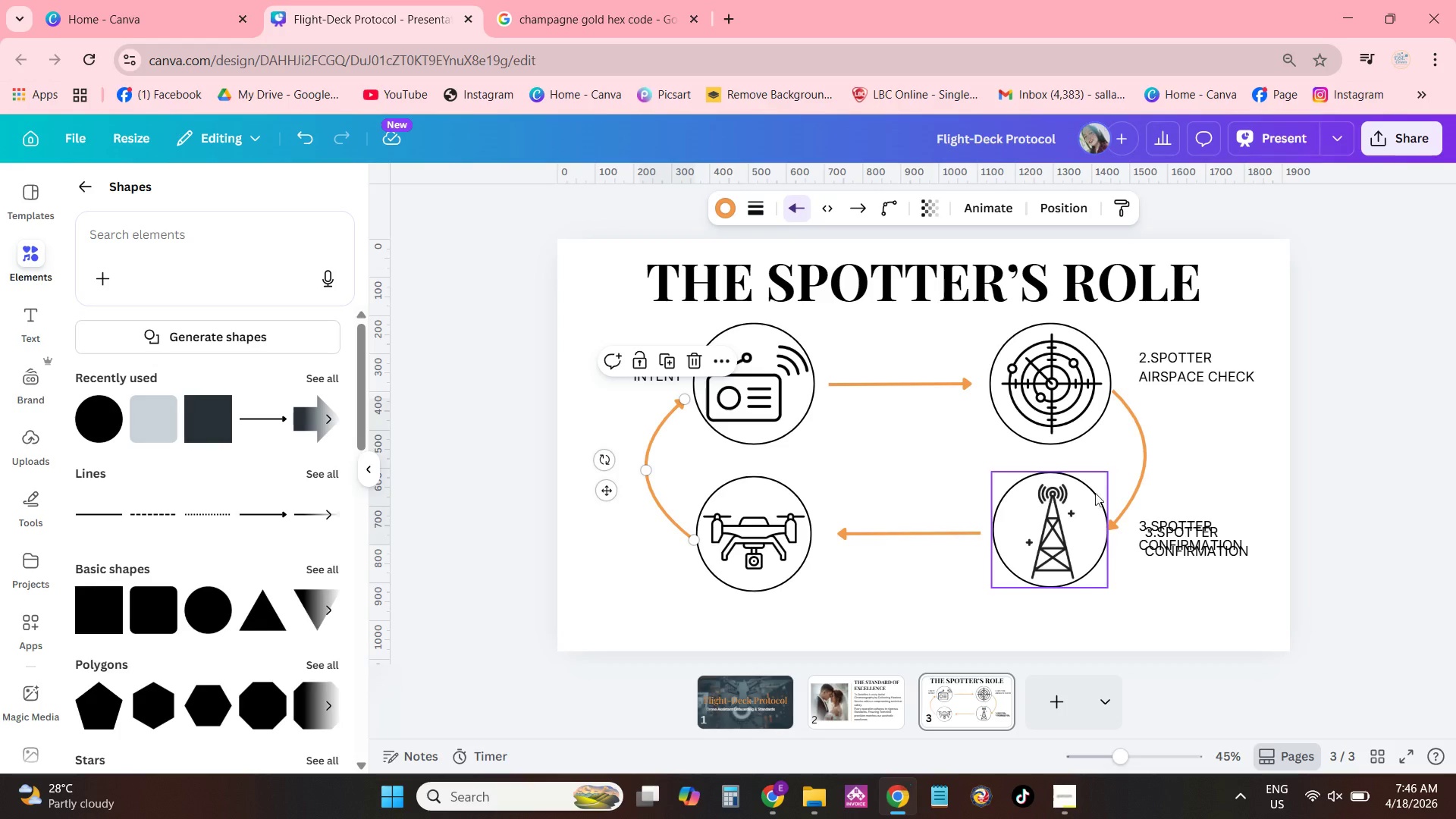 
left_click([1125, 500])
 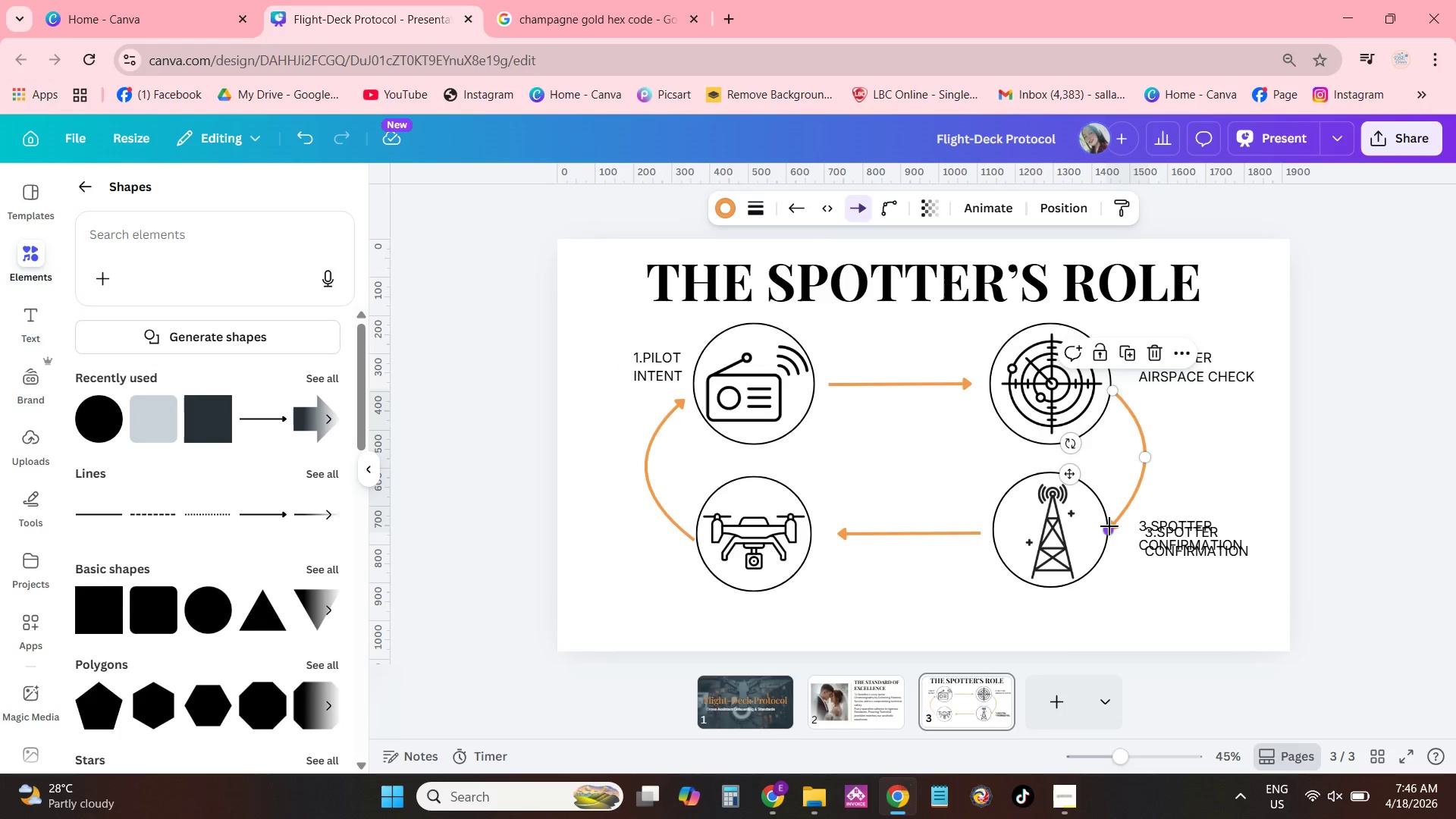 
left_click_drag(start_coordinate=[1109, 528], to_coordinate=[1113, 520])
 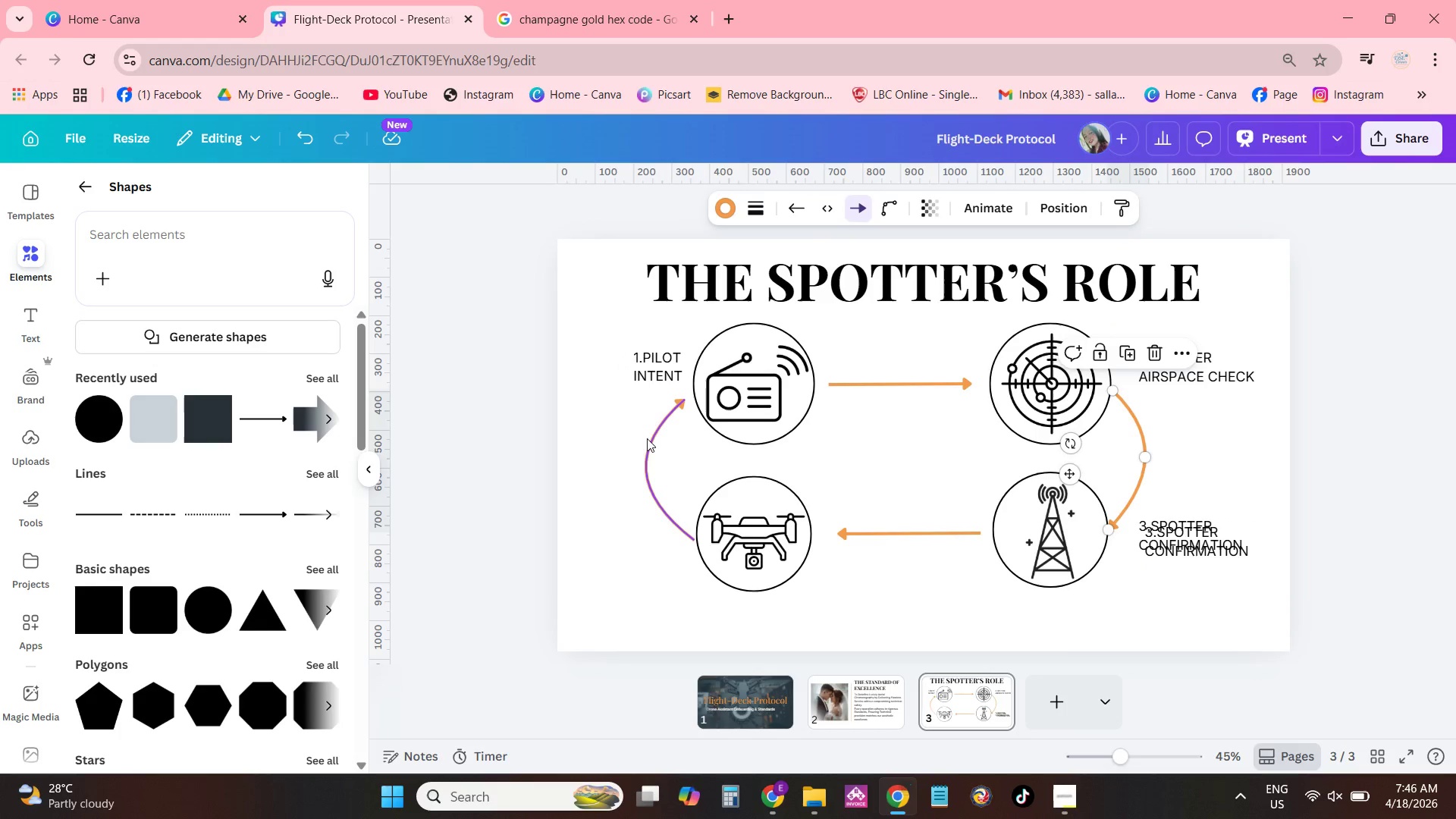 
left_click_drag(start_coordinate=[650, 441], to_coordinate=[659, 427])
 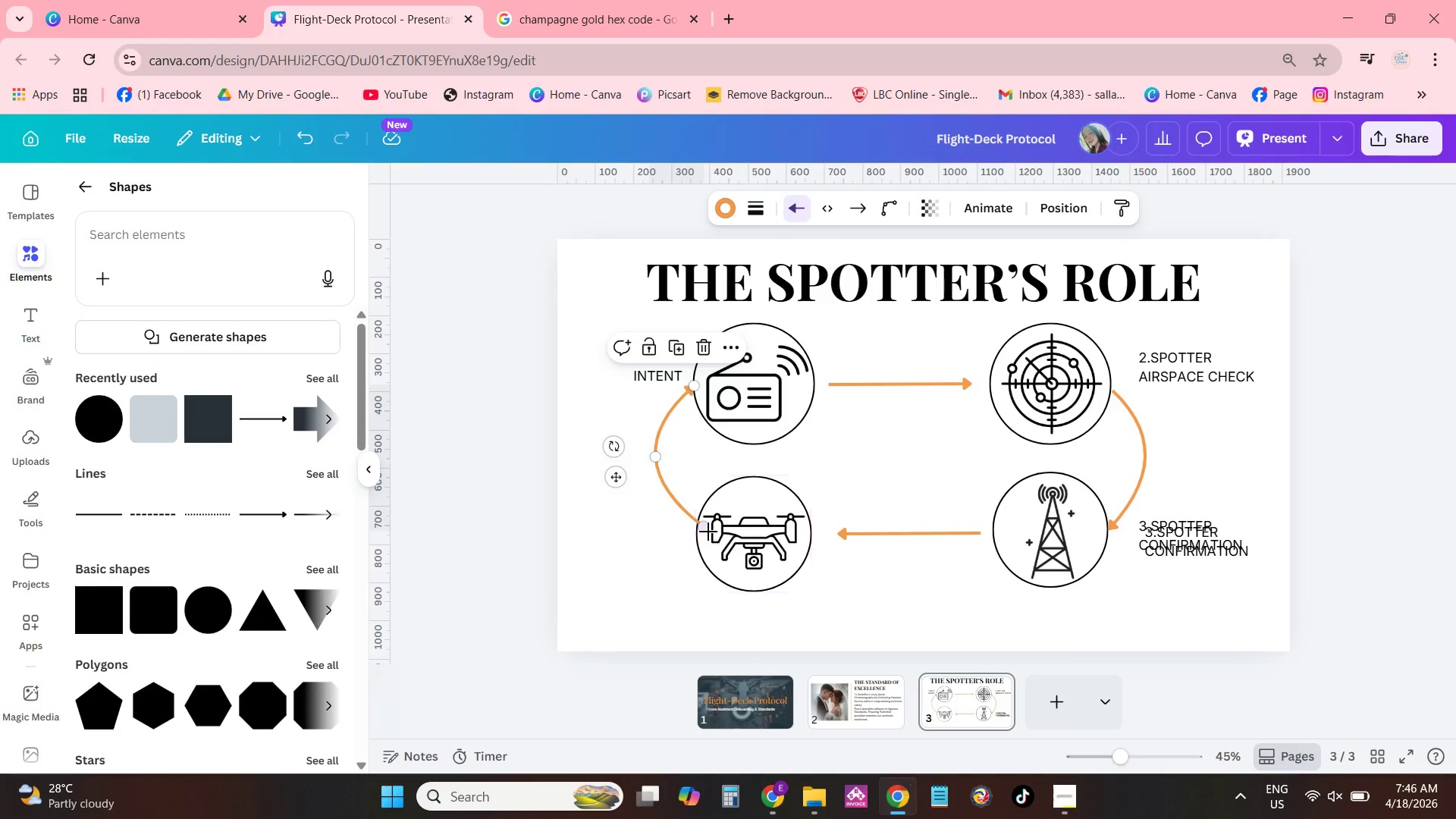 
left_click_drag(start_coordinate=[704, 529], to_coordinate=[692, 519])
 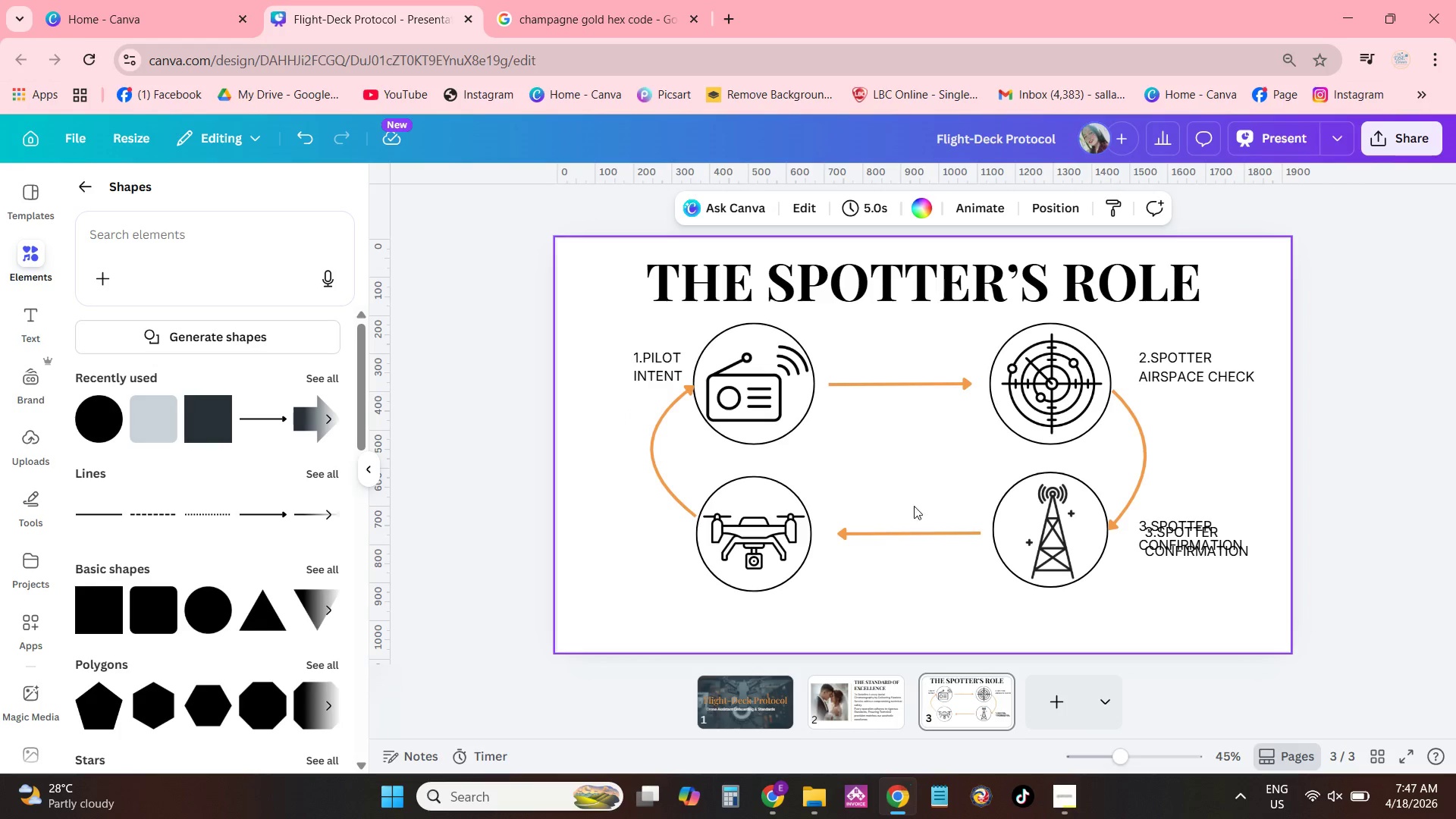 
left_click([1188, 544])
 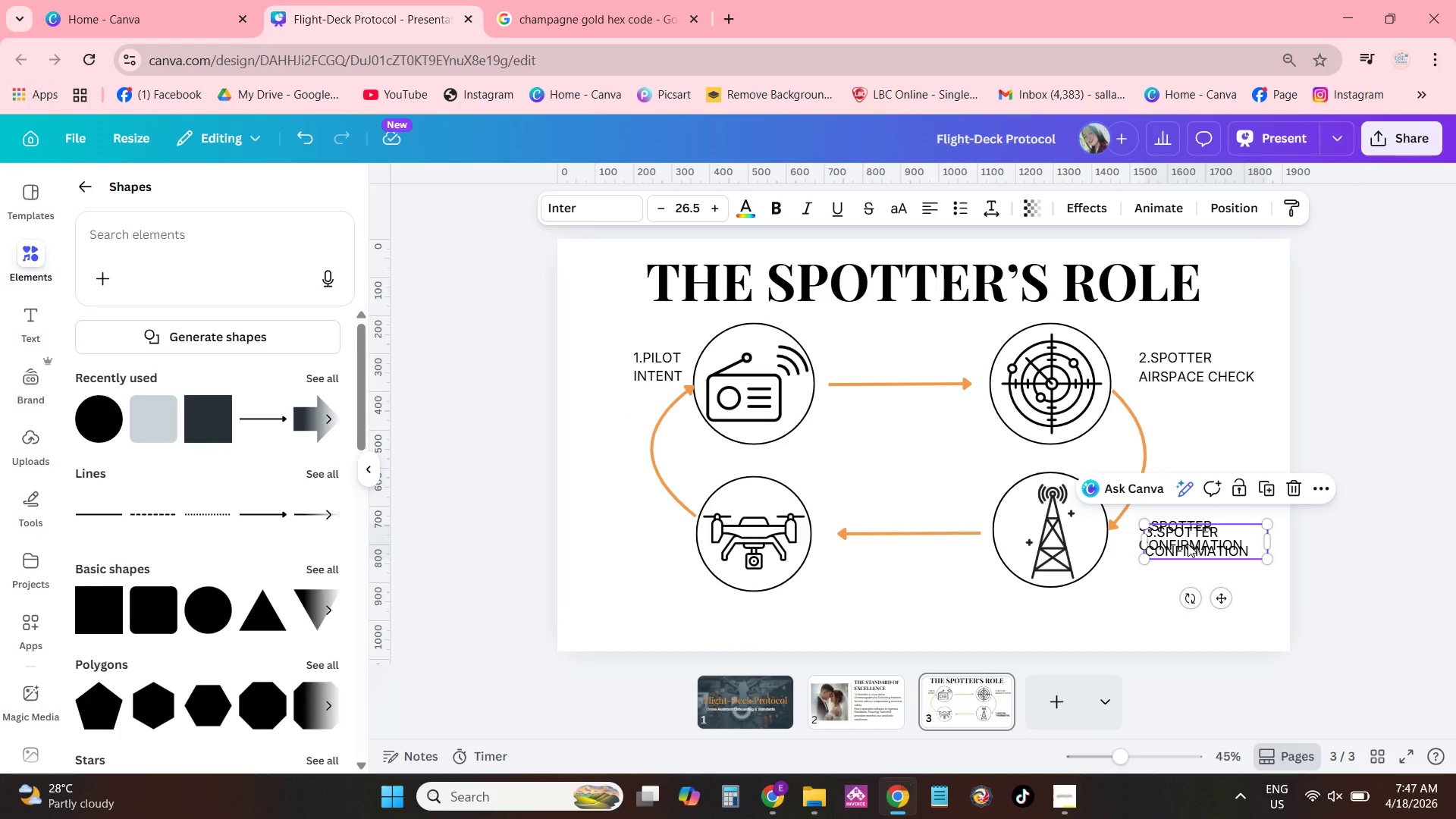 
left_click_drag(start_coordinate=[1188, 544], to_coordinate=[617, 551])
 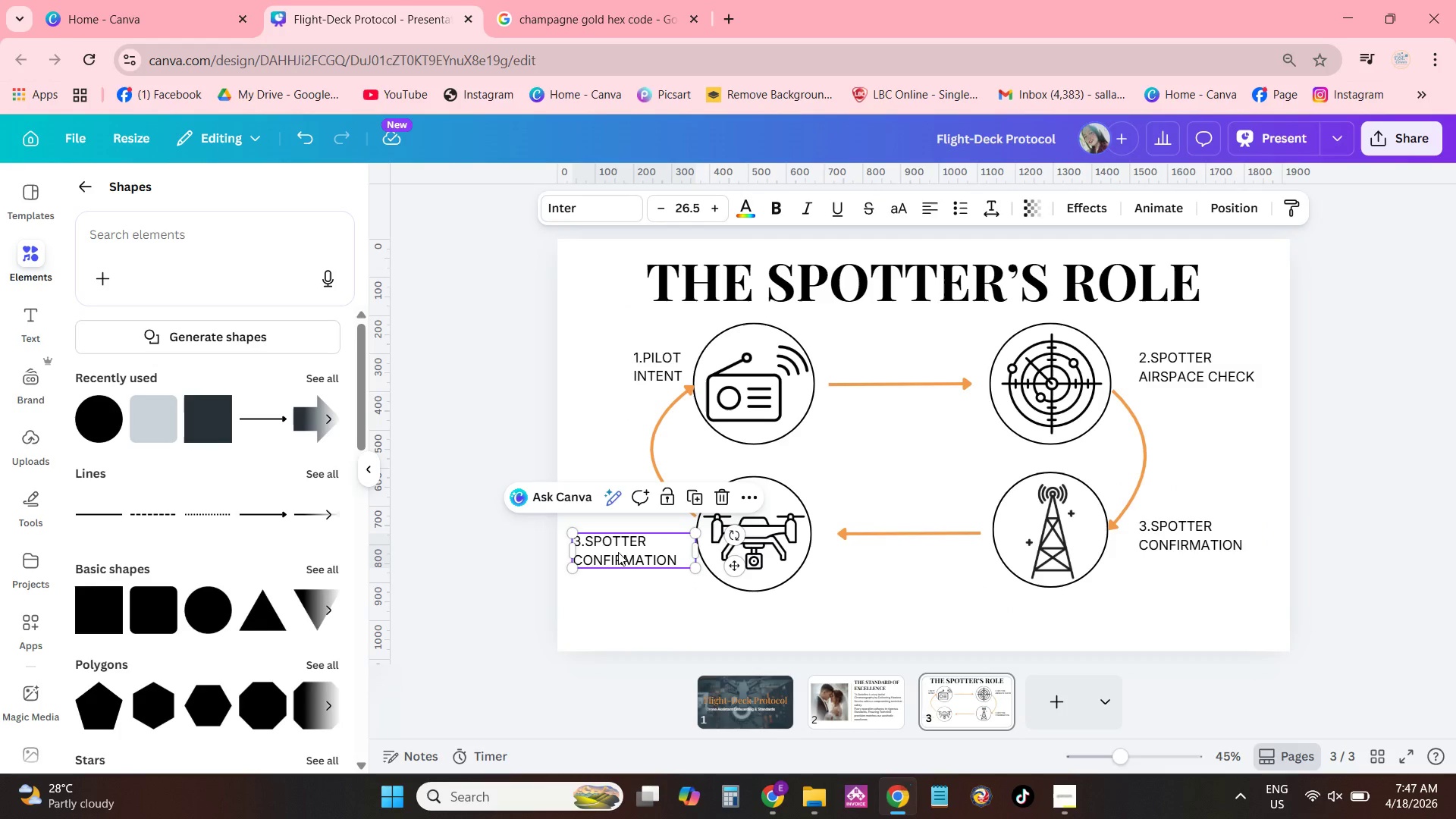 
left_click([621, 551])
 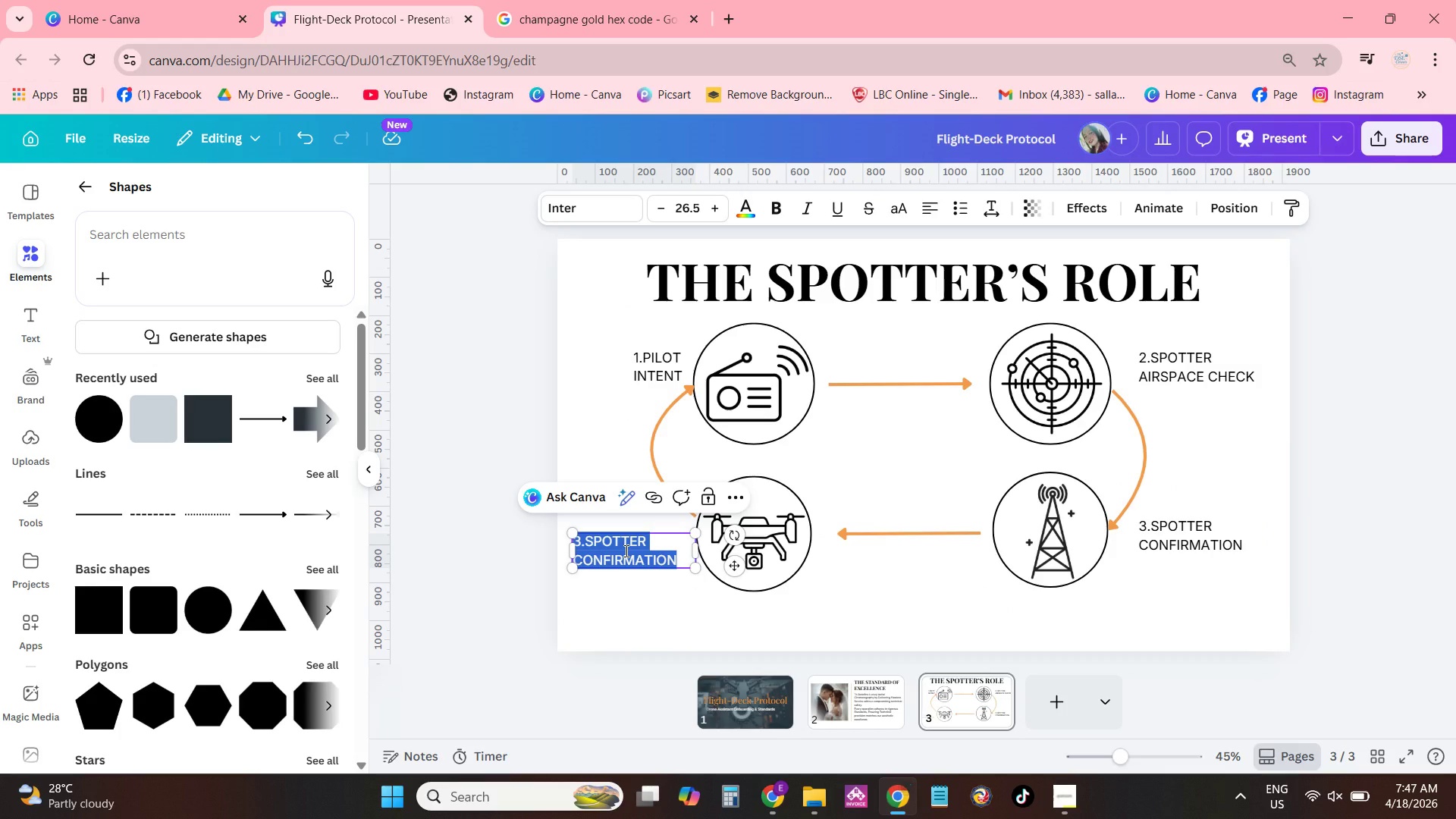 
type(4.EXECUTION)
 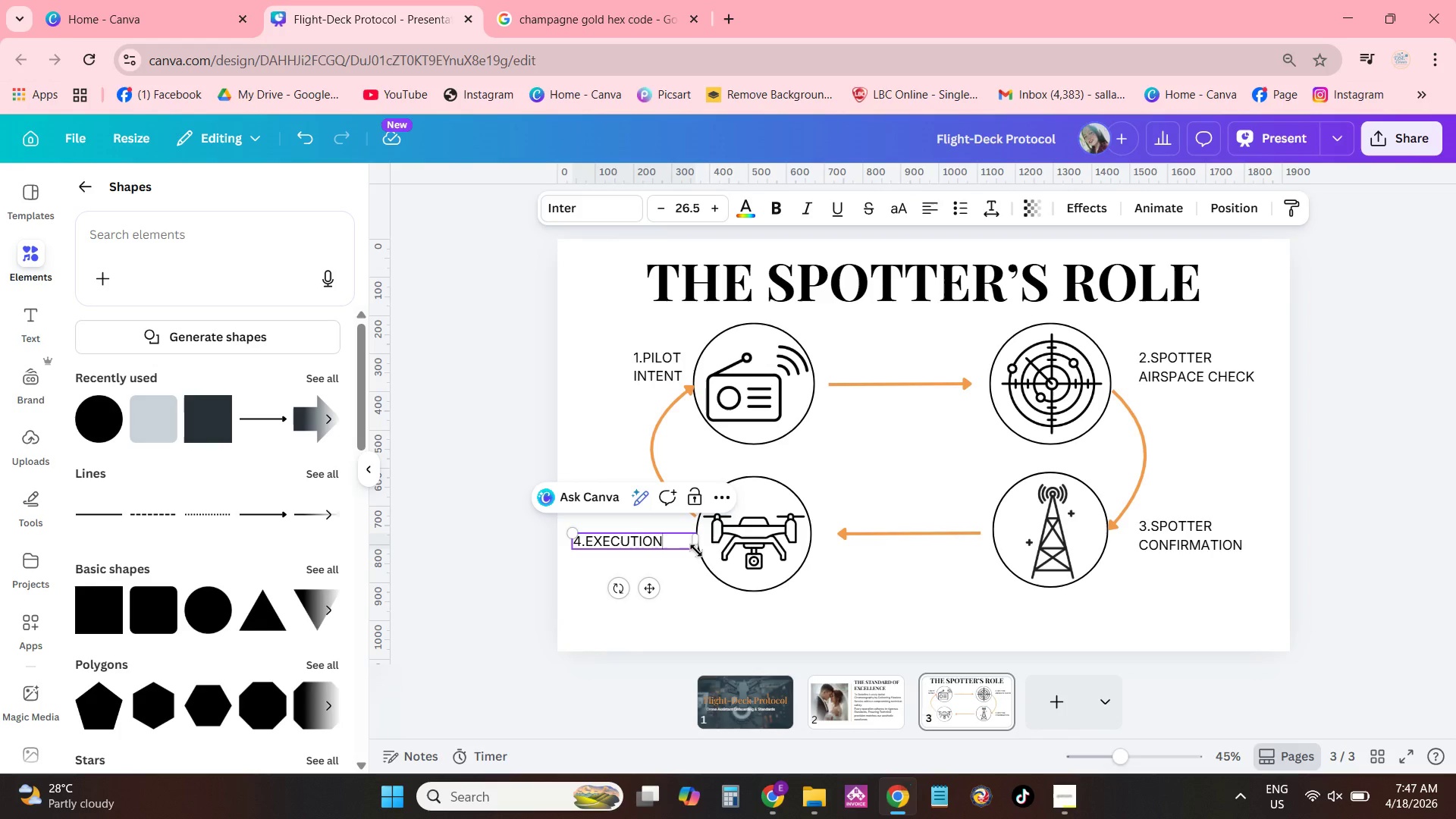 
left_click([699, 586])
 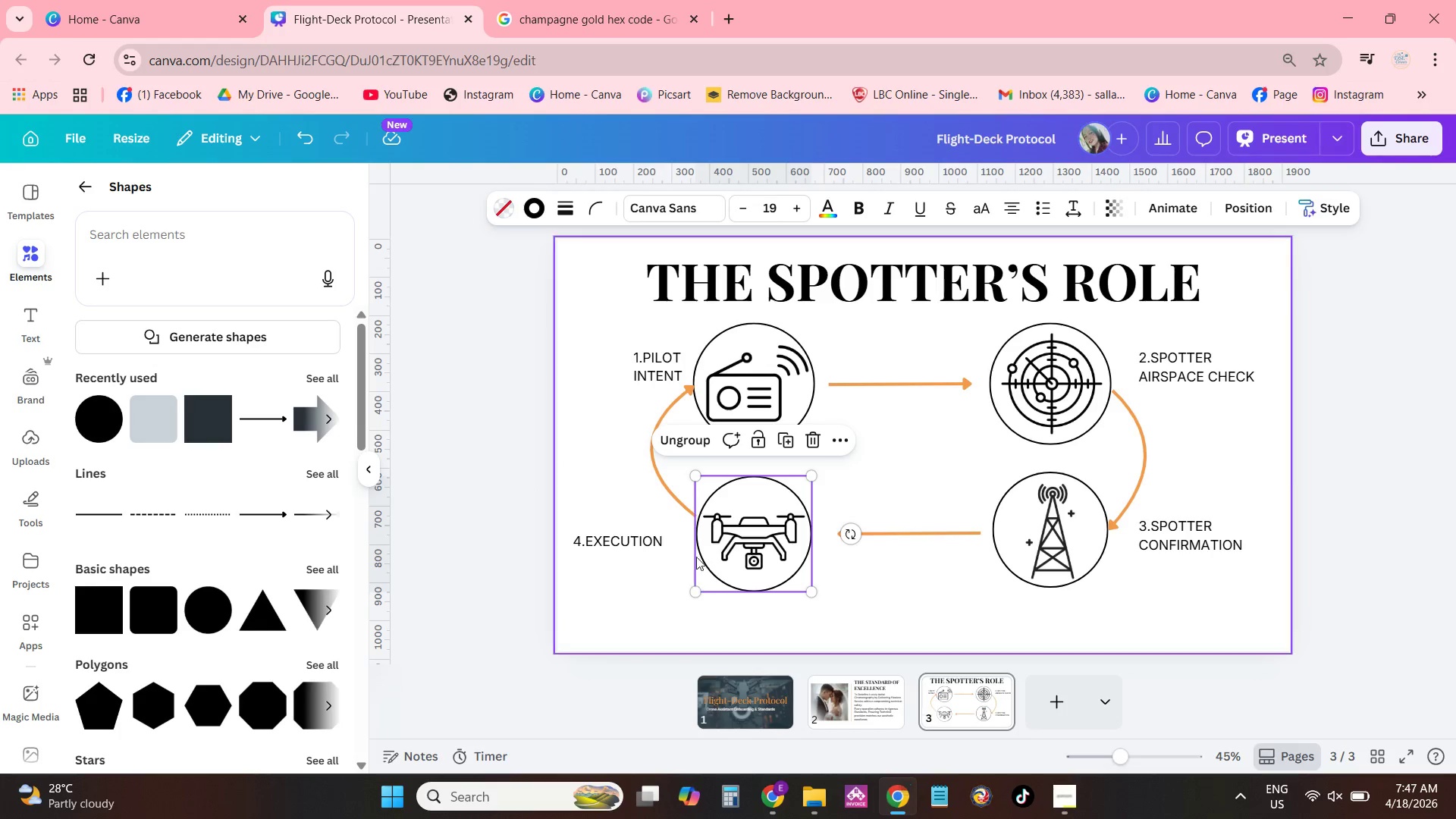 
left_click([691, 532])
 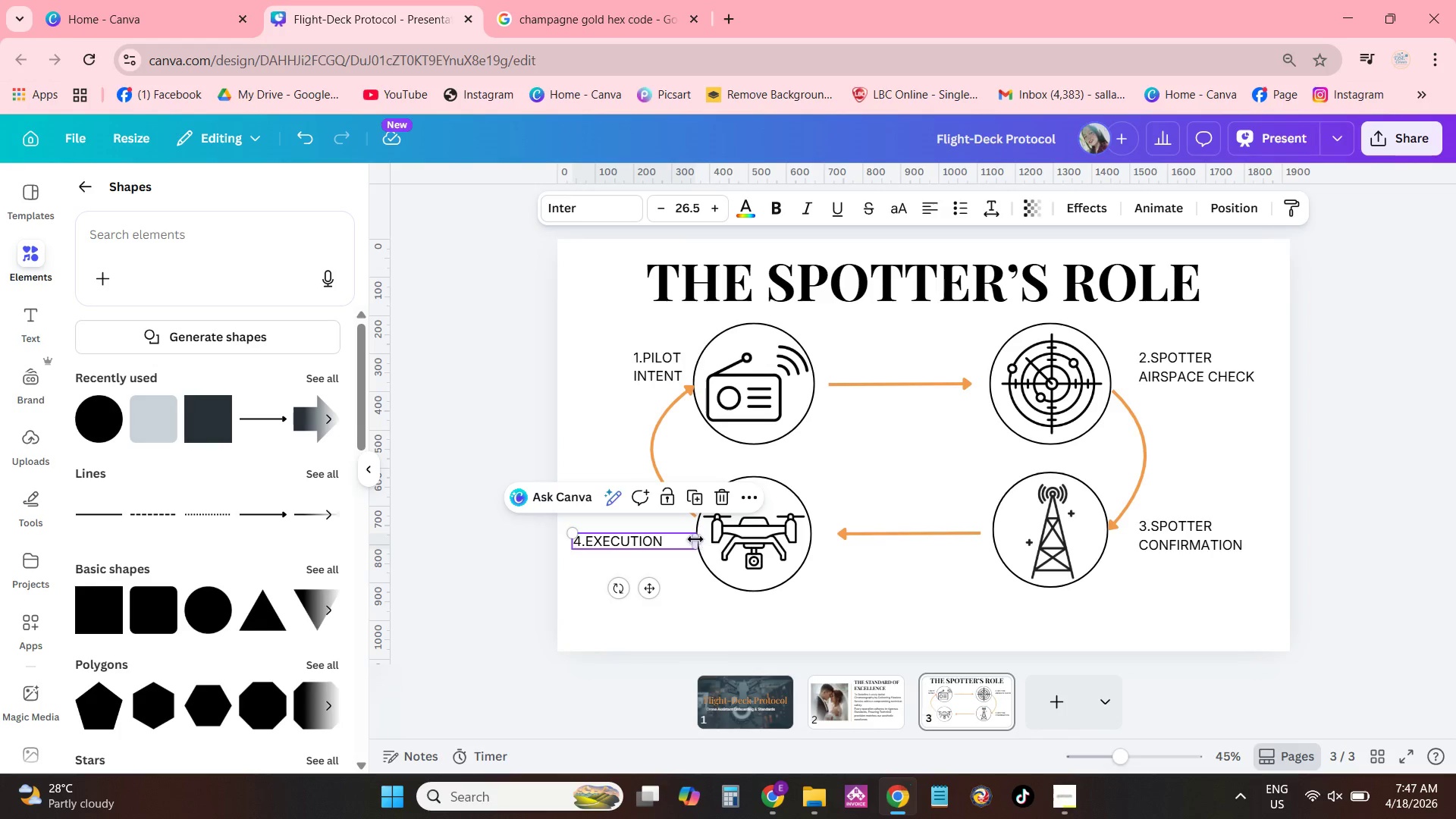 
left_click_drag(start_coordinate=[695, 541], to_coordinate=[674, 538])
 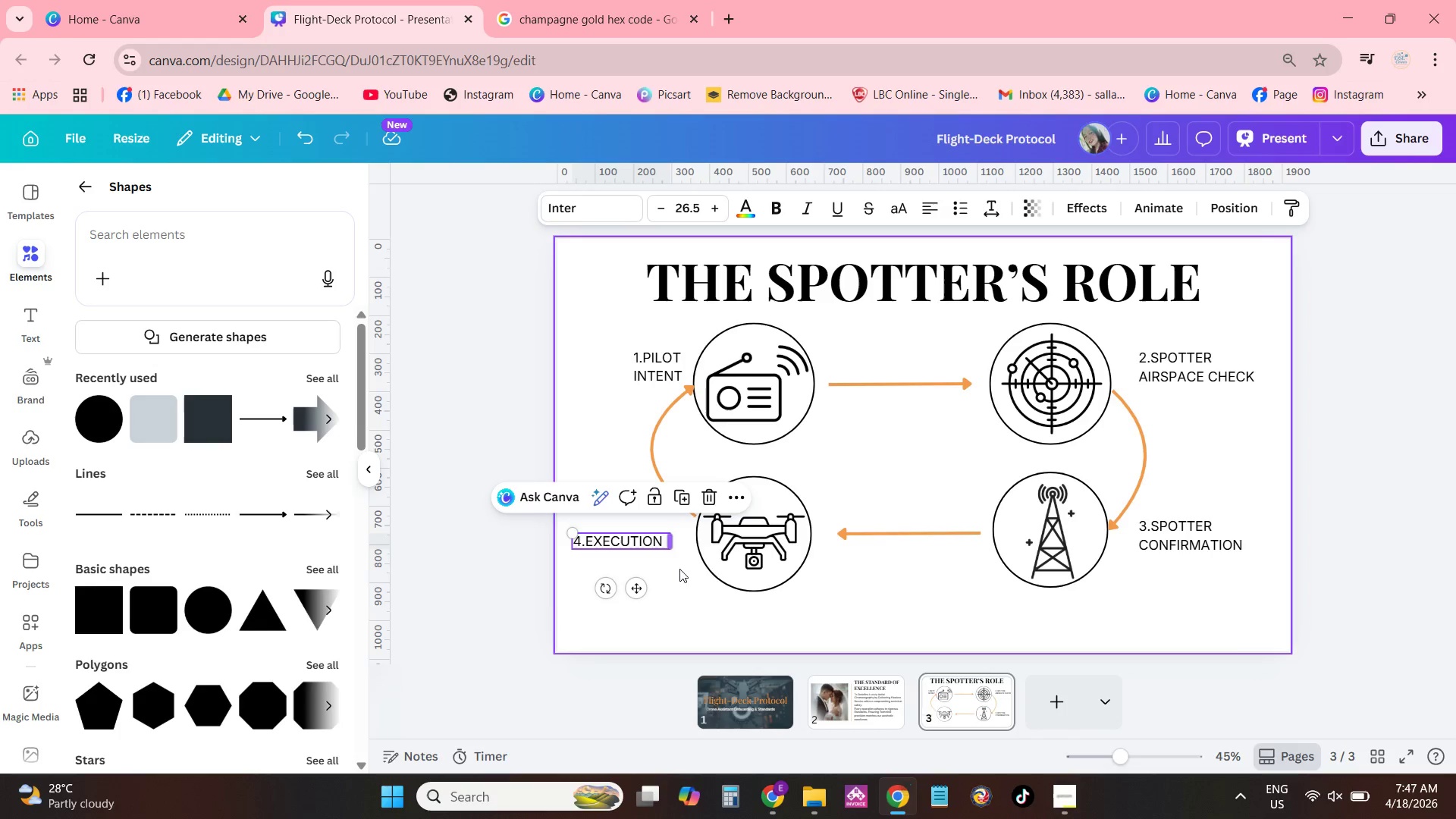 
left_click([683, 579])
 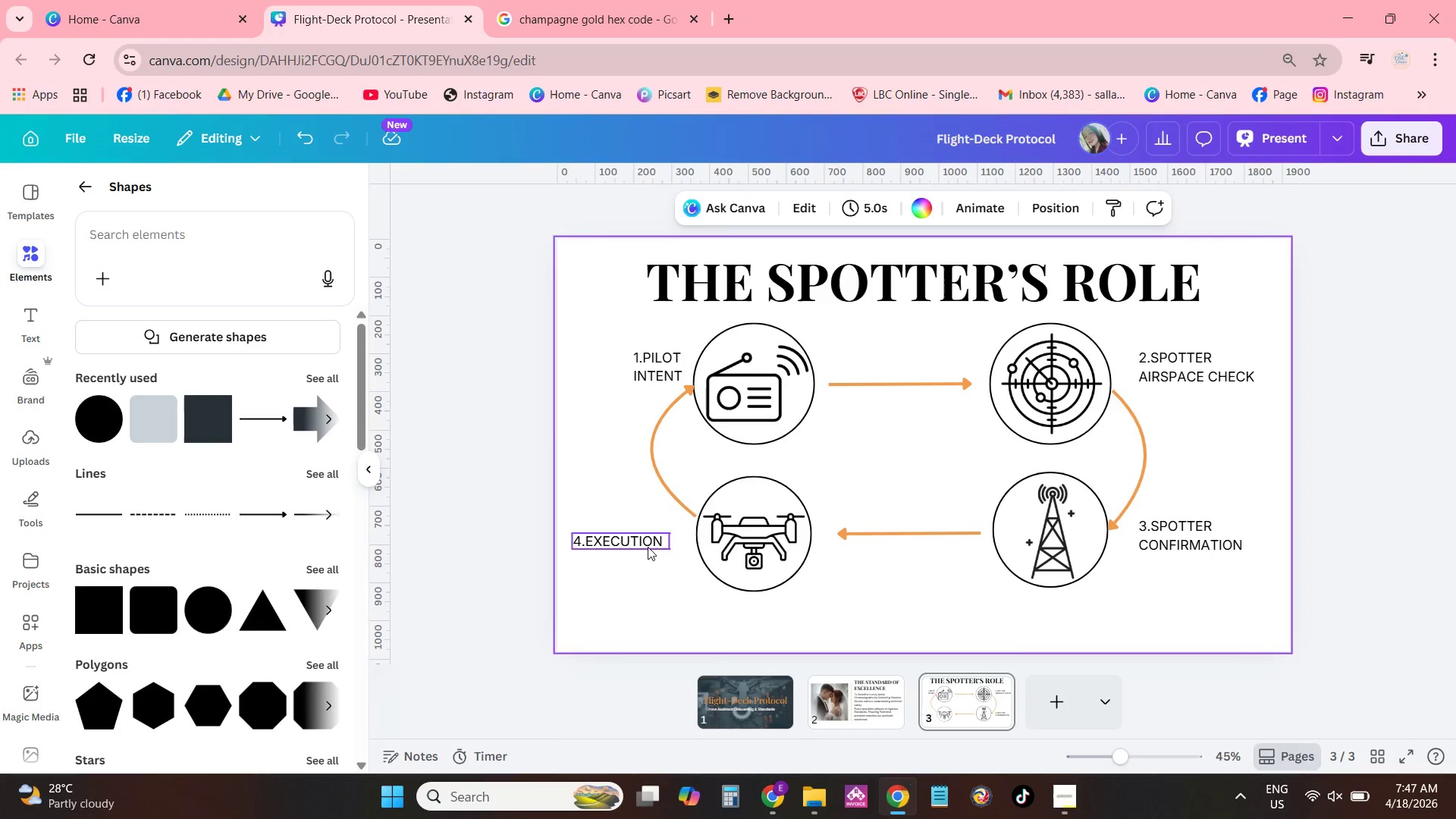 
left_click_drag(start_coordinate=[647, 546], to_coordinate=[656, 546])
 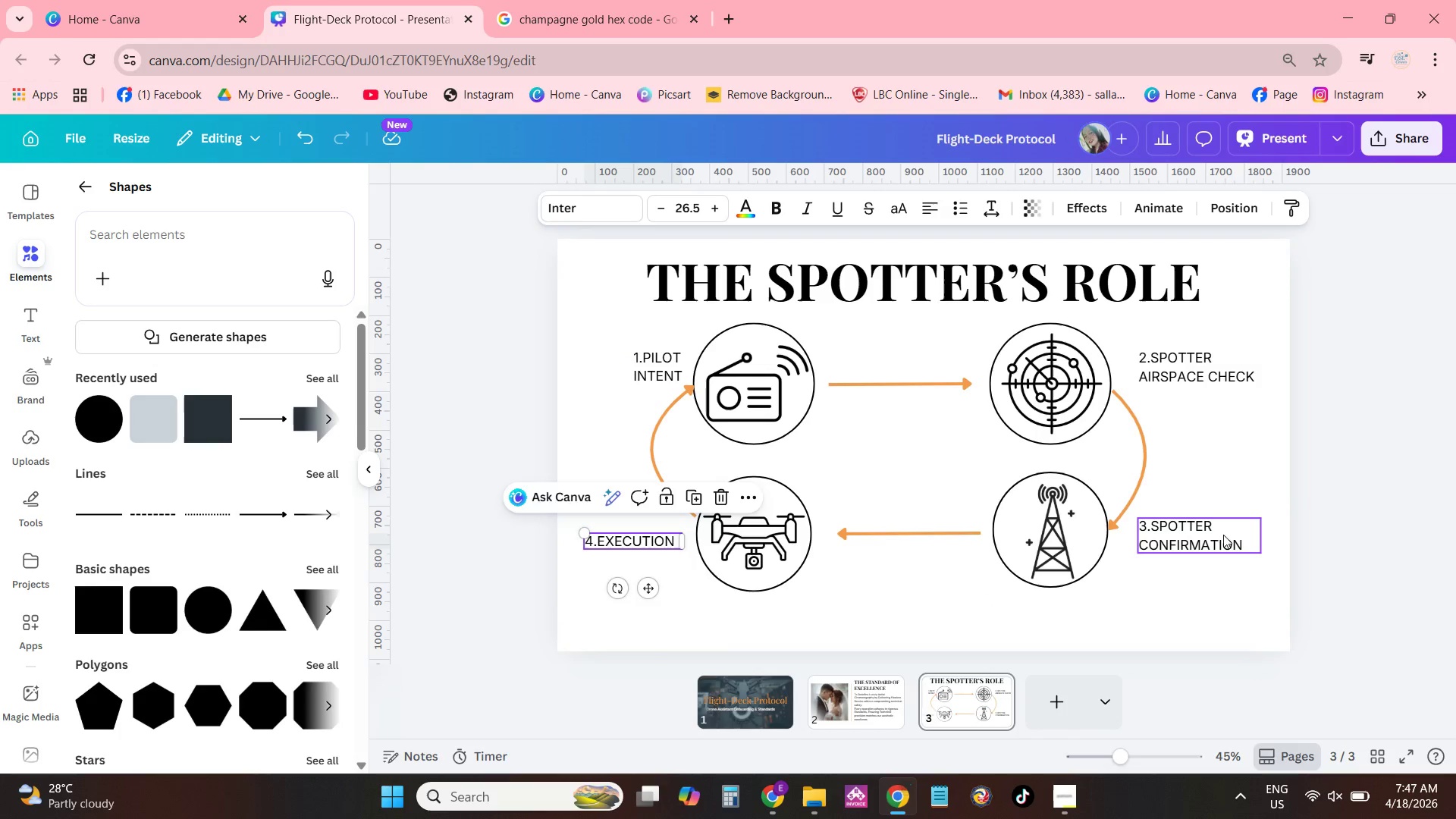 
left_click([1228, 534])
 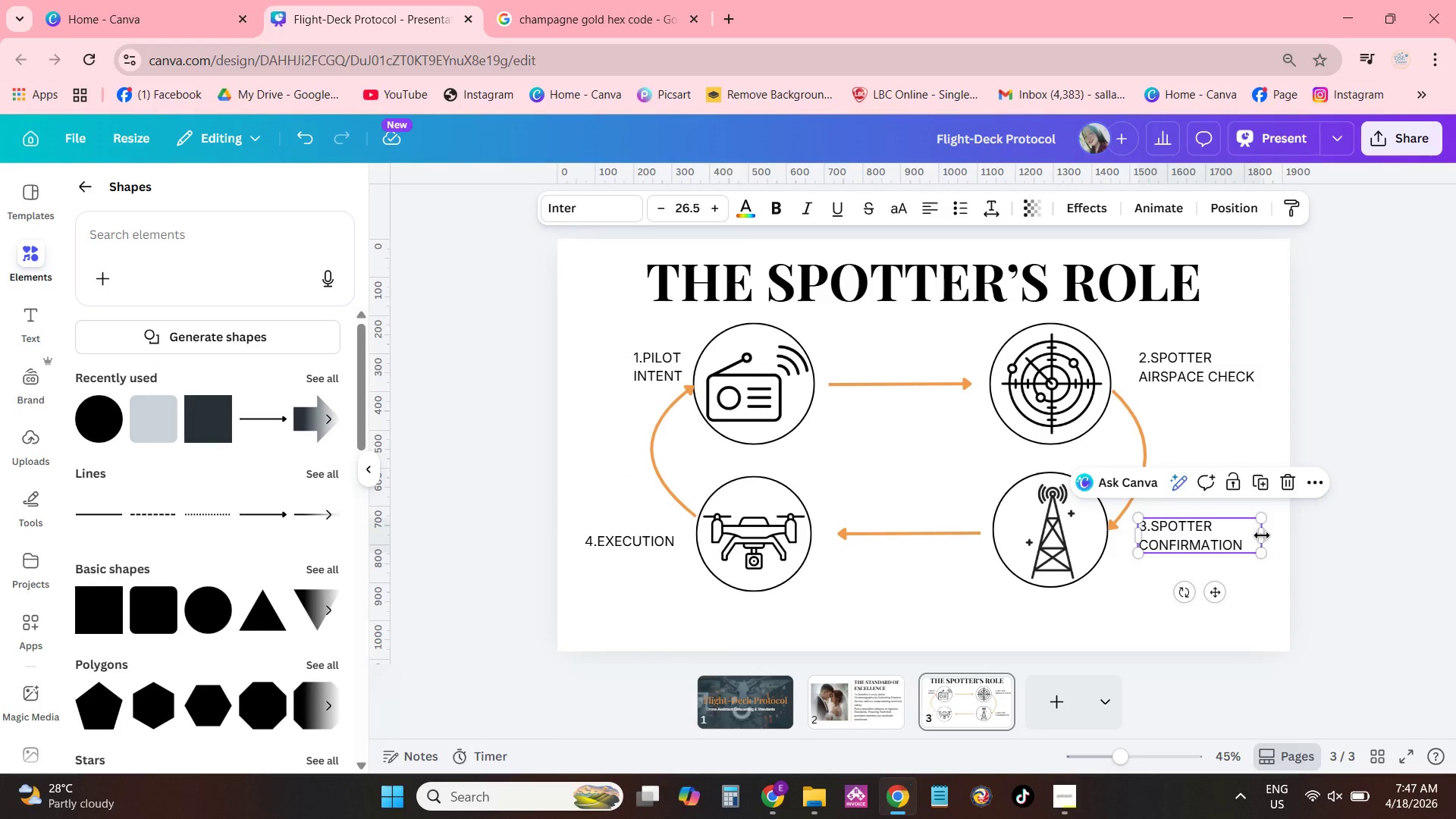 
left_click_drag(start_coordinate=[1262, 535], to_coordinate=[1251, 538])
 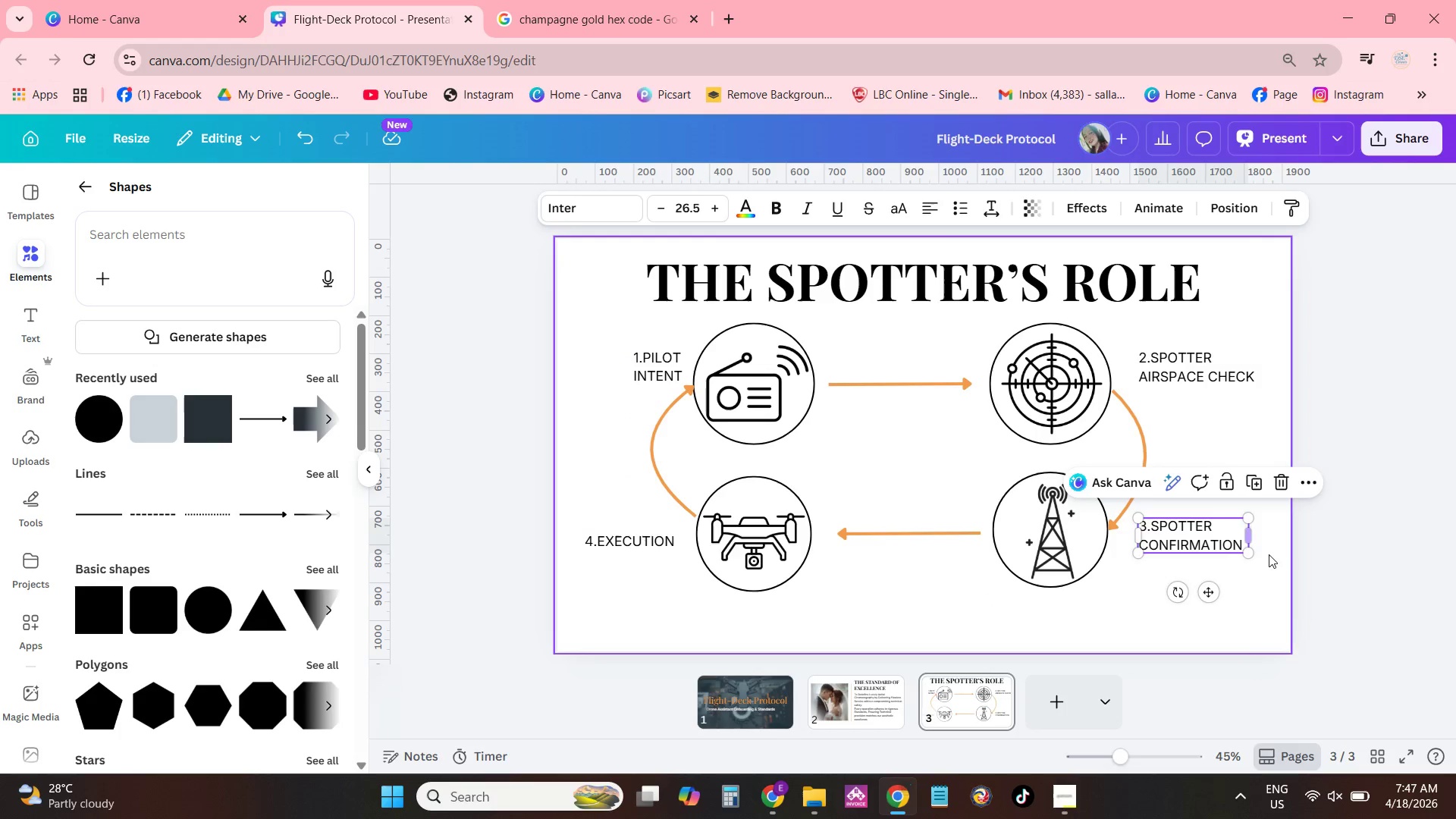 
left_click([1269, 555])
 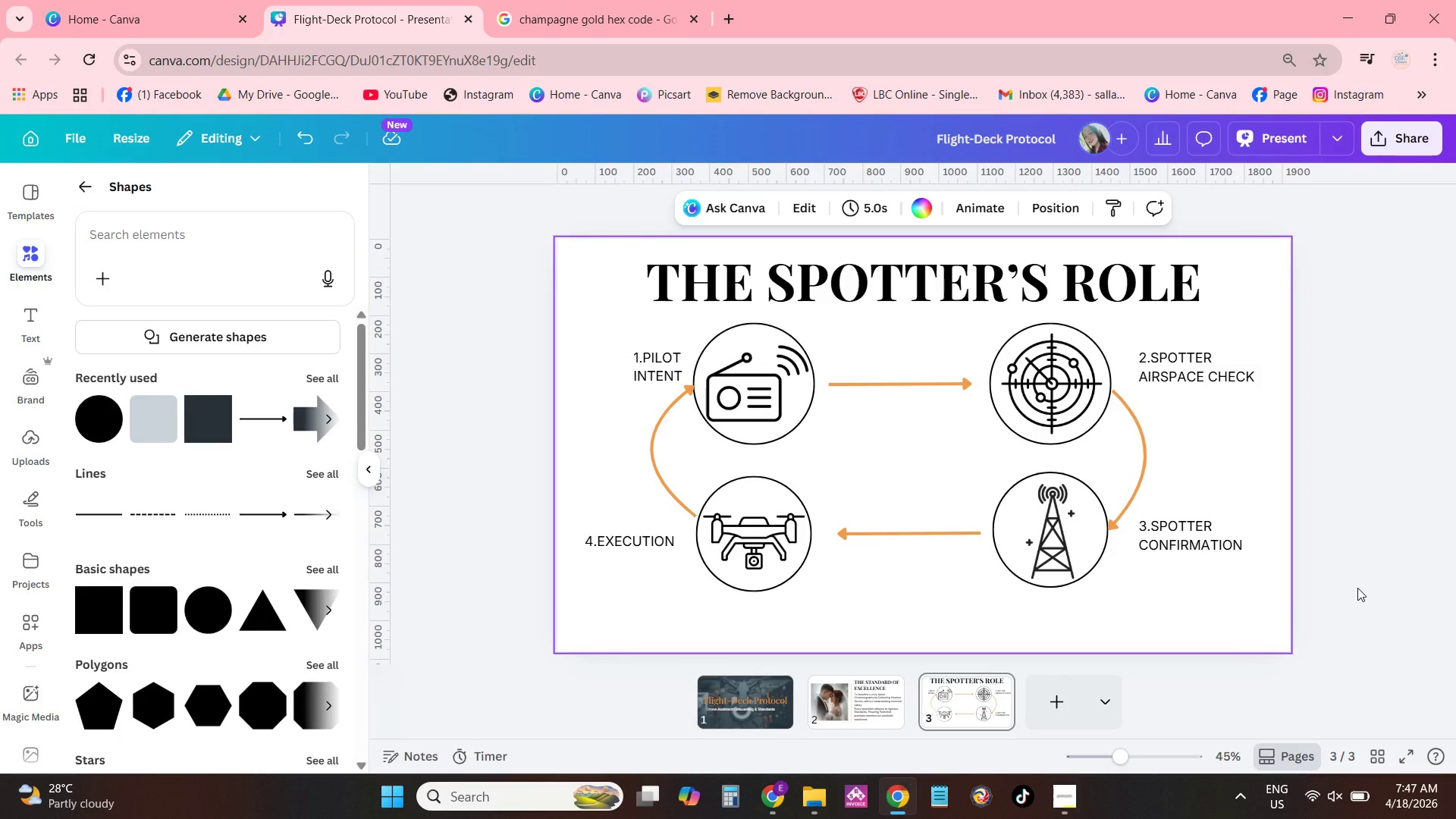 
left_click([1217, 549])
 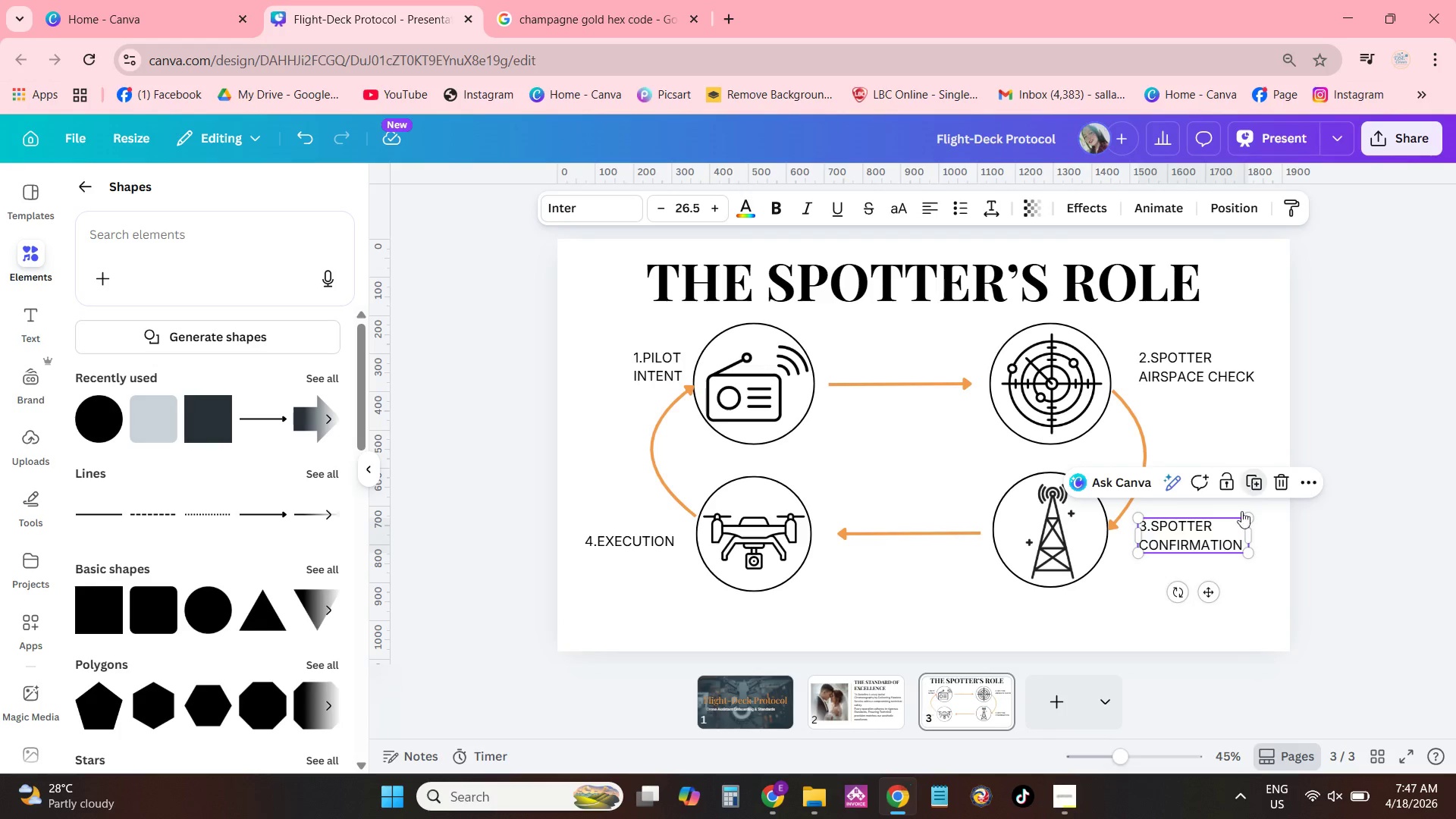 
left_click_drag(start_coordinate=[1218, 545], to_coordinate=[890, 598])
 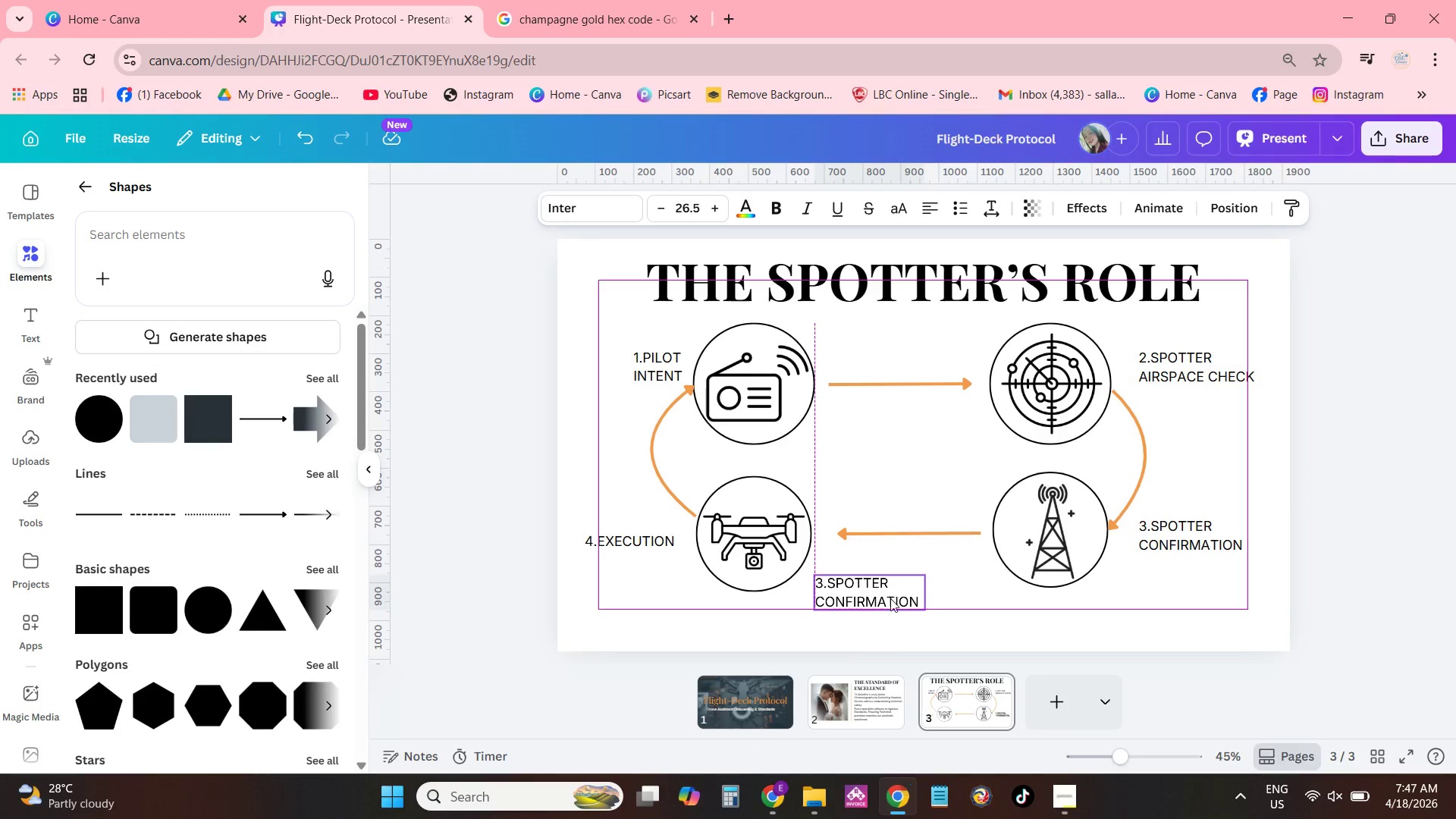 
left_click([890, 598])
 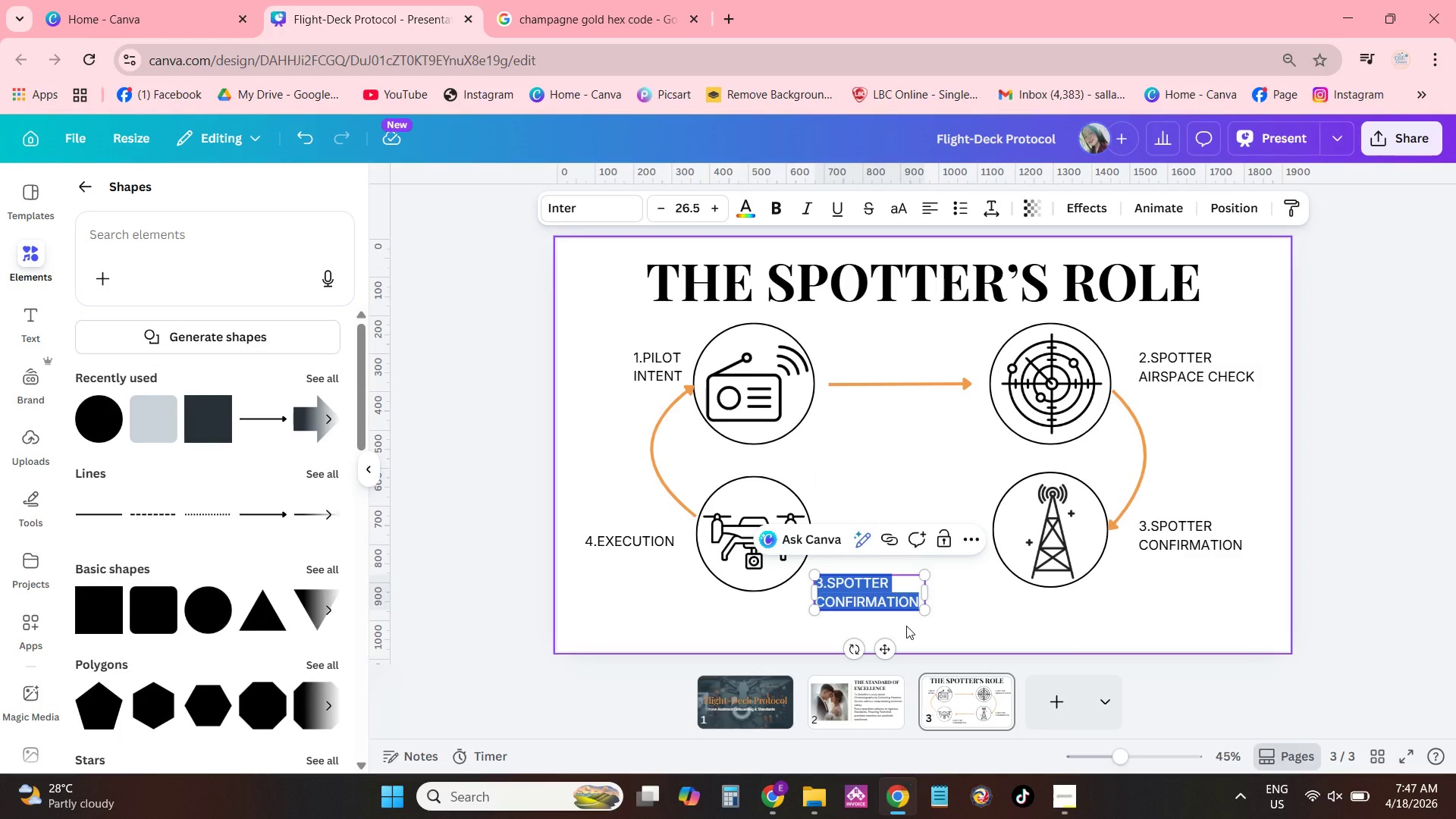 
type(OUTLINE THE CONTINUING D)
key(Backspace)
type(FEEDBACK LOOP:)
 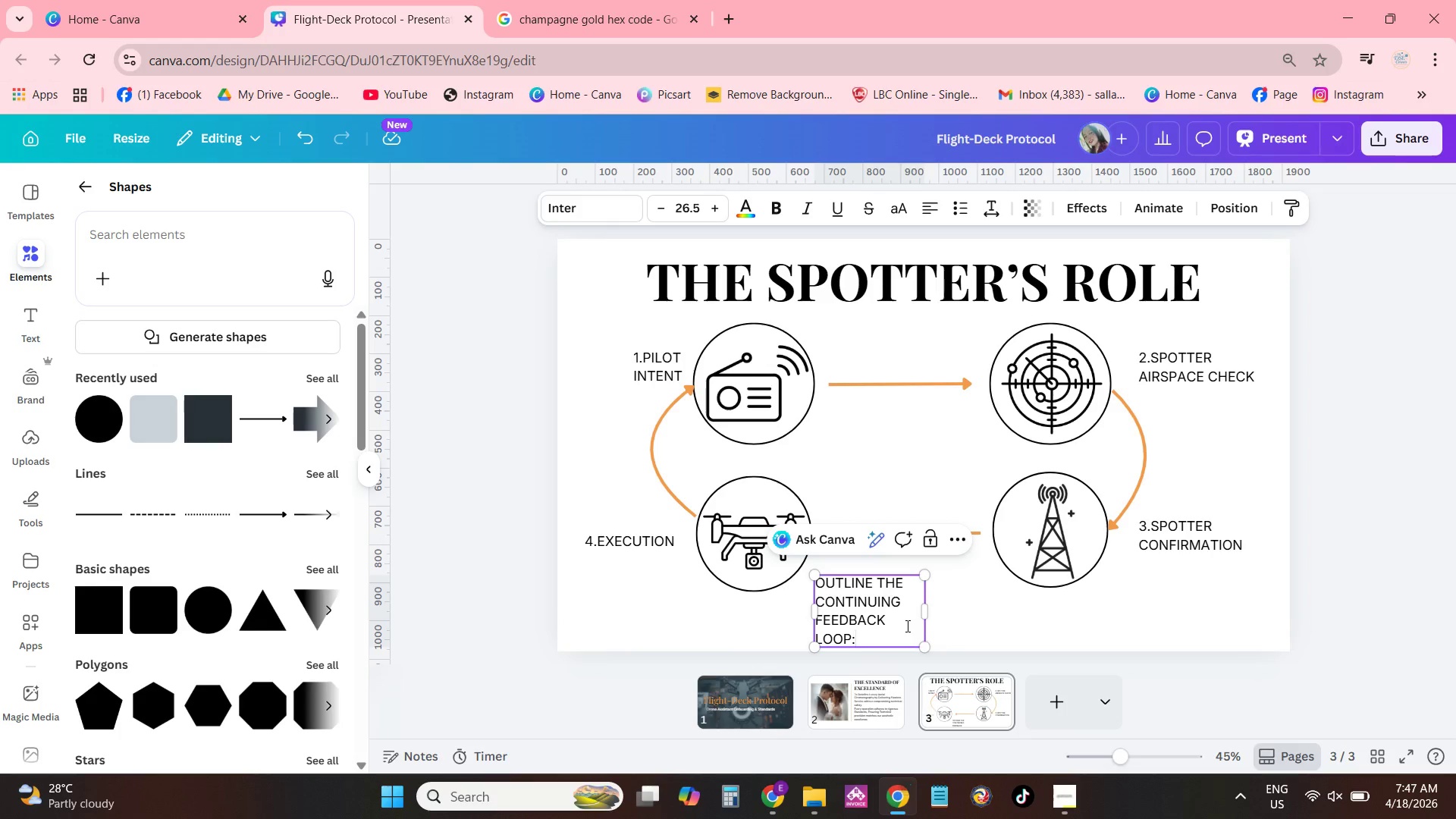 
left_click_drag(start_coordinate=[936, 614], to_coordinate=[1129, 614])
 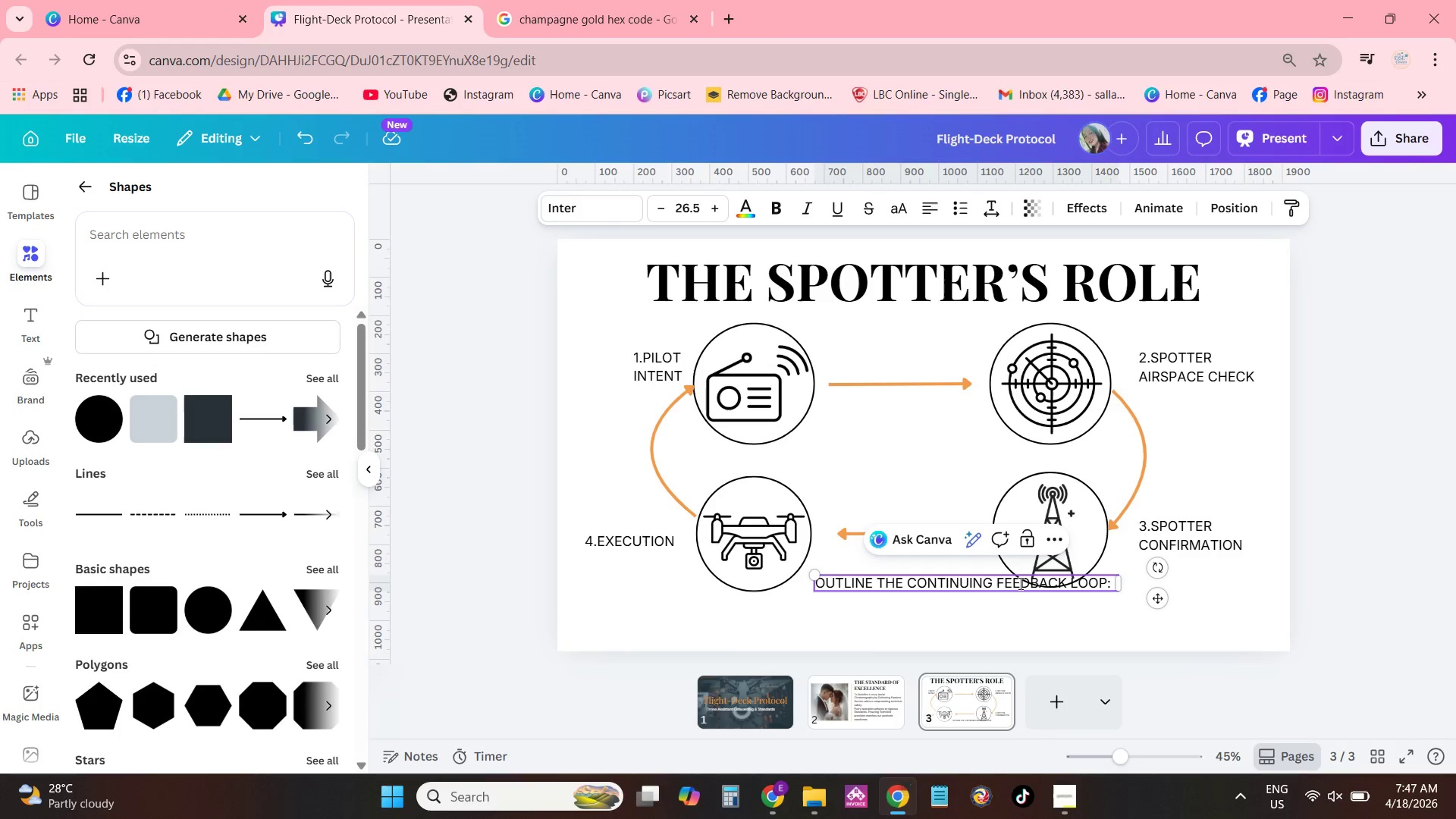 
double_click([1018, 582])
 